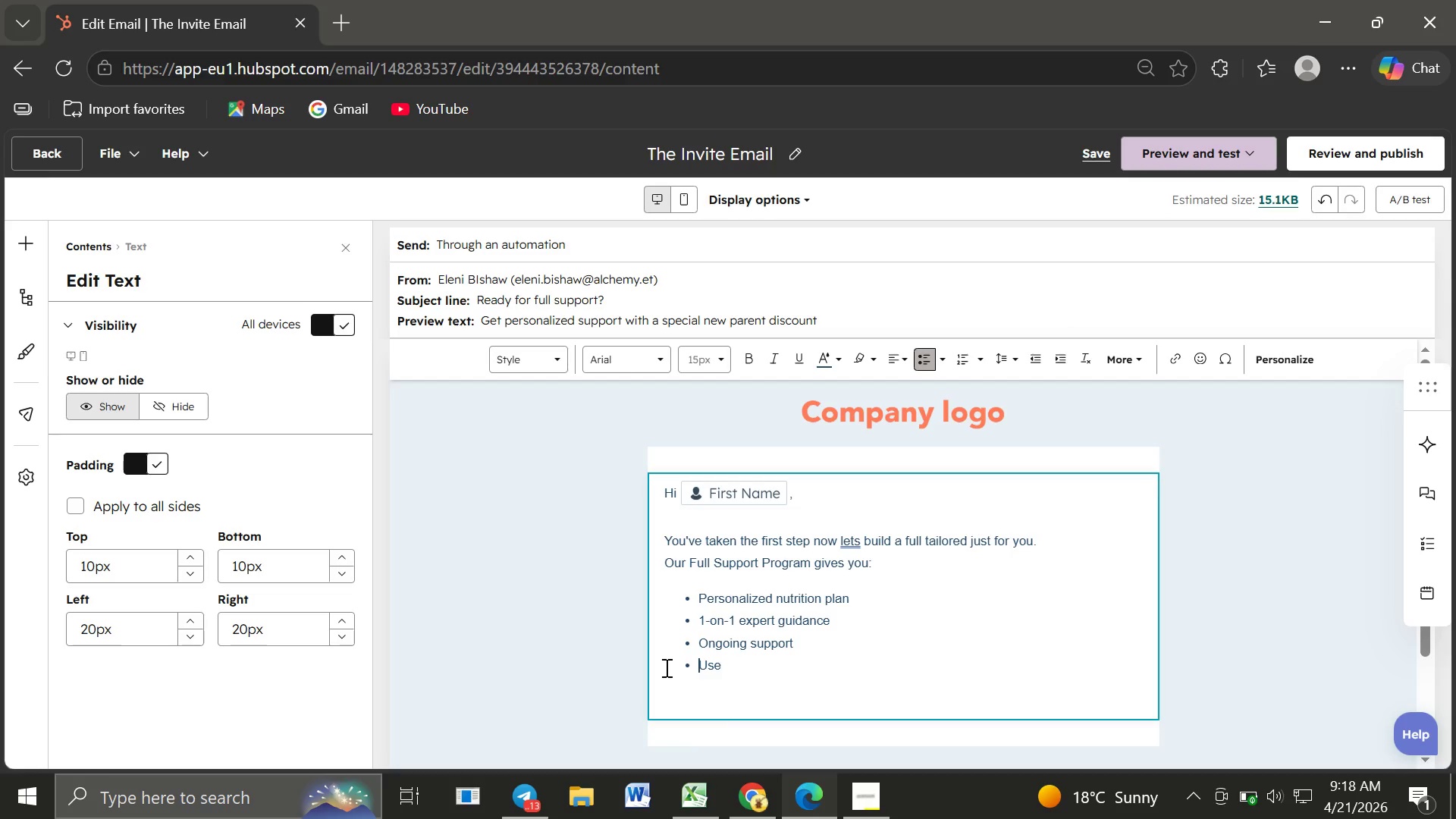 
key(Enter)
 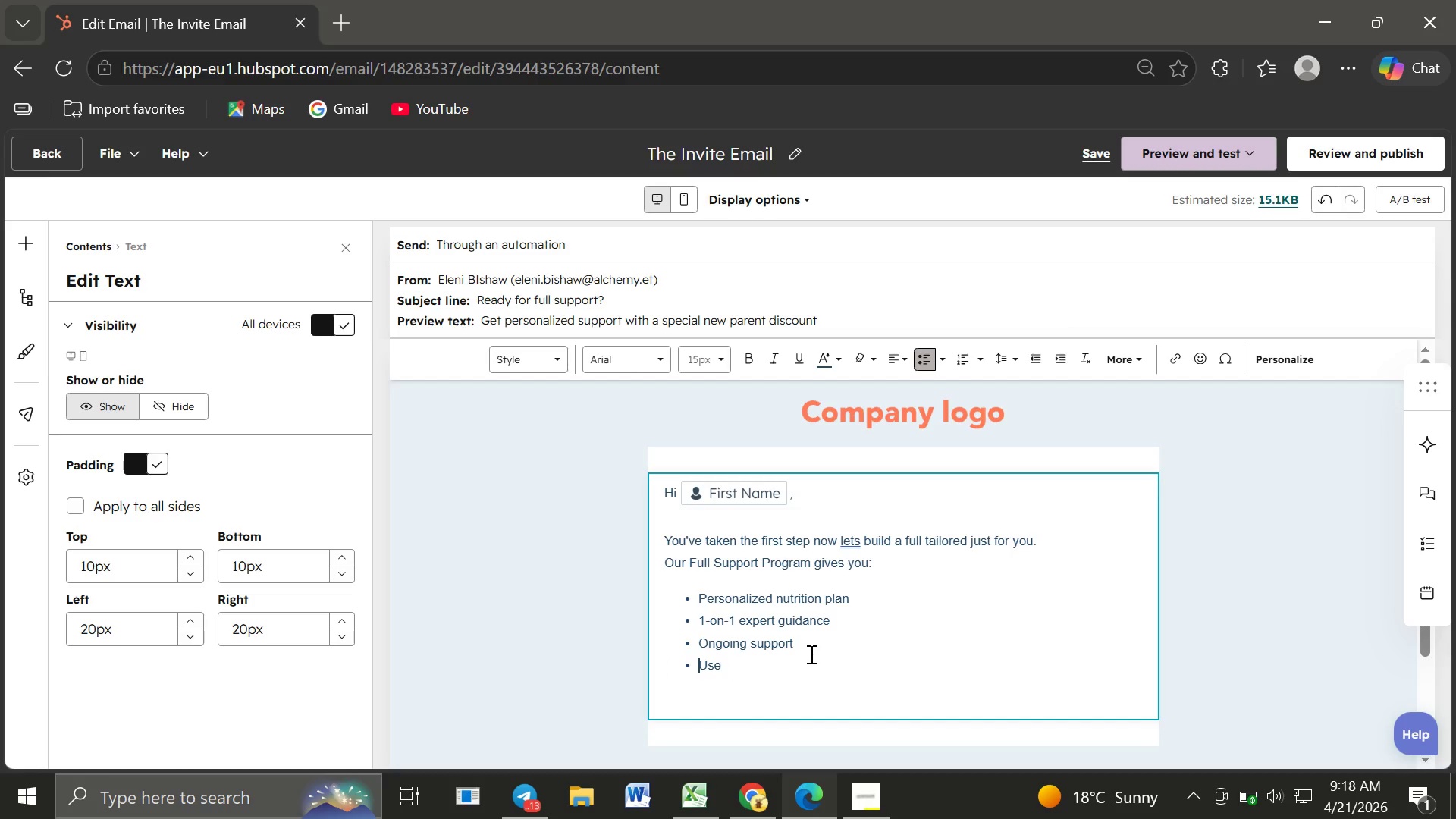 
left_click([810, 654])
 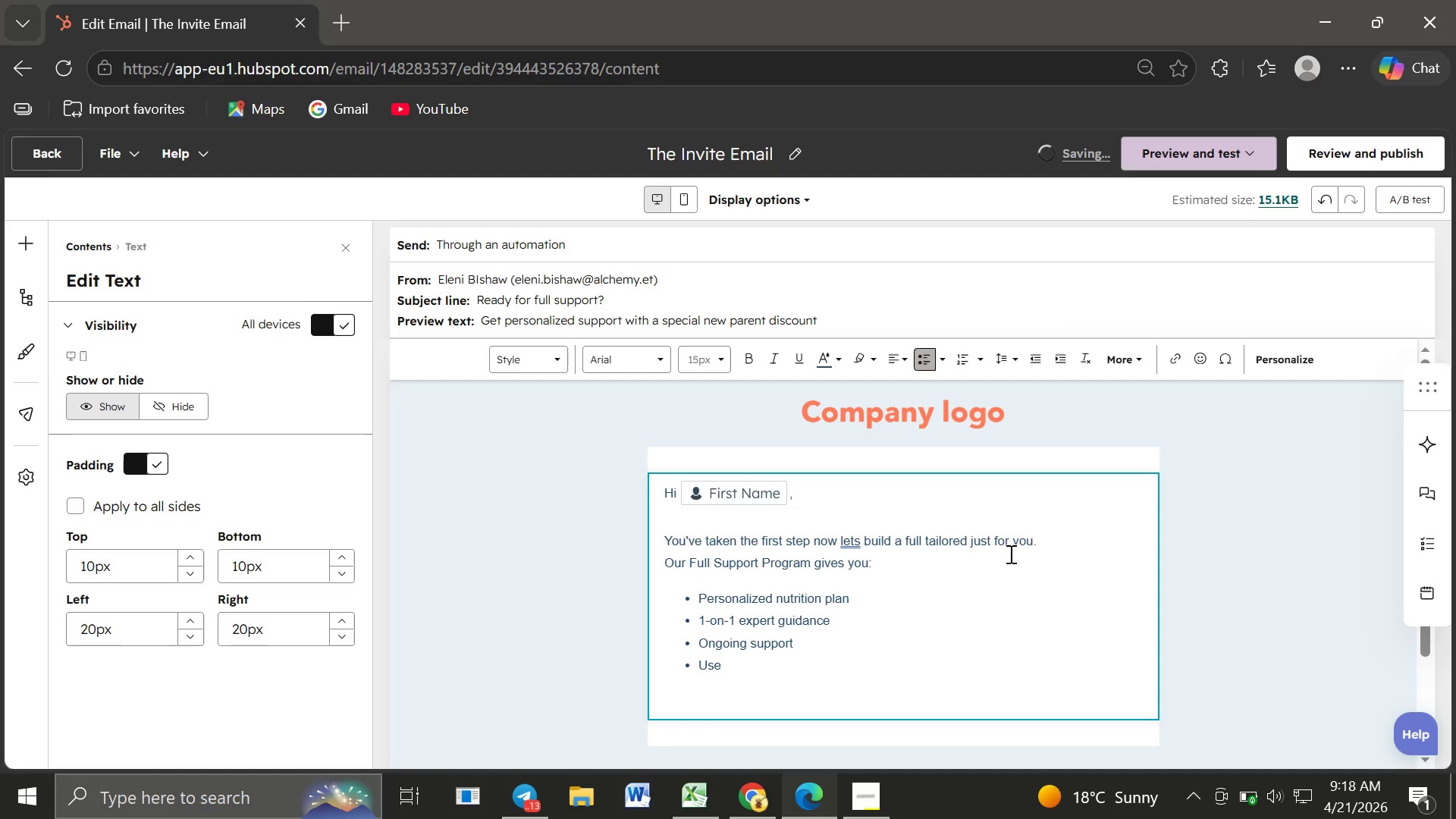 
left_click([1043, 546])
 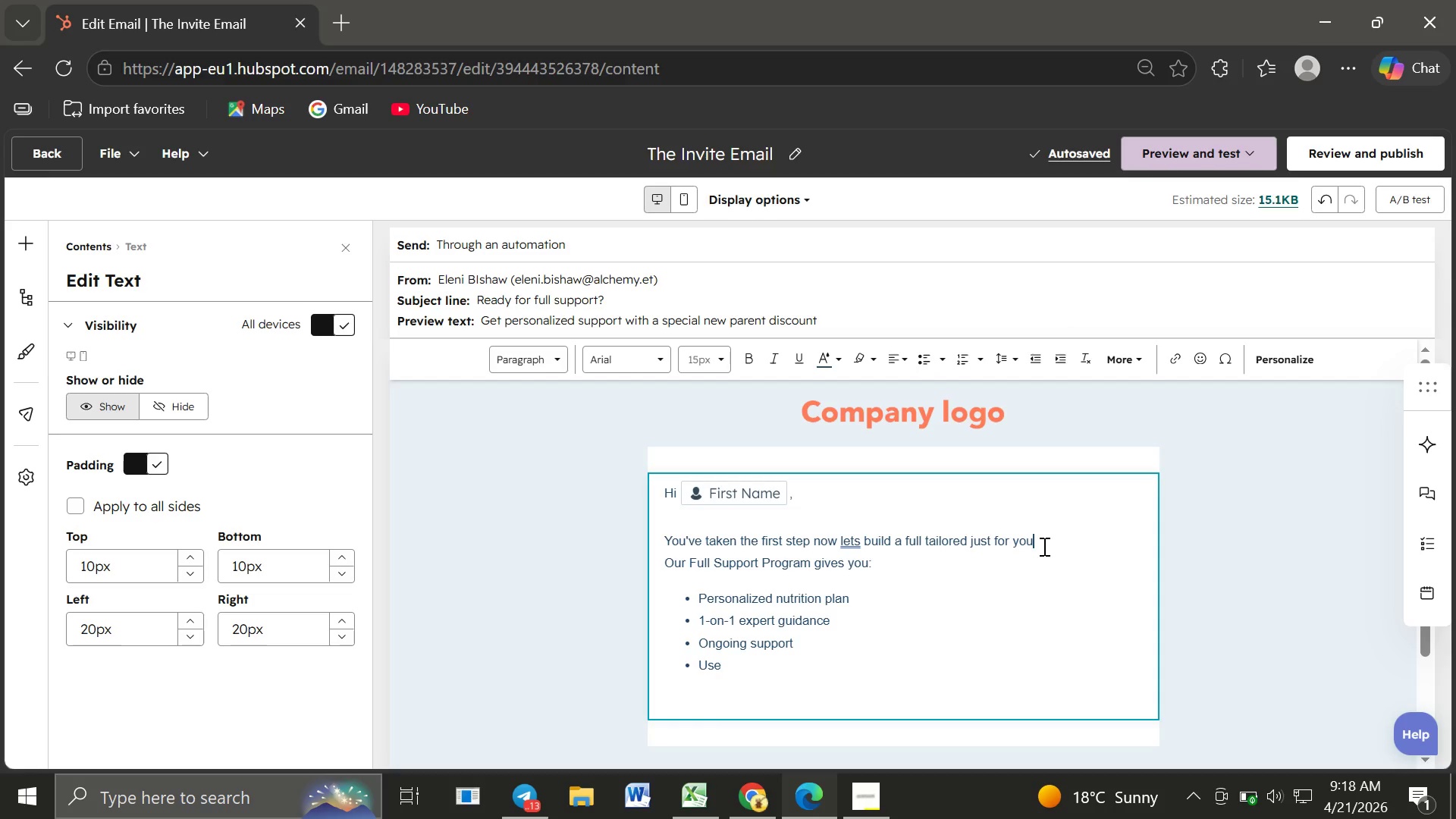 
key(Backspace)
 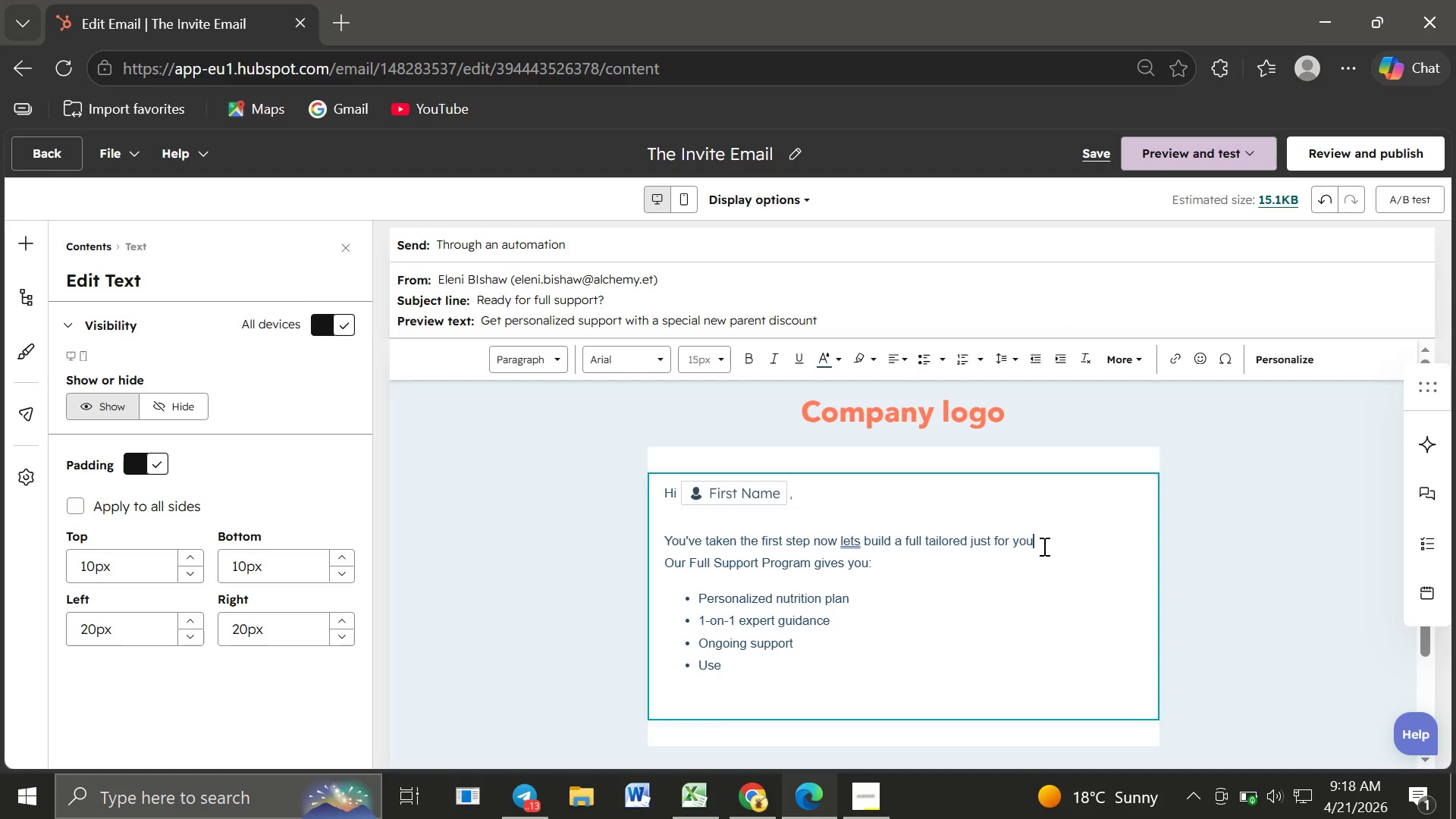 
key(Period)
 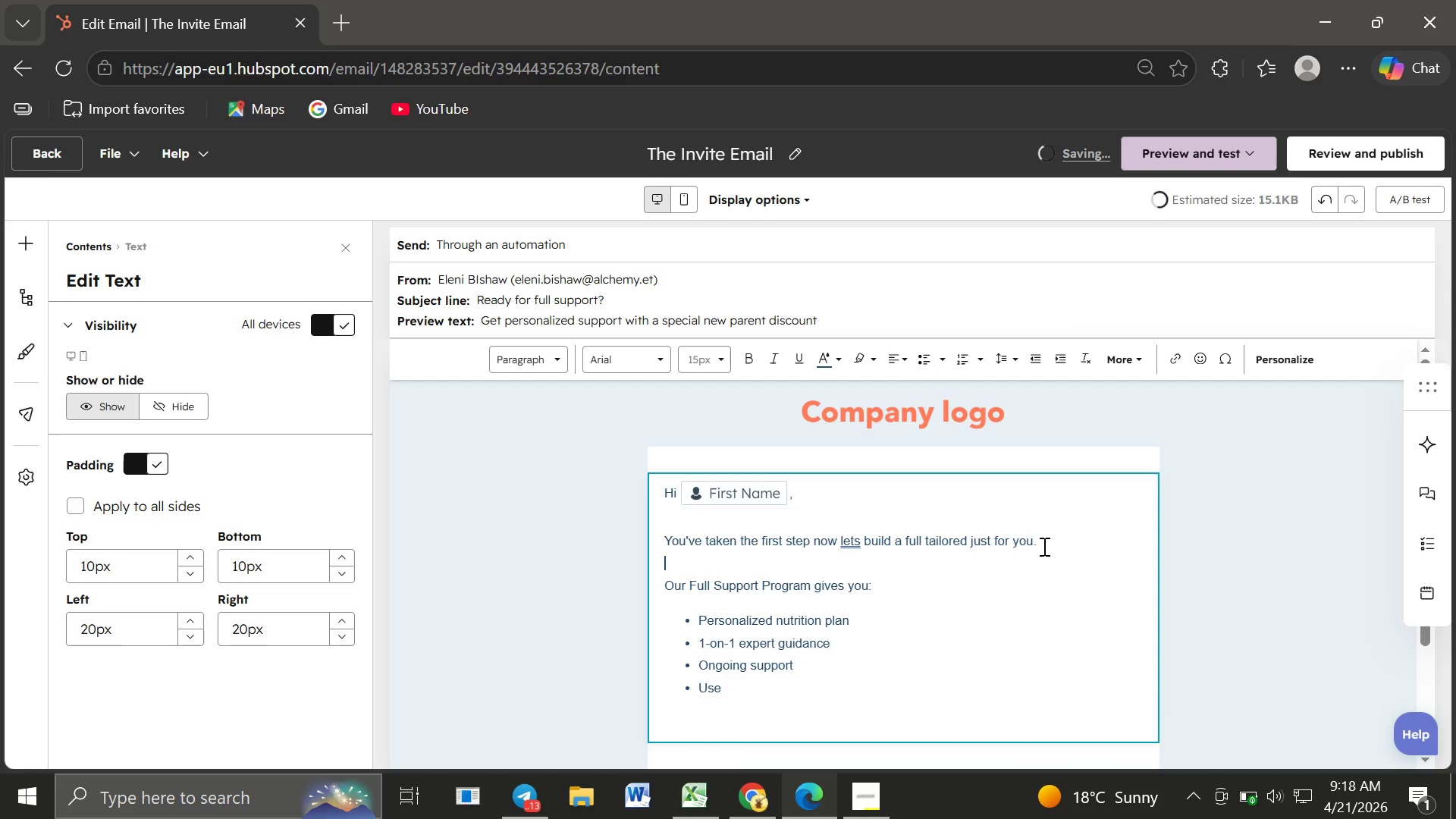 
key(Enter)
 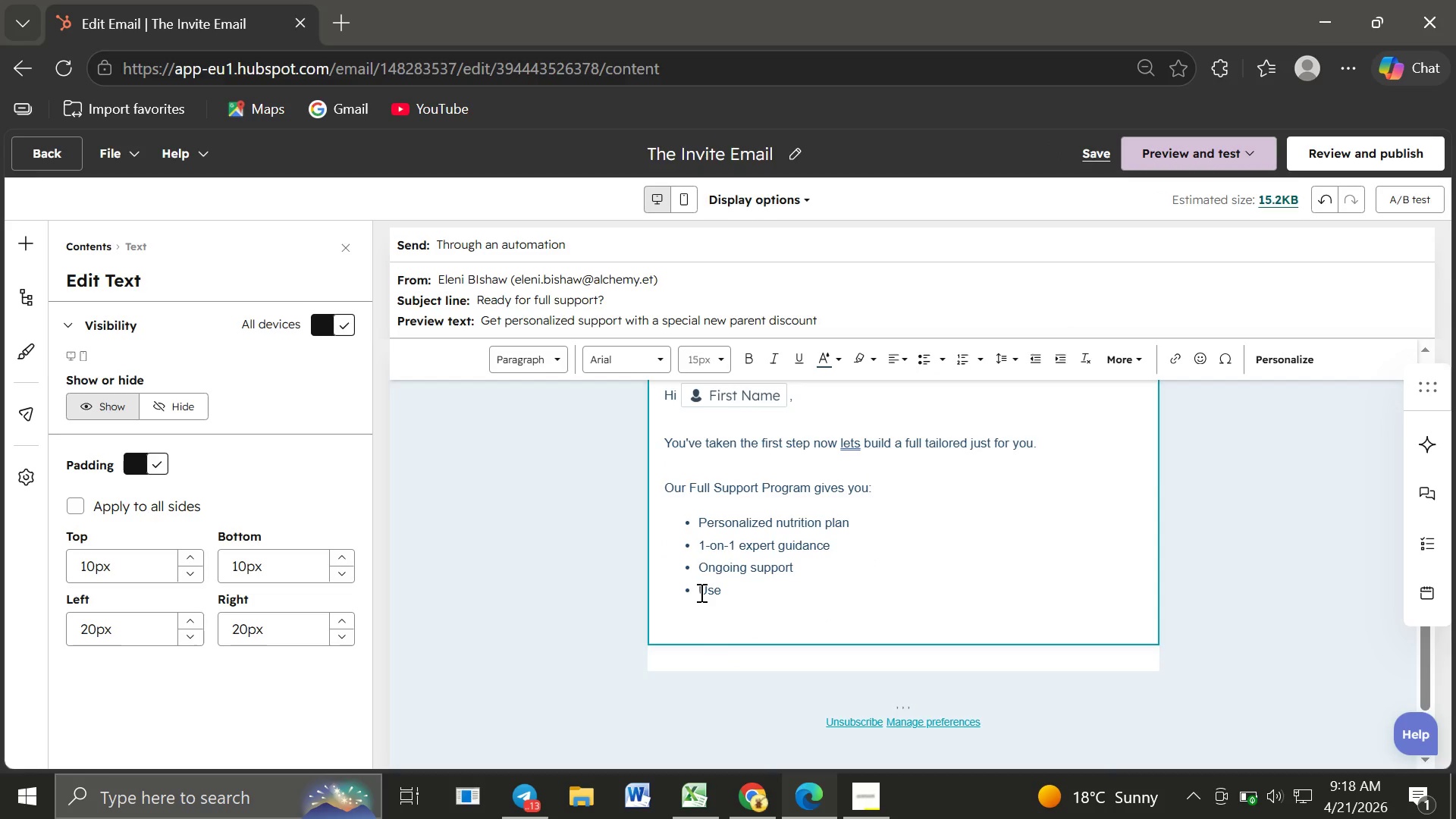 
left_click([700, 592])
 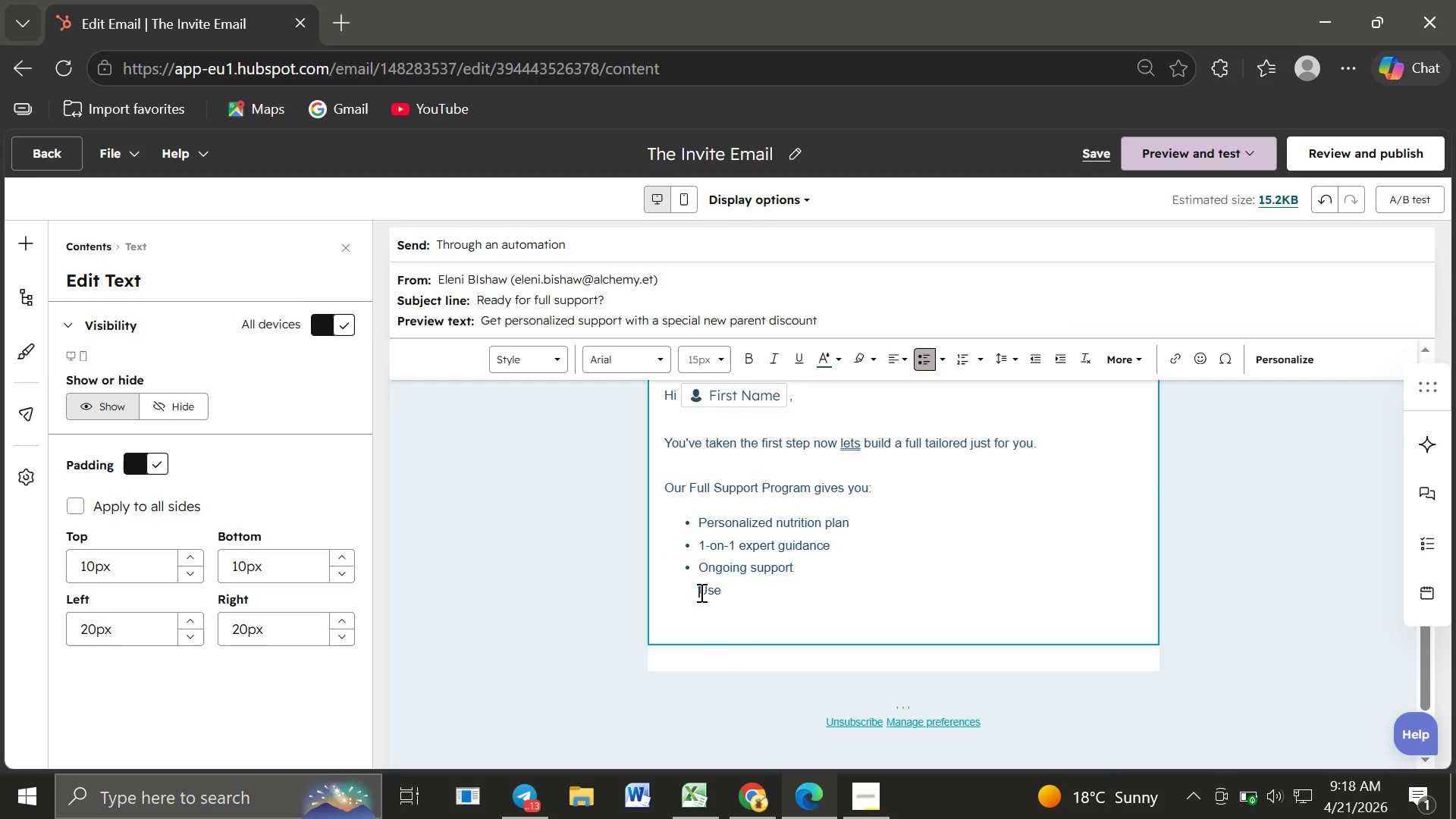 
key(Backspace)
 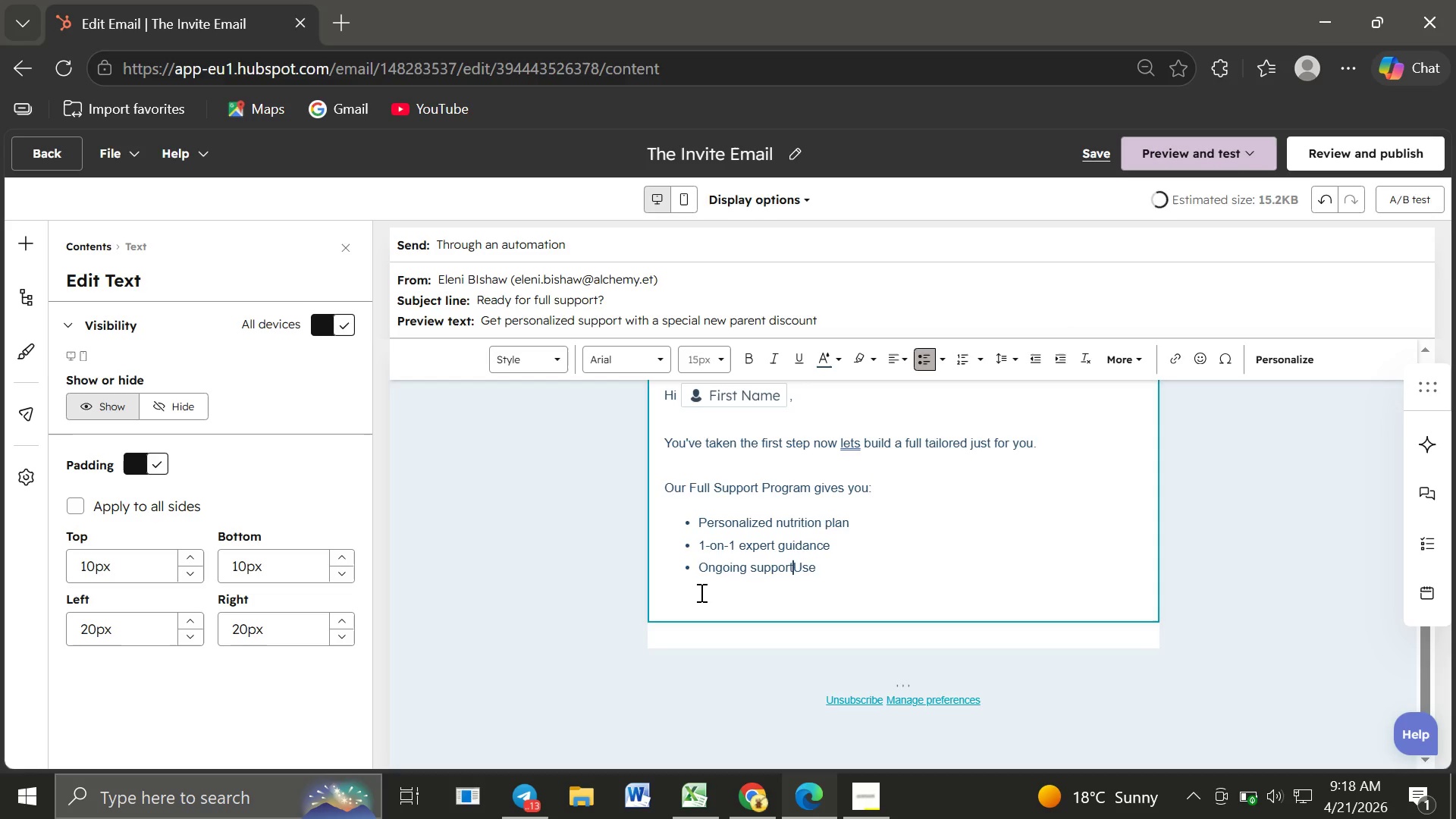 
key(Backspace)
 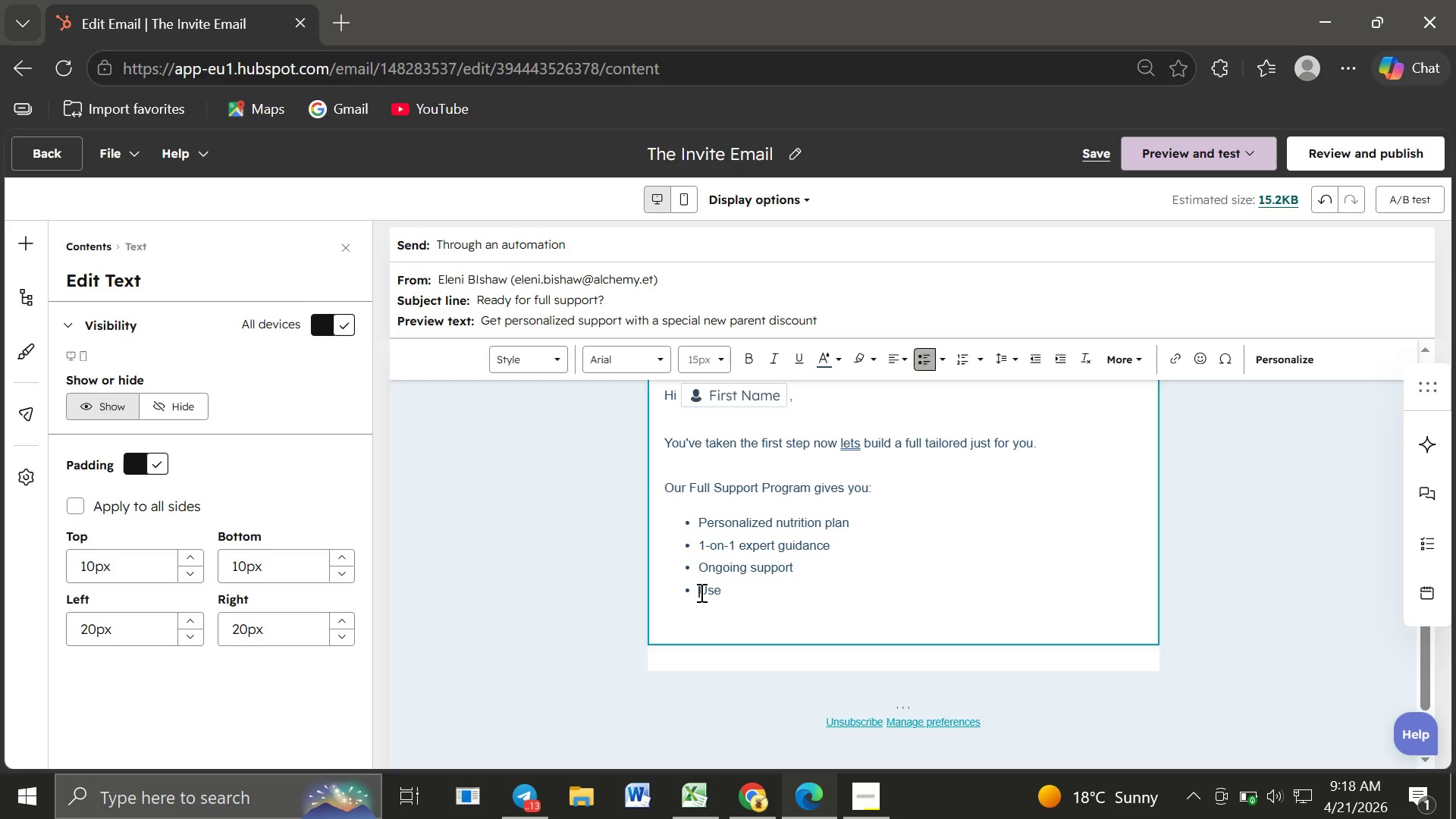 
key(Enter)
 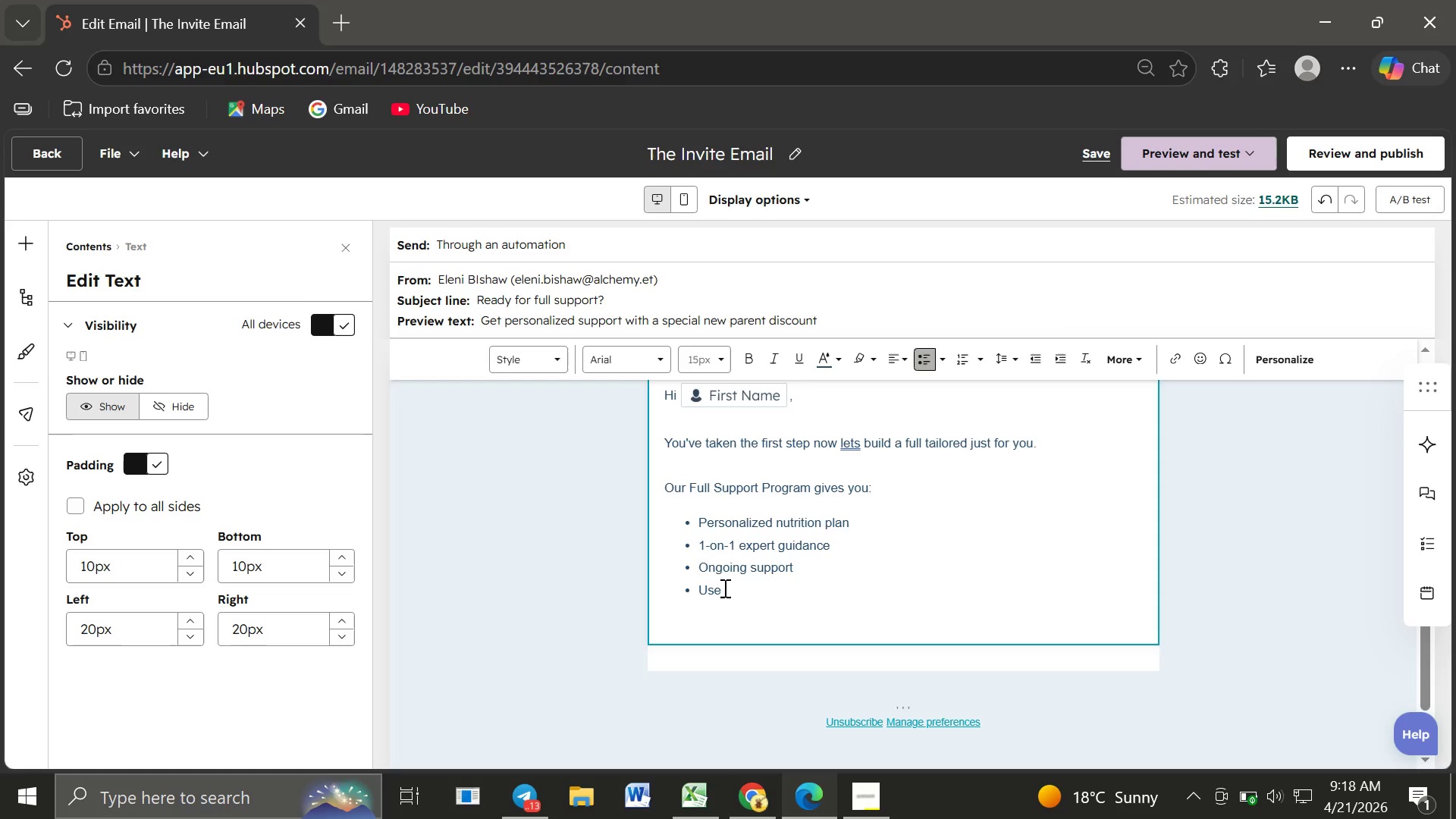 
left_click_drag(start_coordinate=[723, 588], to_coordinate=[676, 588])
 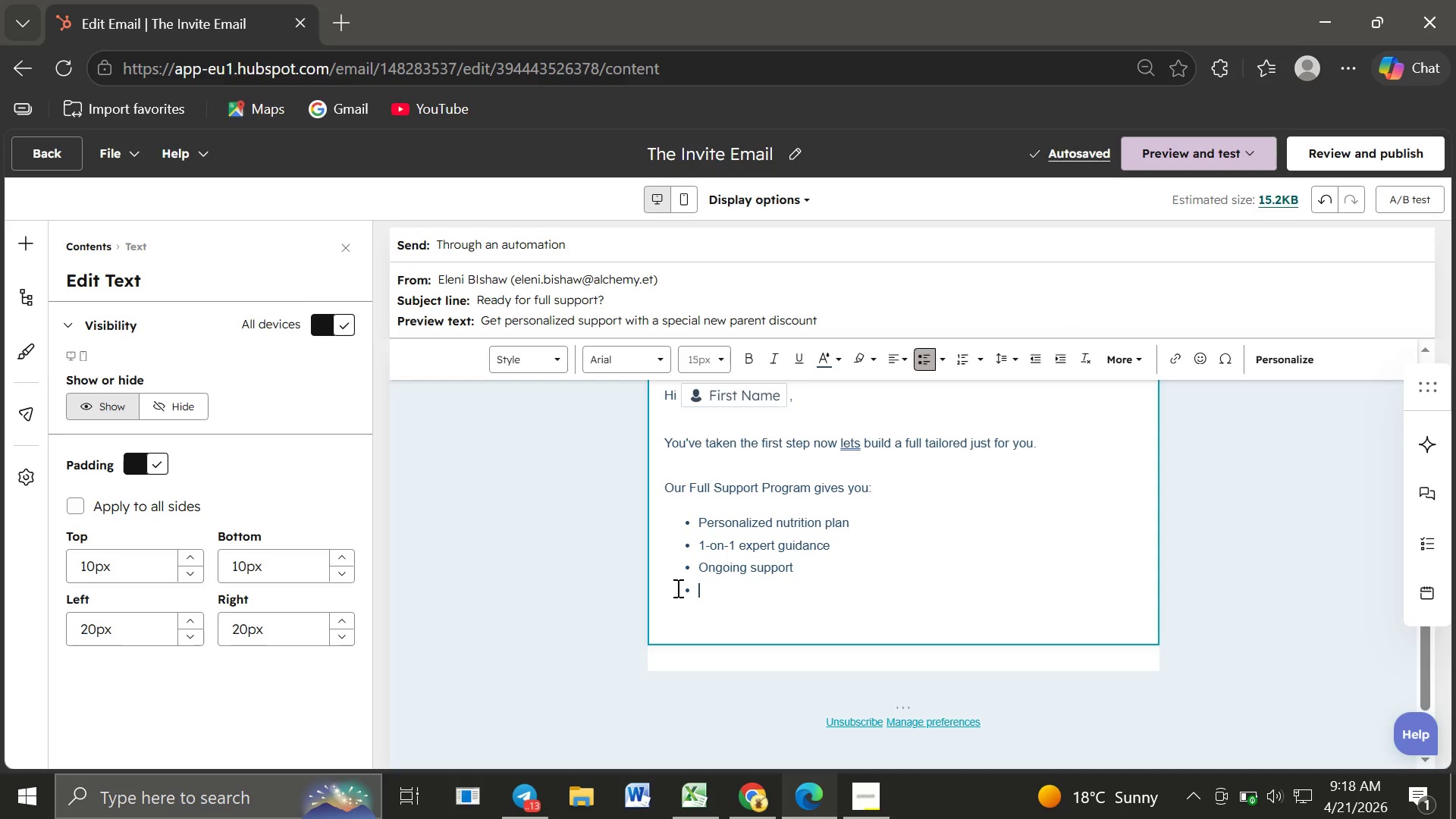 
key(Backspace)
 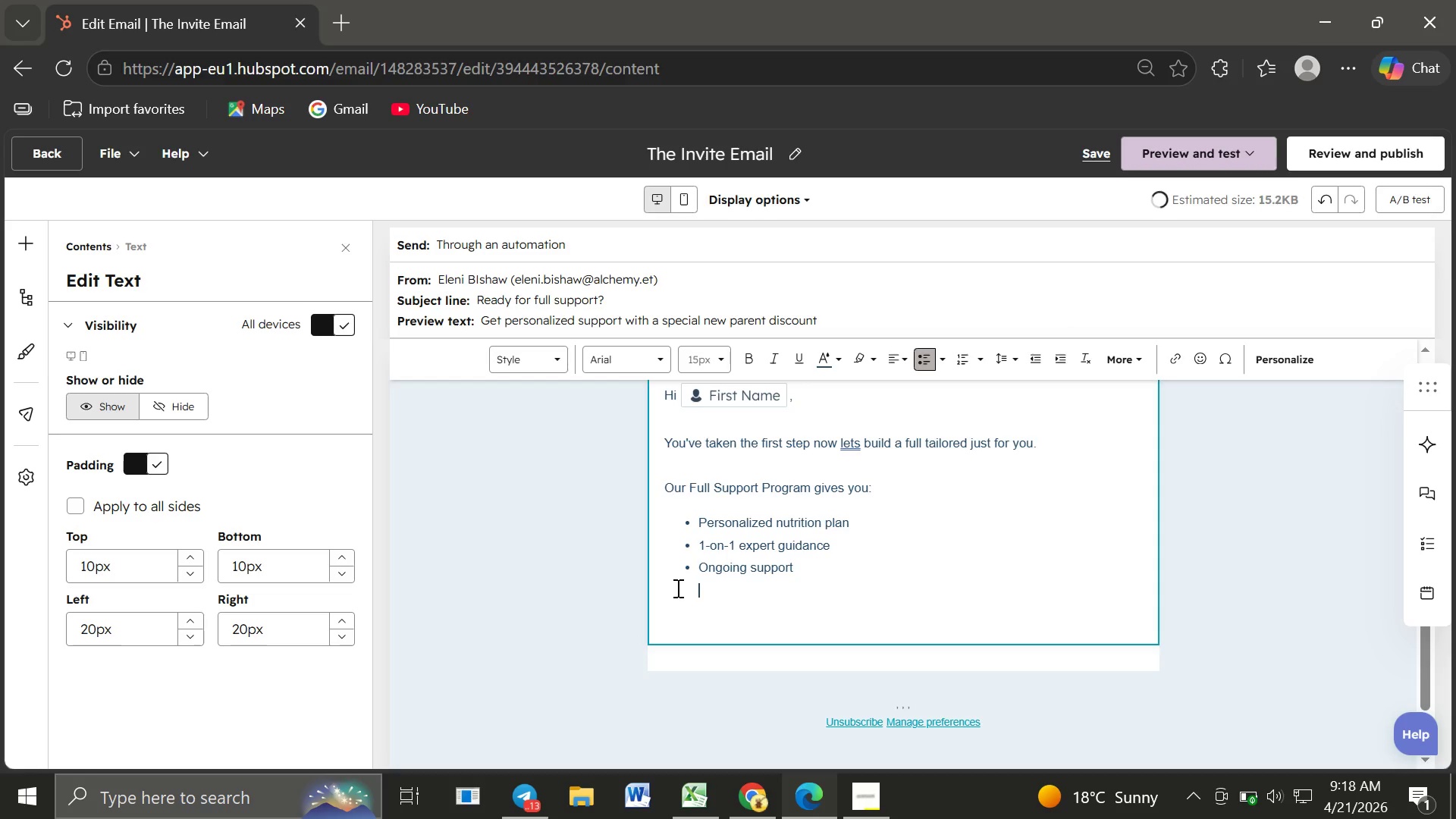 
key(Backspace)
 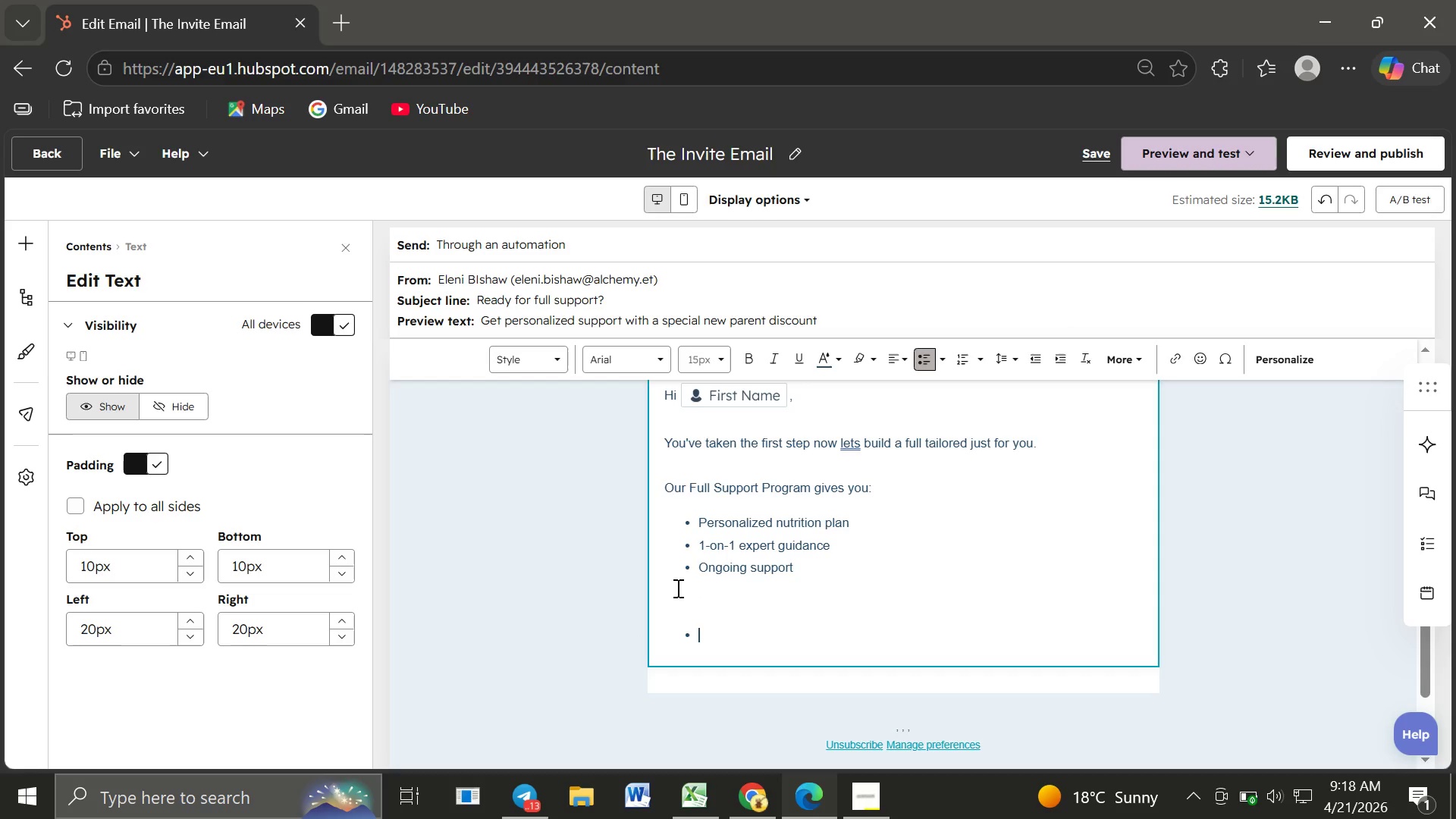 
key(Enter)
 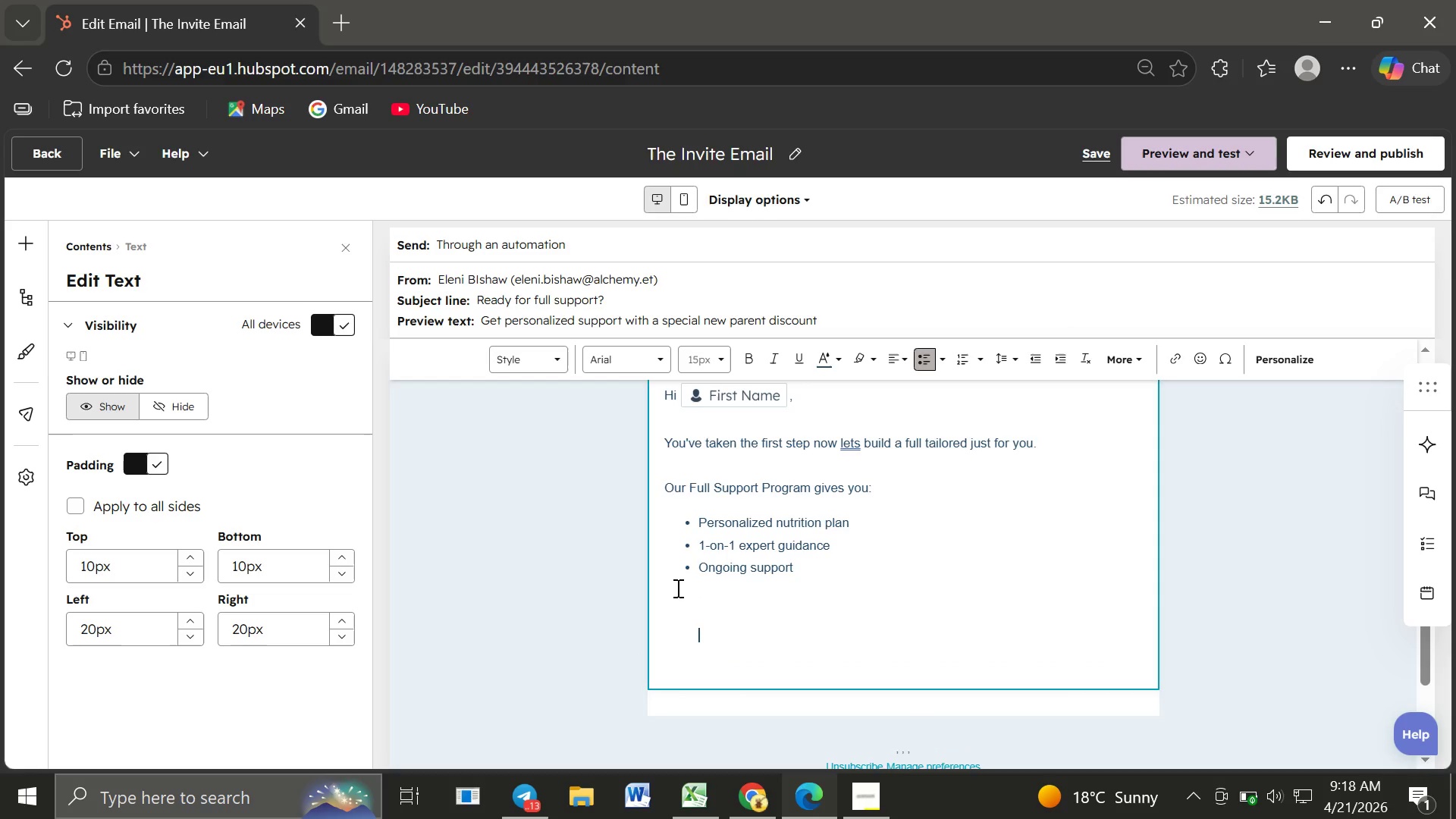 
key(Backspace)
 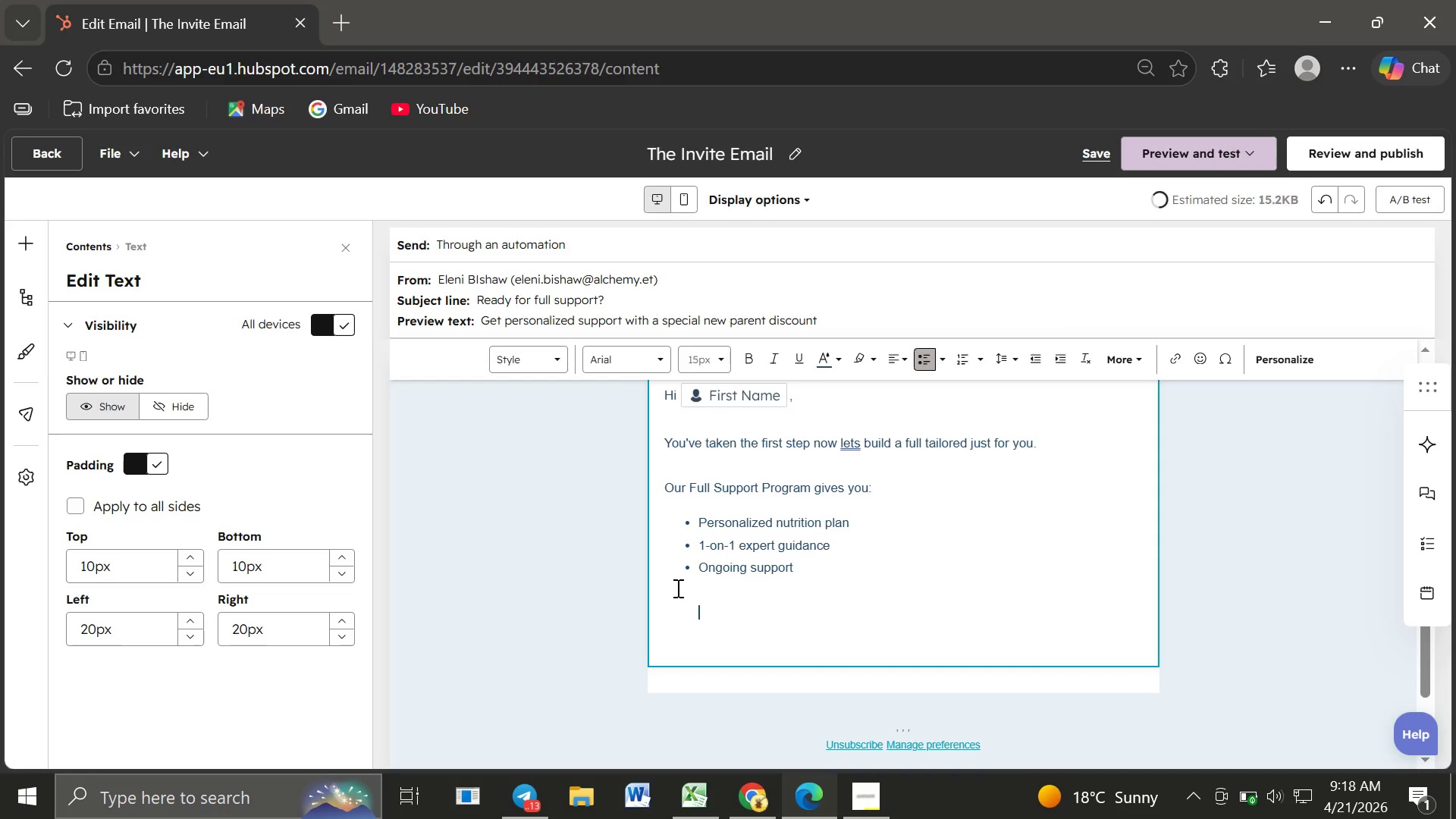 
key(Backspace)
 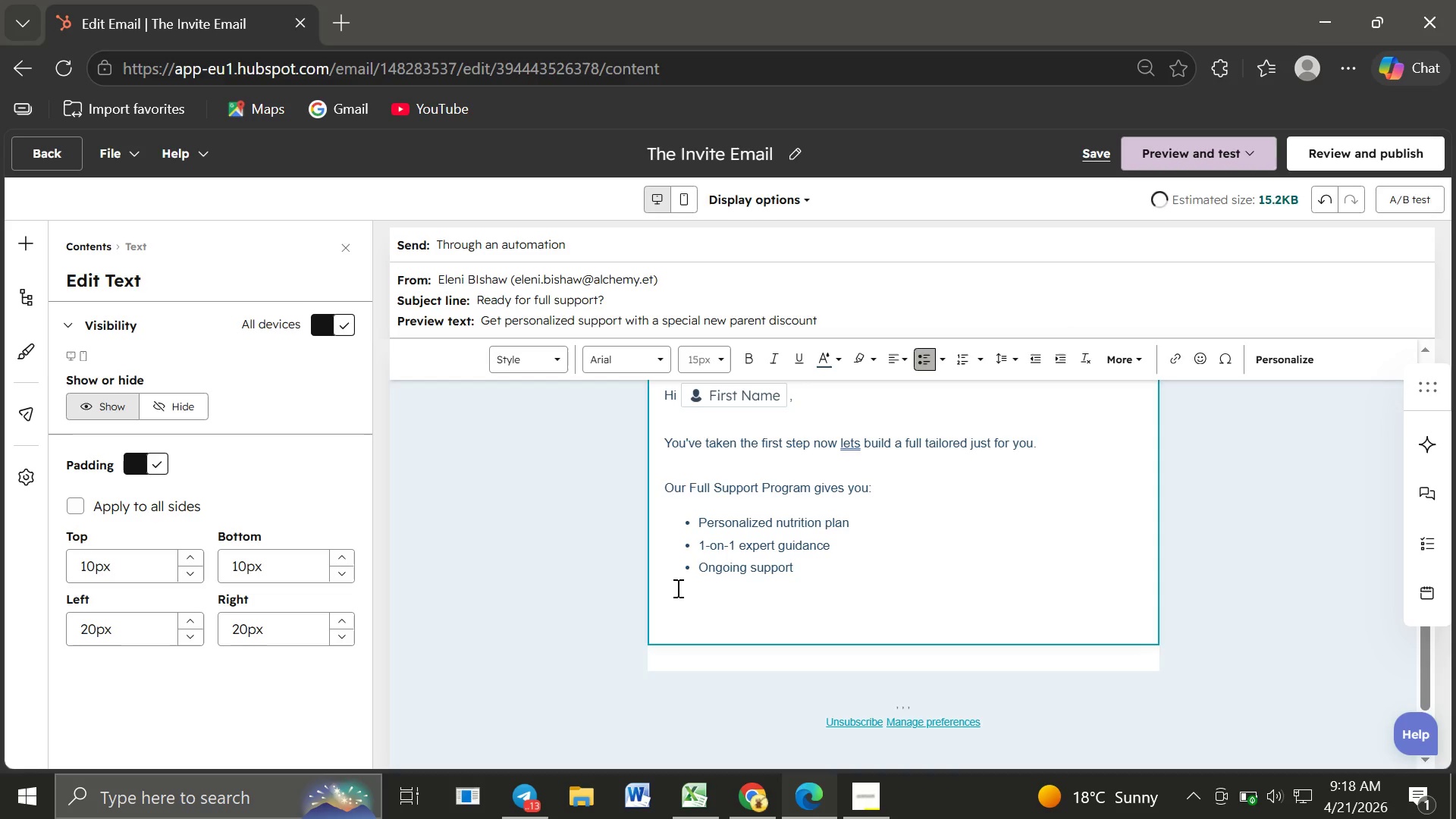 
key(Backspace)
 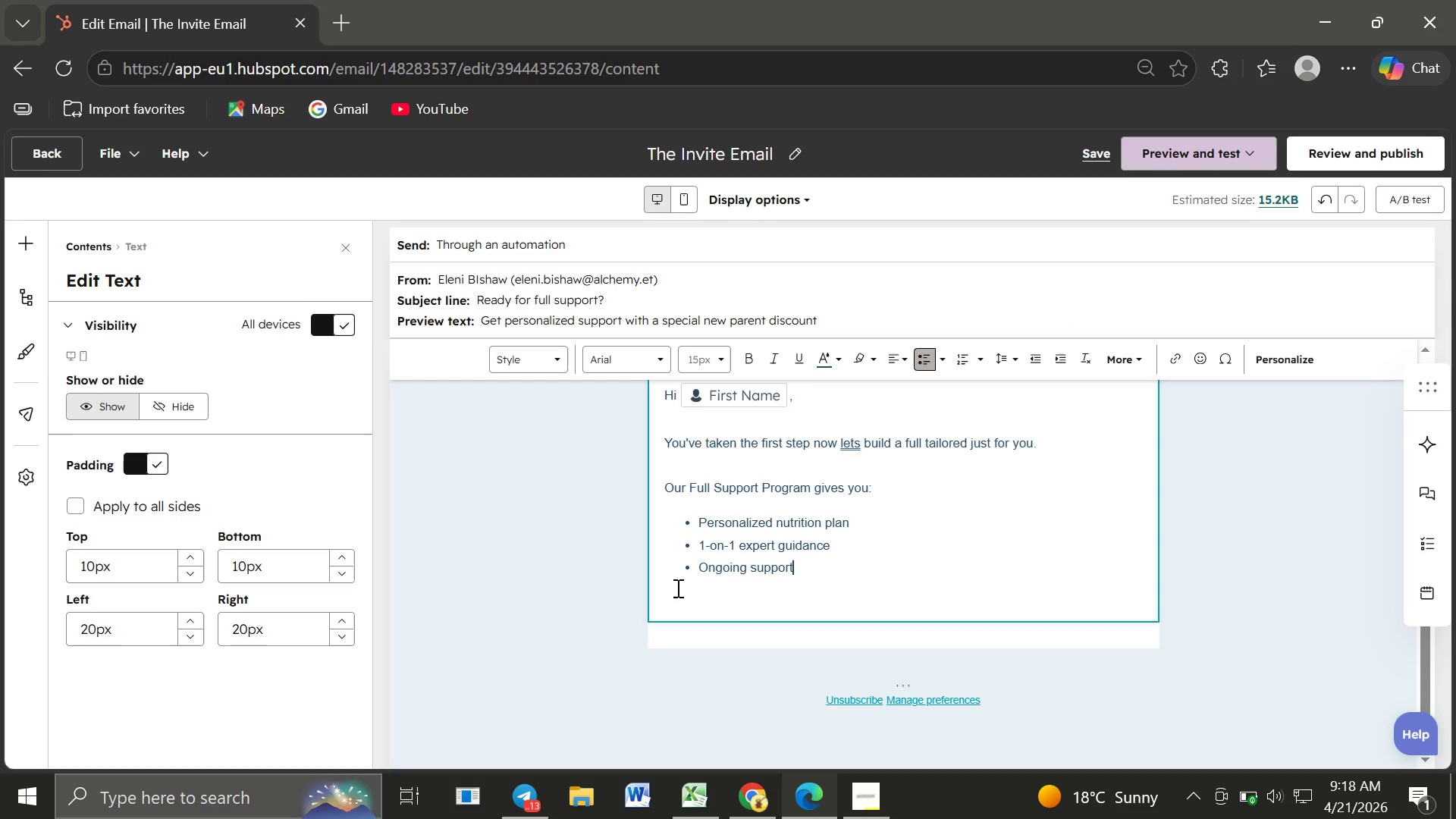 
key(Backspace)
 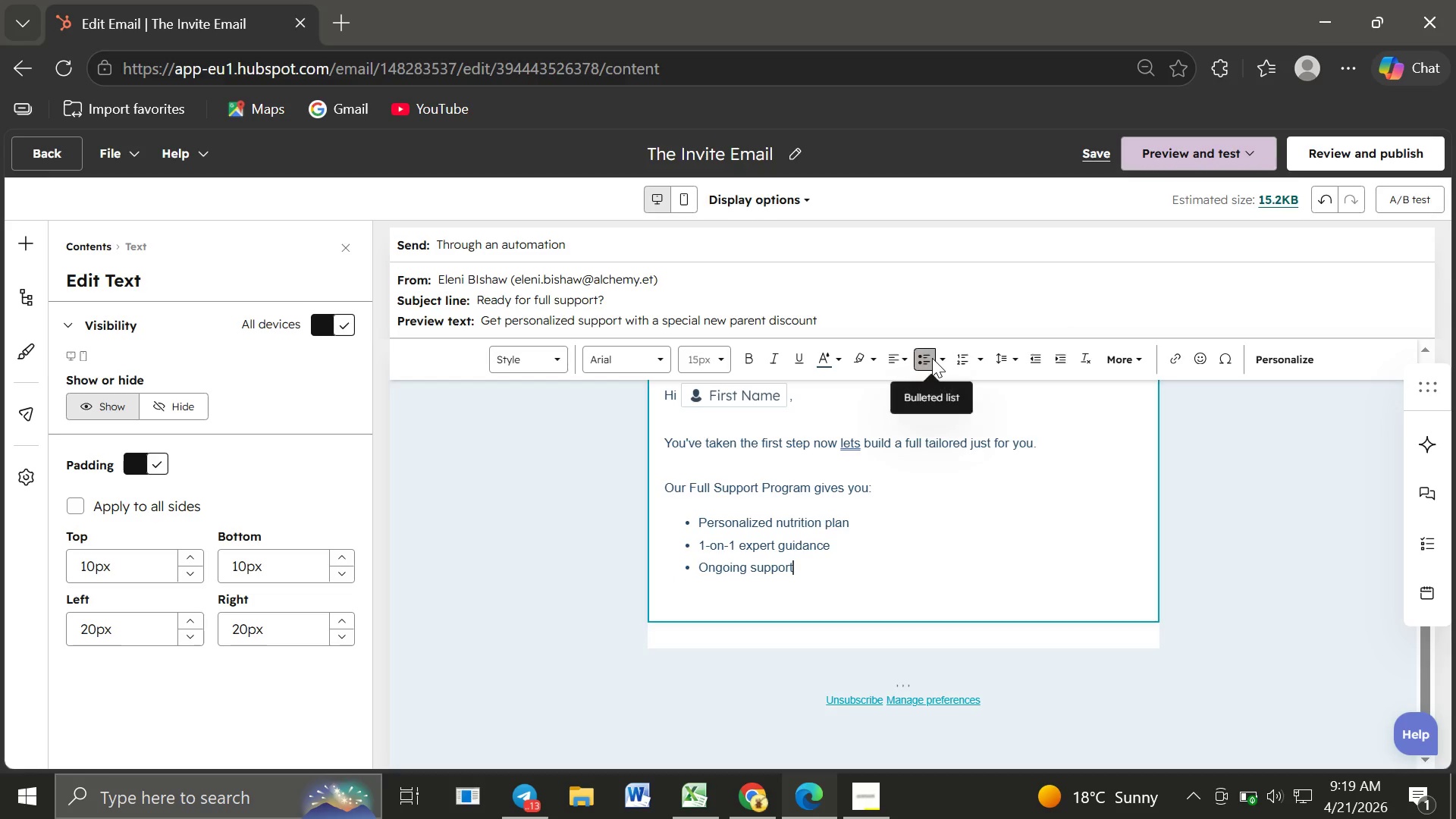 
left_click([932, 358])
 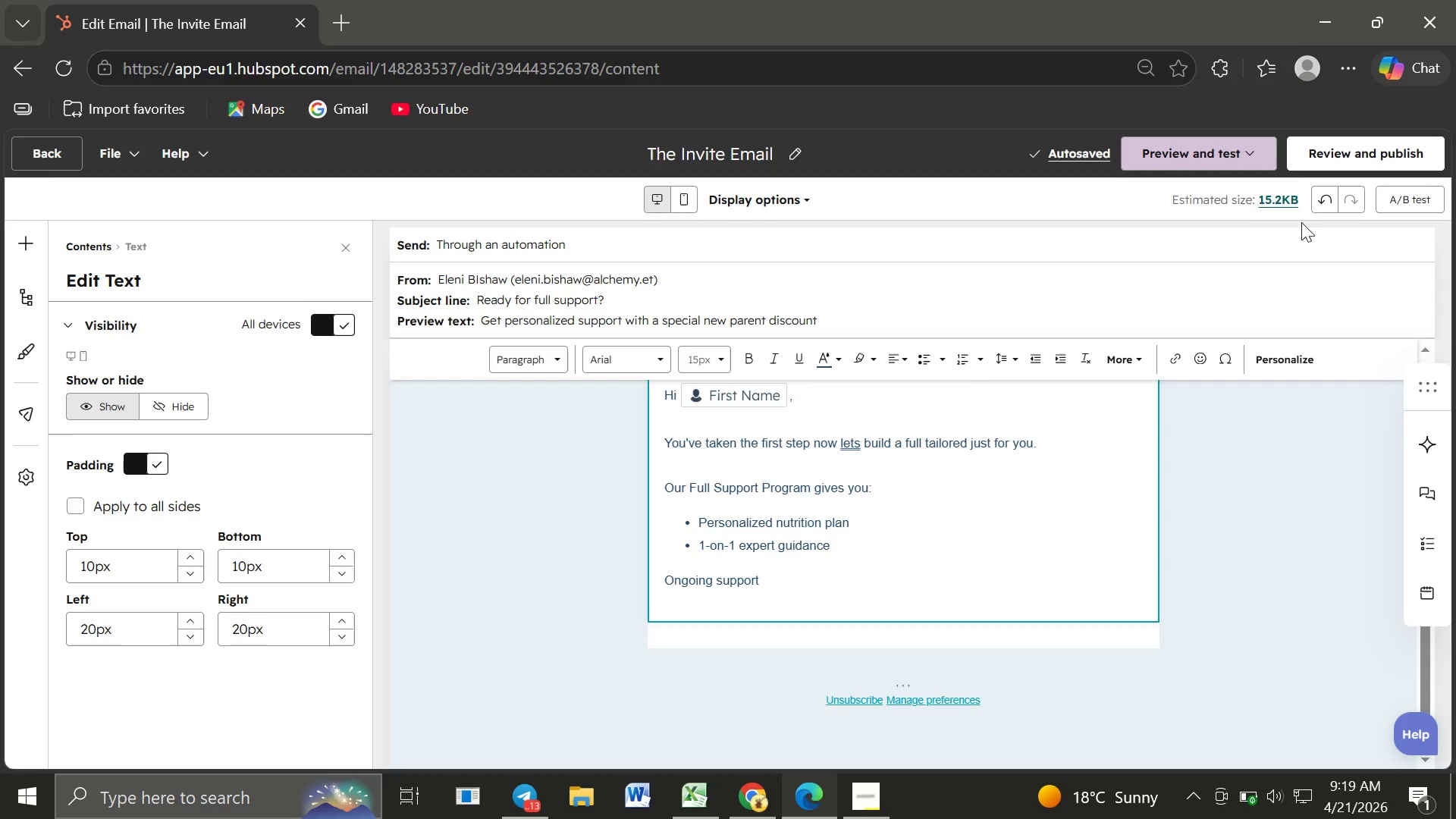 
wait(5.22)
 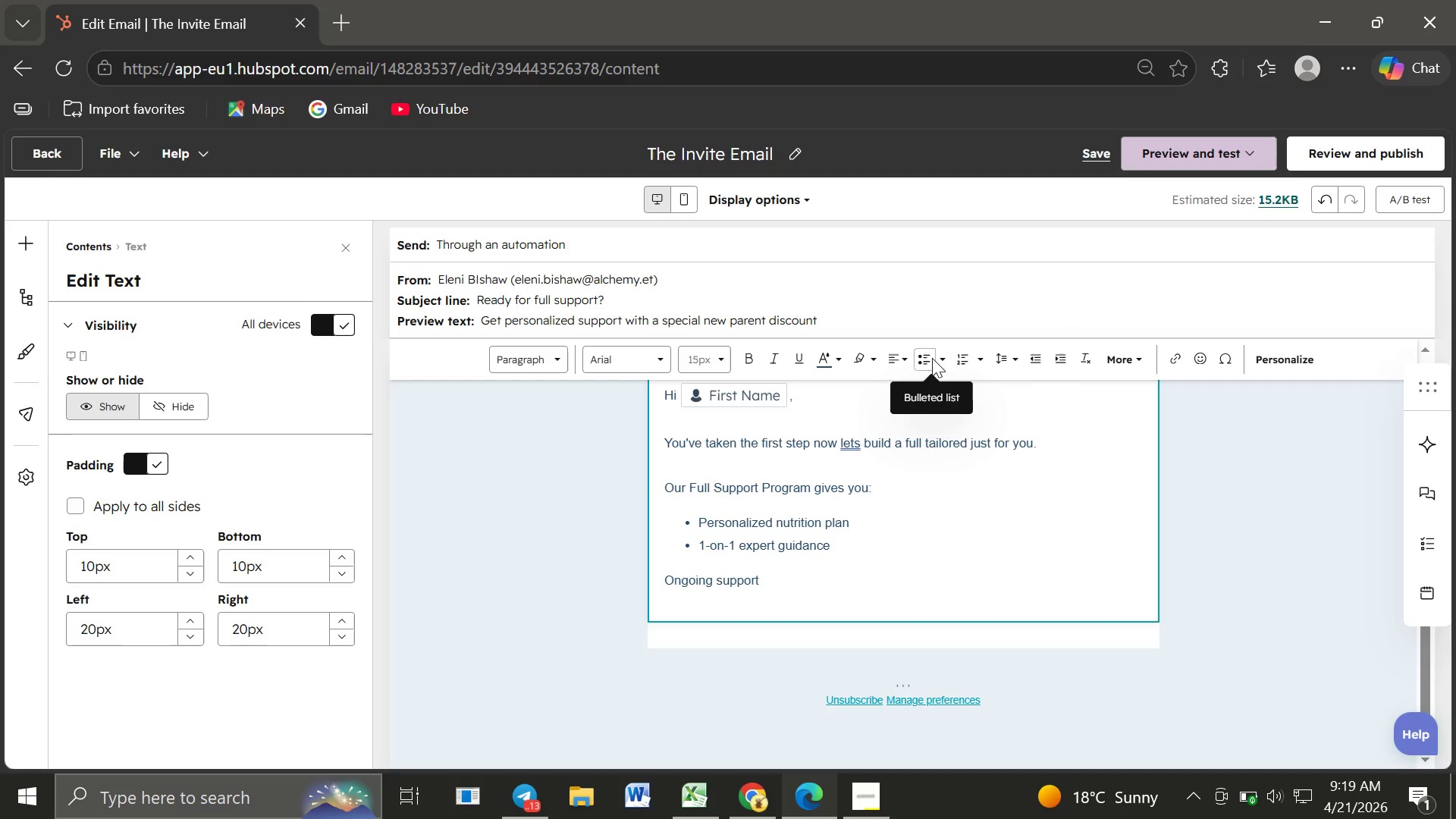 
left_click([1314, 202])
 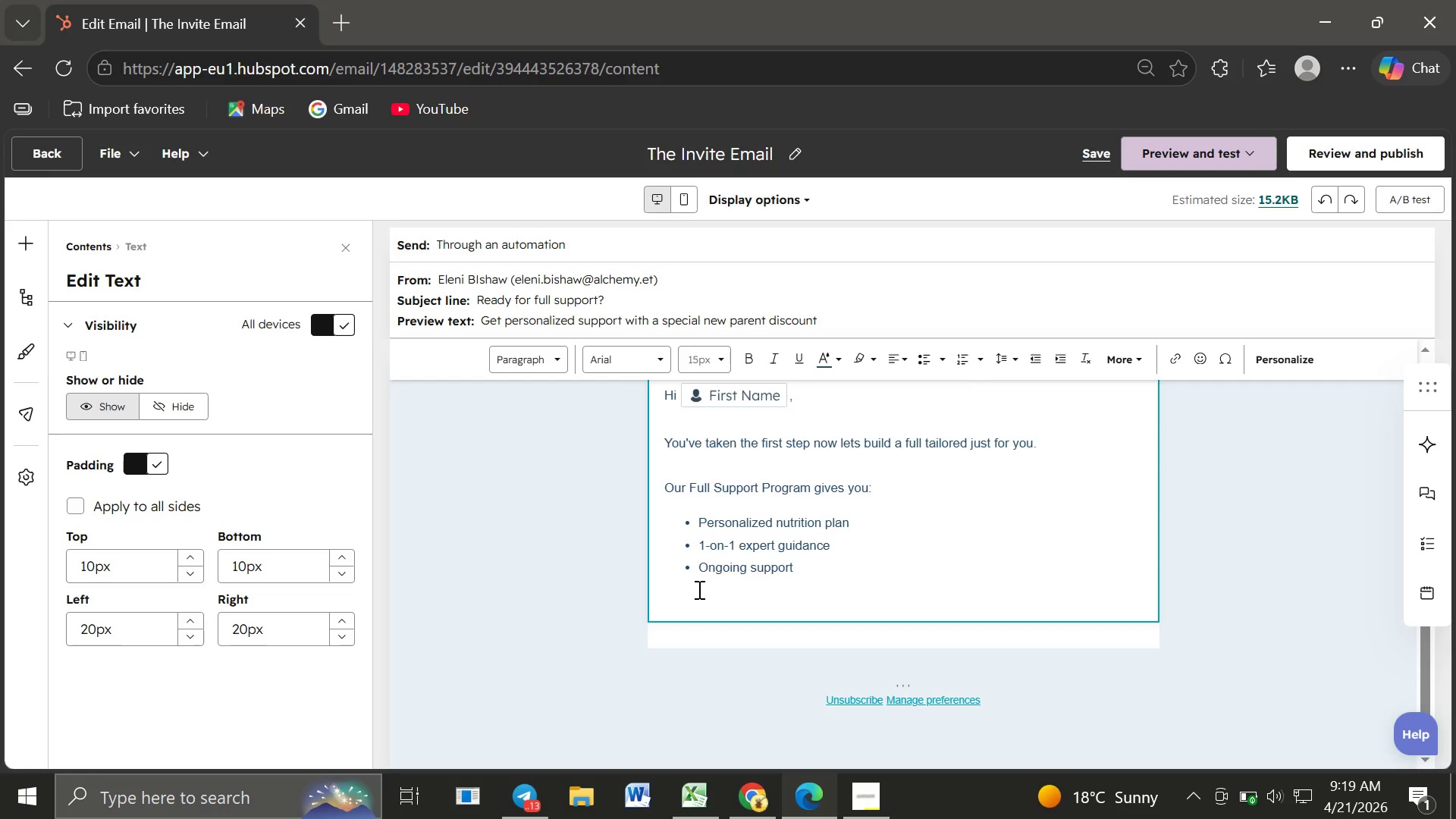 
left_click([698, 590])
 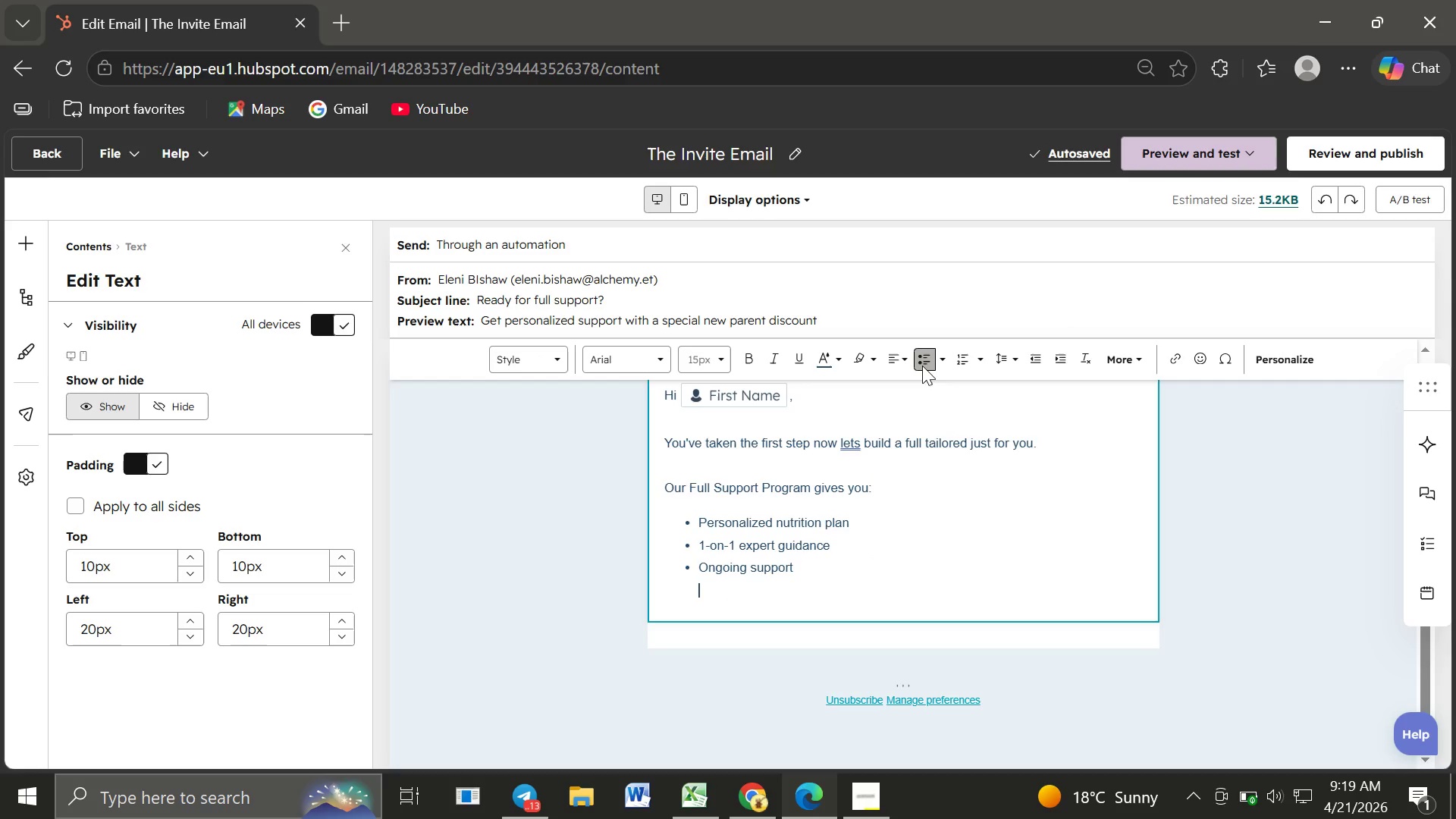 
left_click([922, 363])
 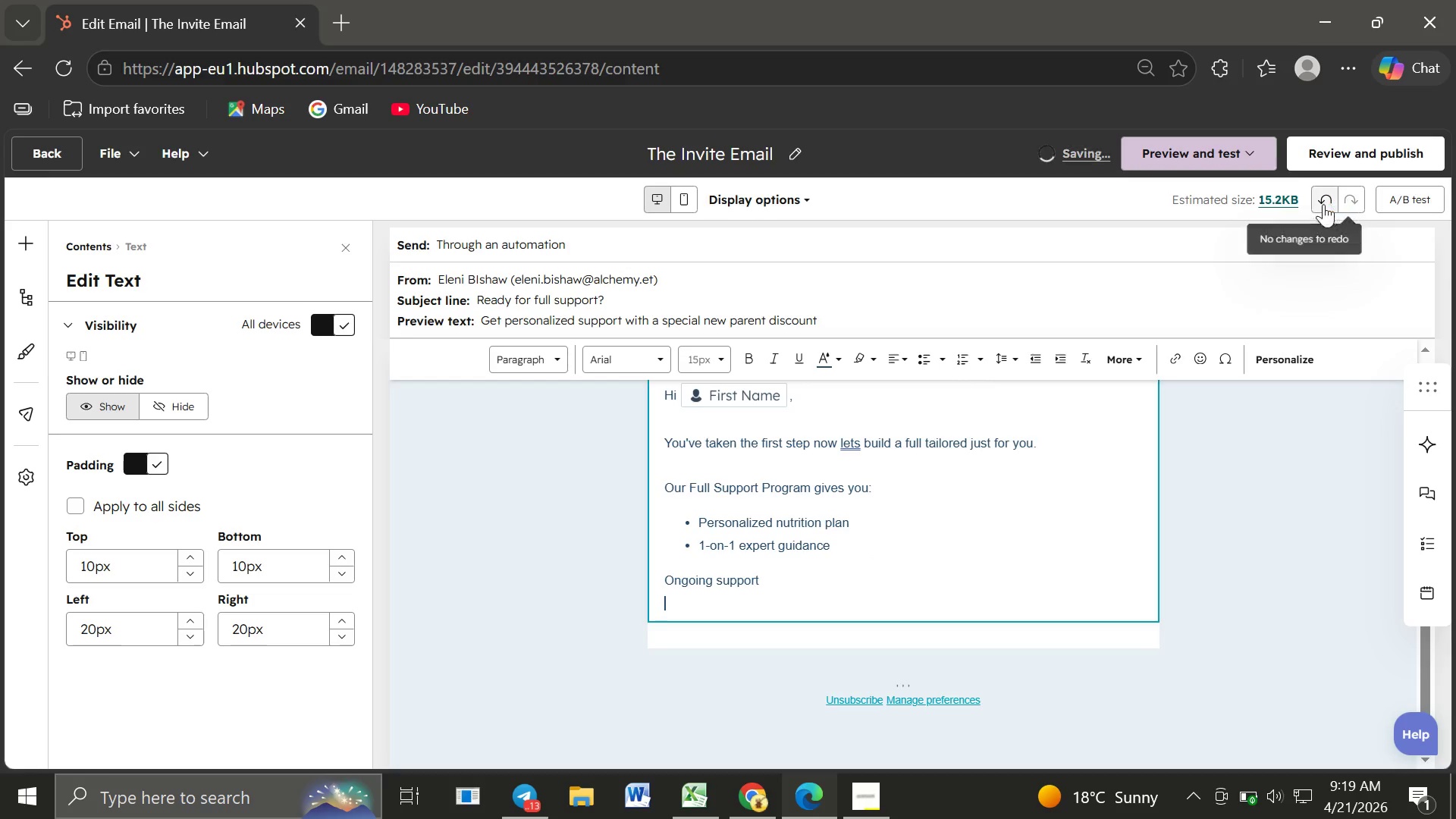 
left_click([1322, 204])
 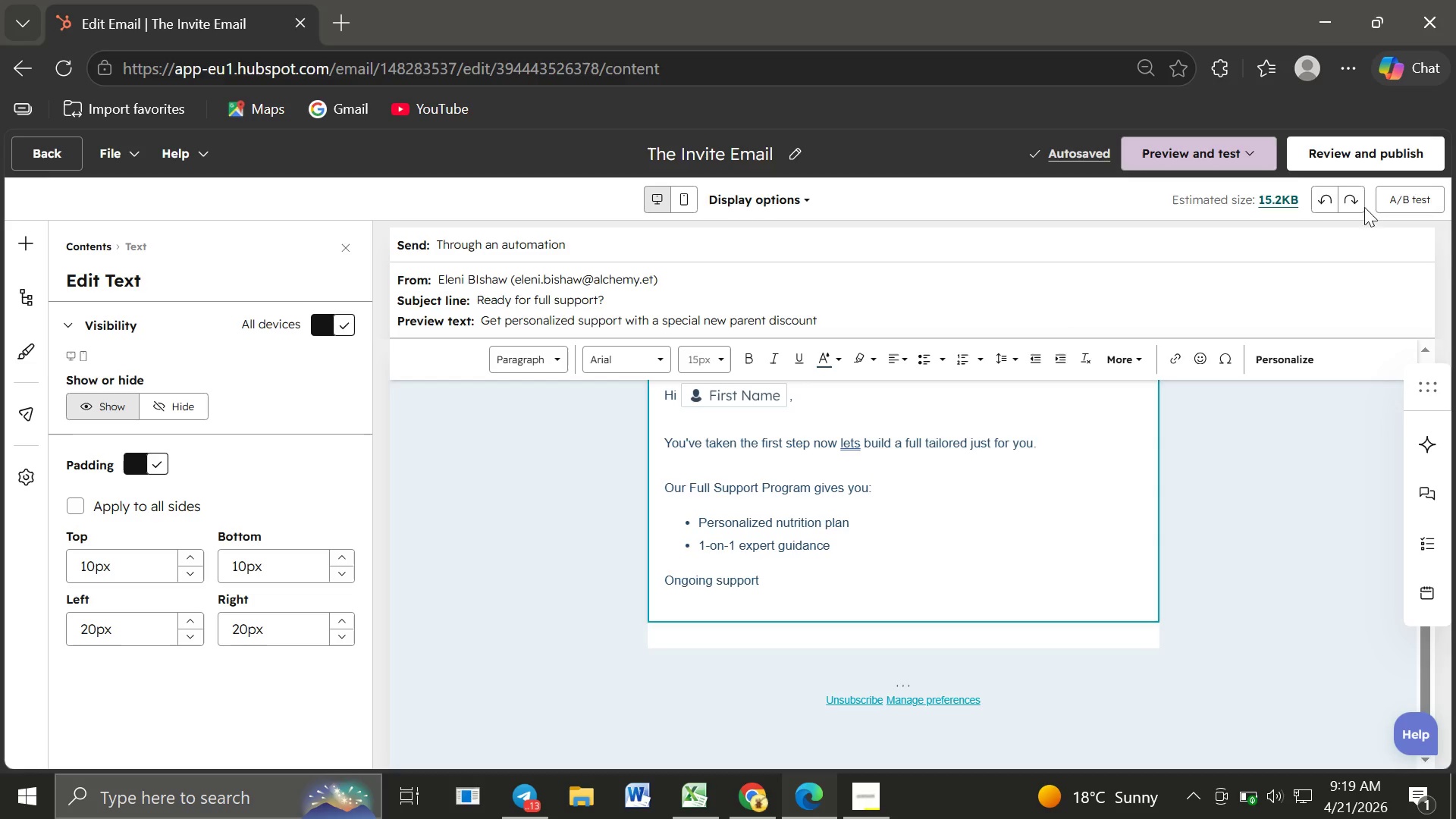 
left_click([1324, 202])
 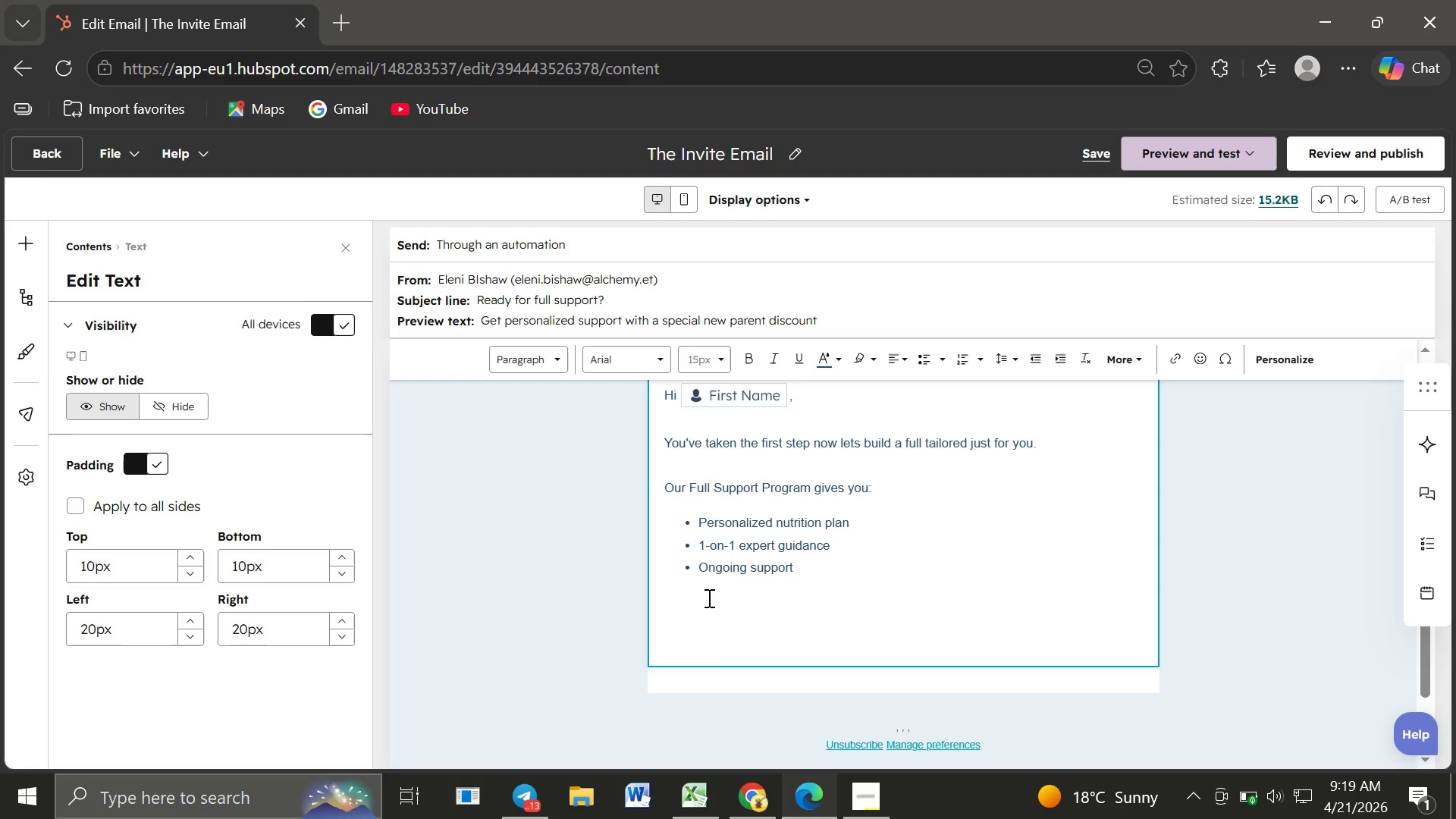 
left_click([708, 598])
 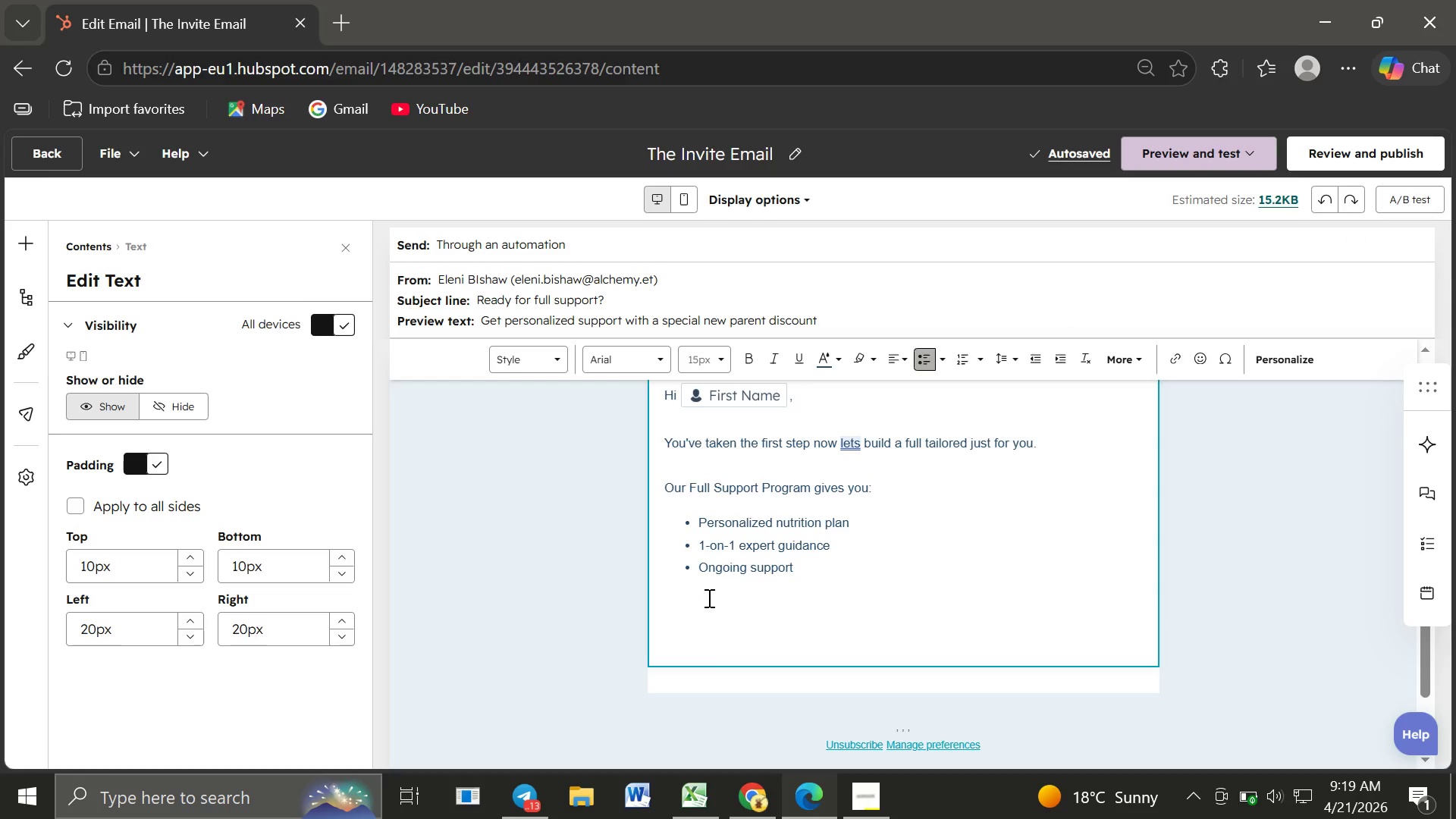 
key(U)
 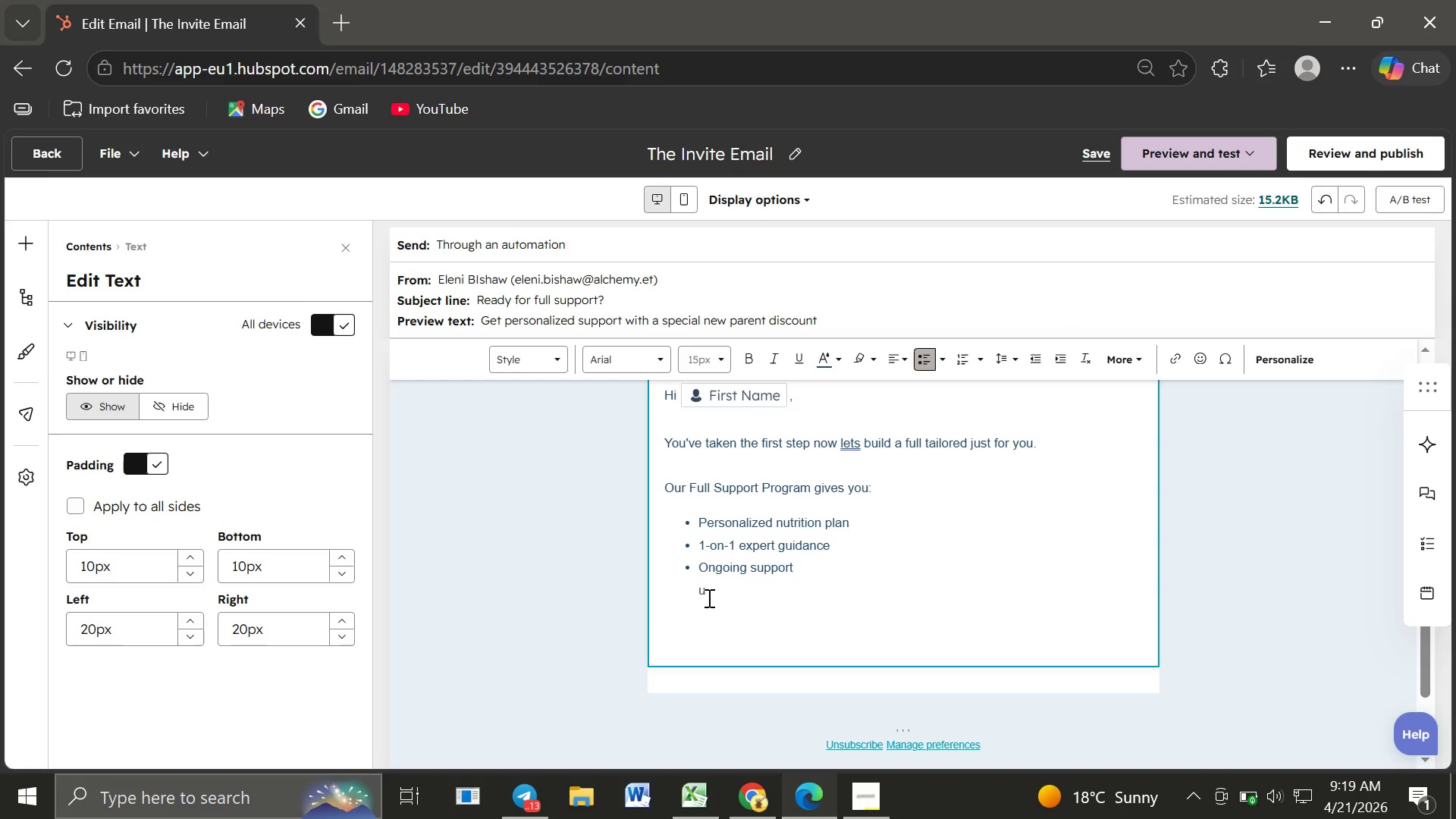 
key(Backspace)
type(Use)
 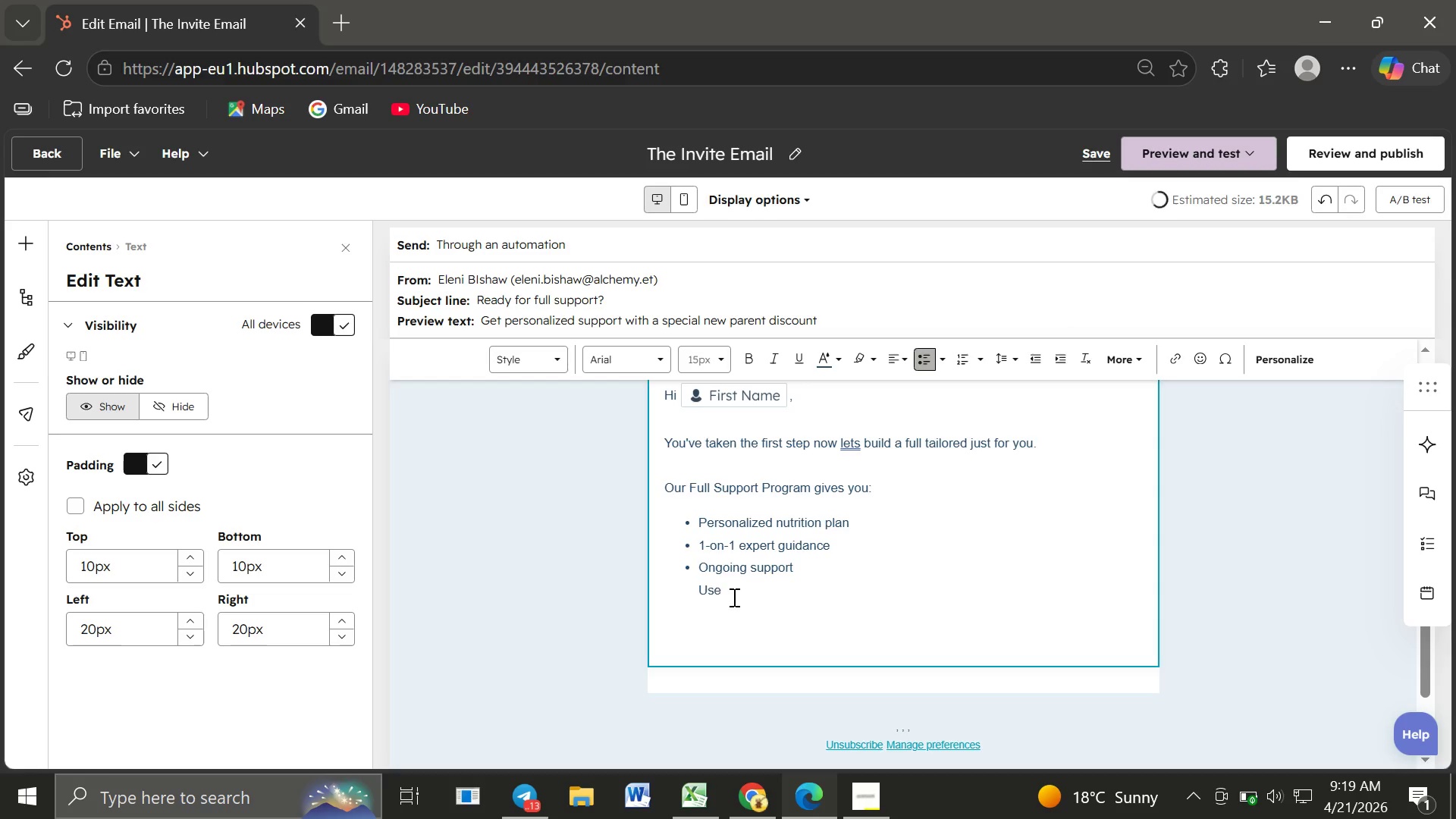 
left_click_drag(start_coordinate=[732, 589], to_coordinate=[690, 595])
 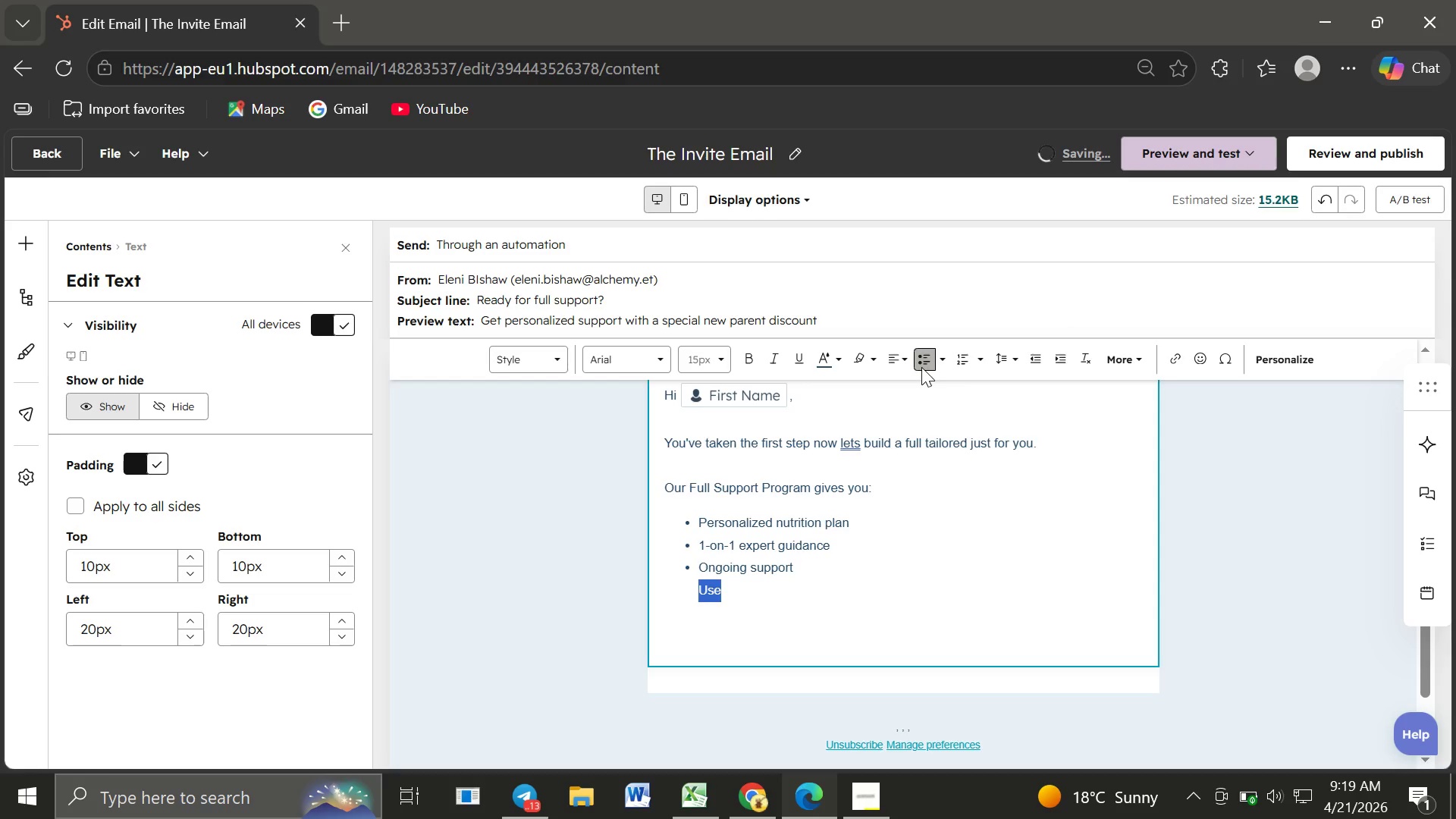 
left_click([921, 367])
 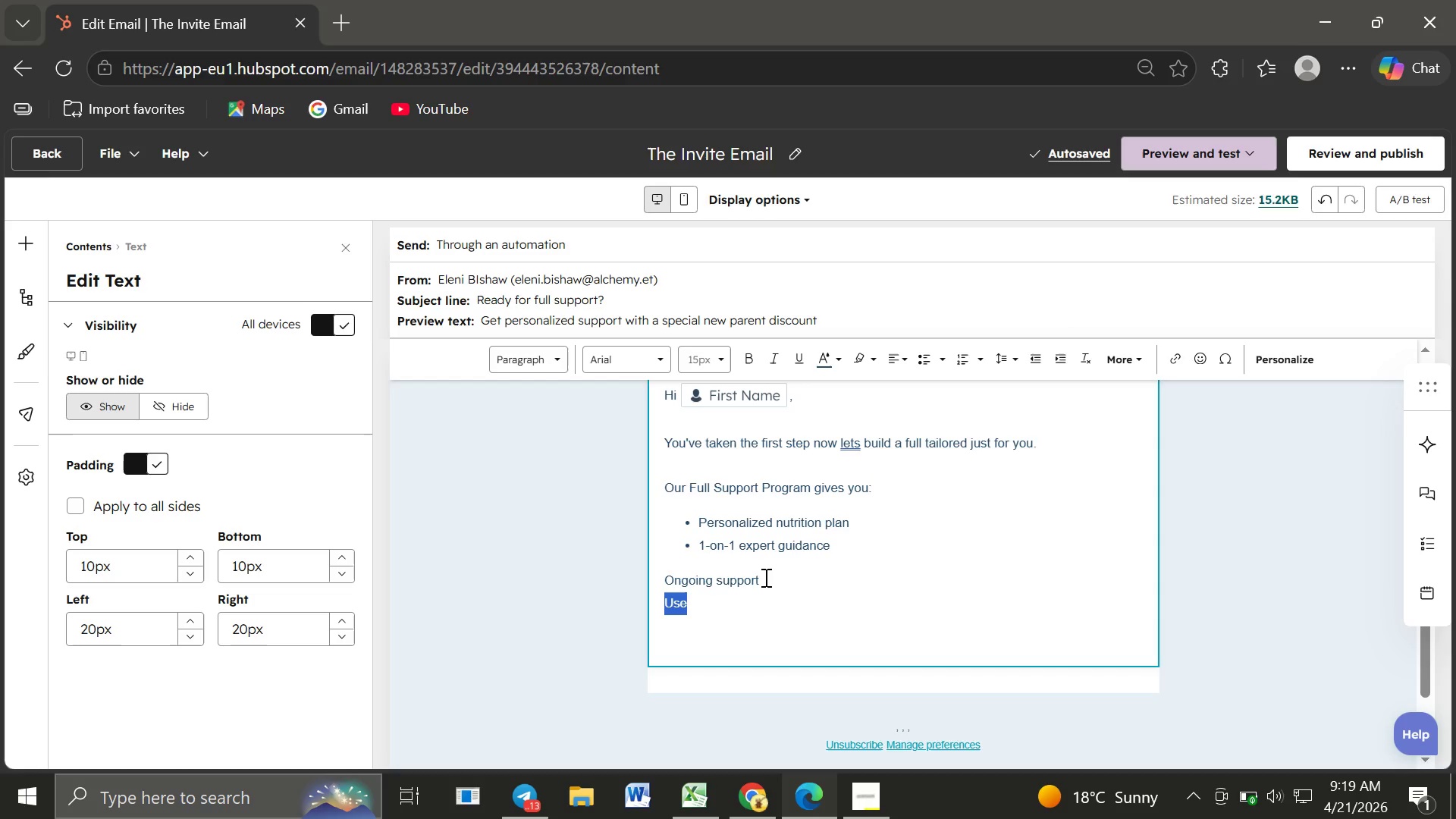 
wait(6.16)
 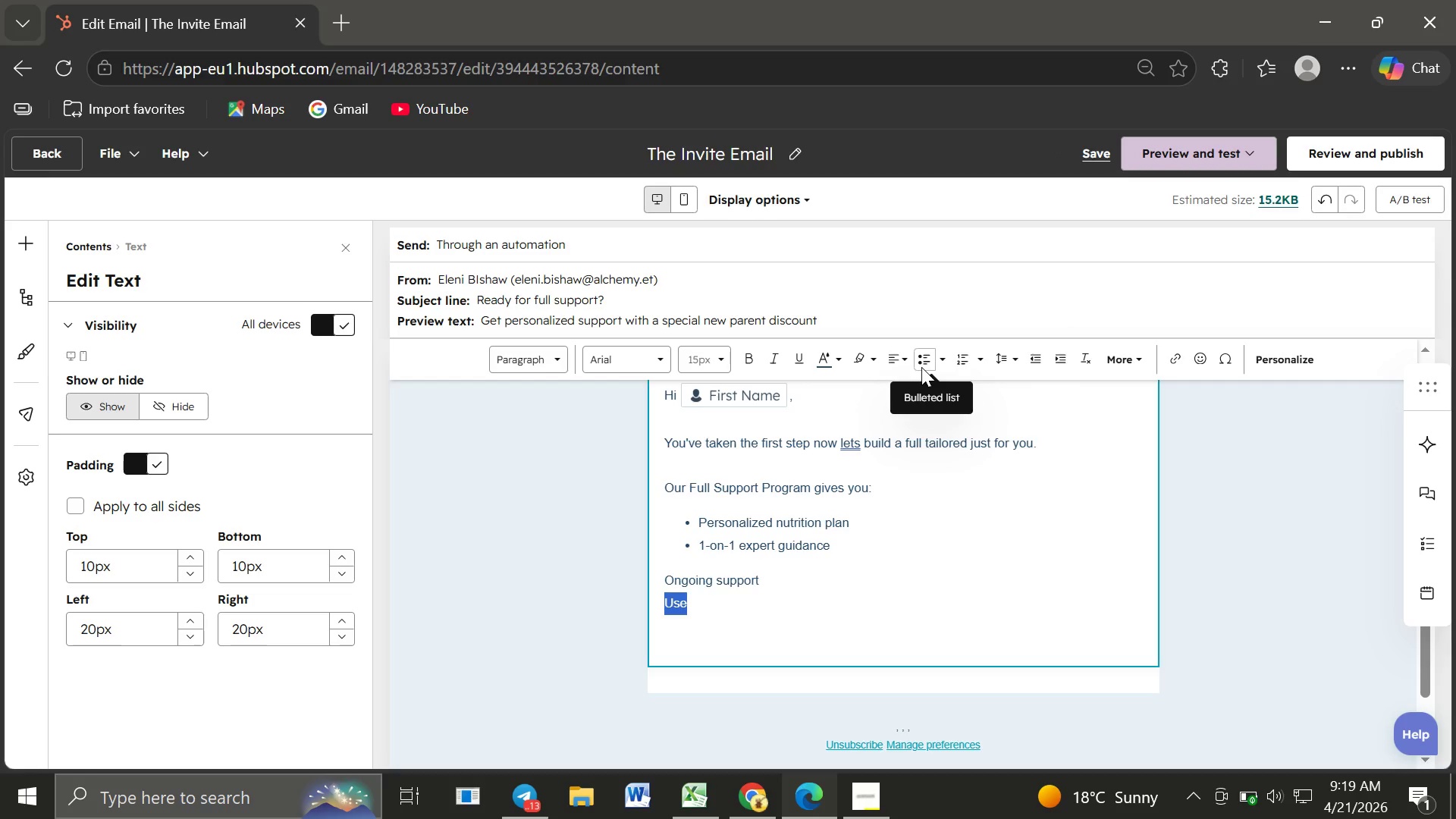 
left_click([689, 605])
 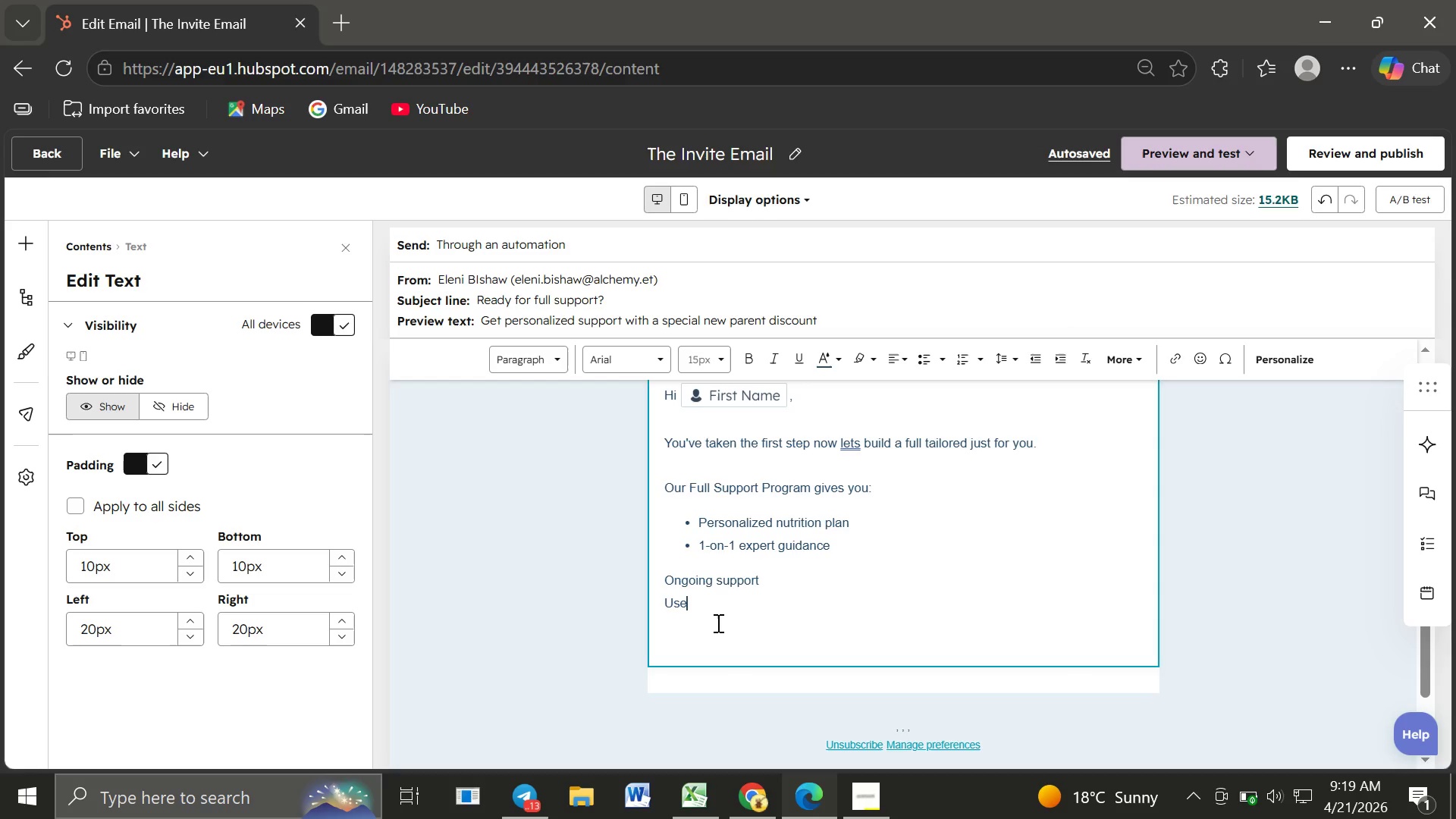 
type( code:)
 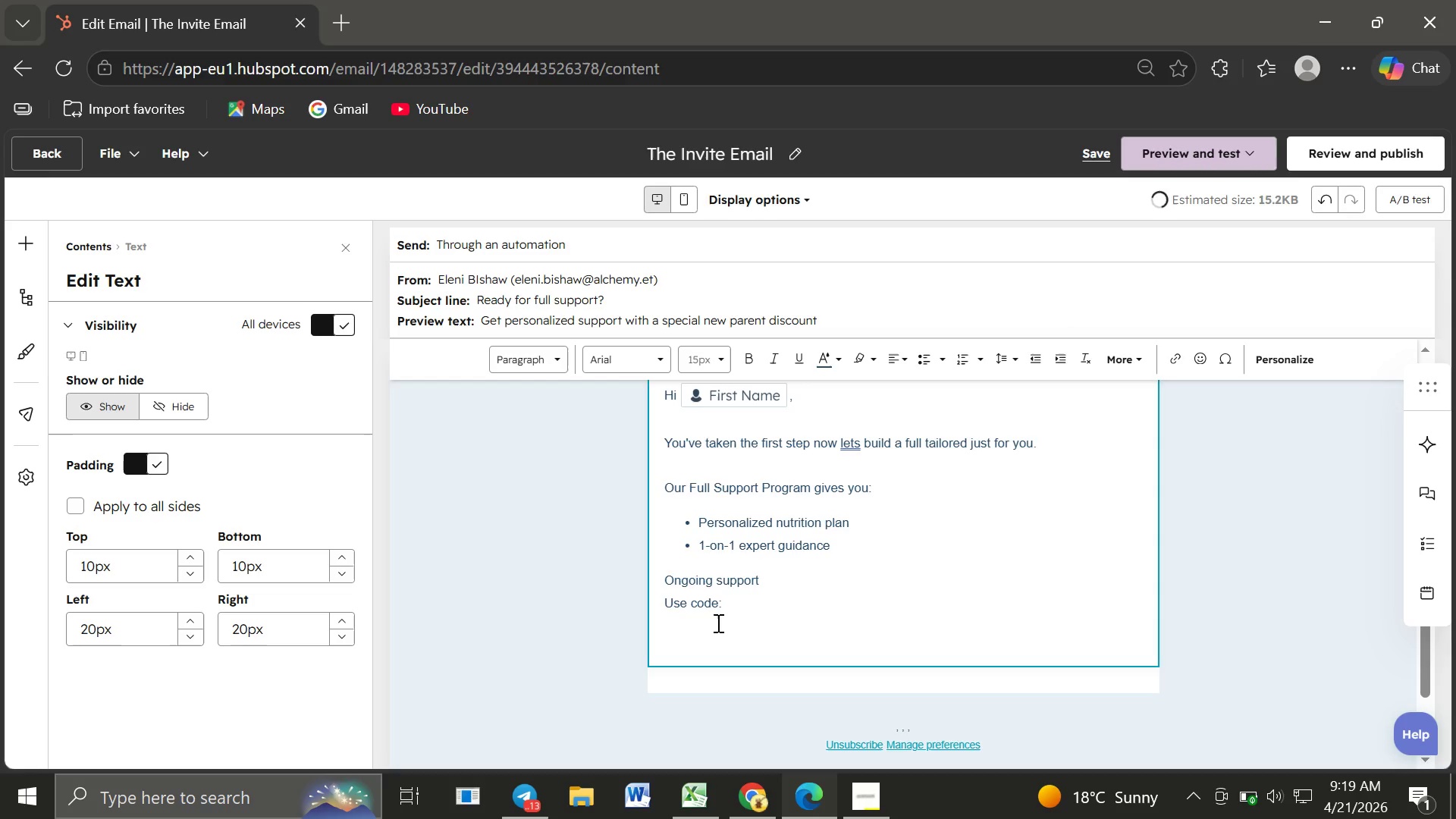 
left_click([663, 582])
 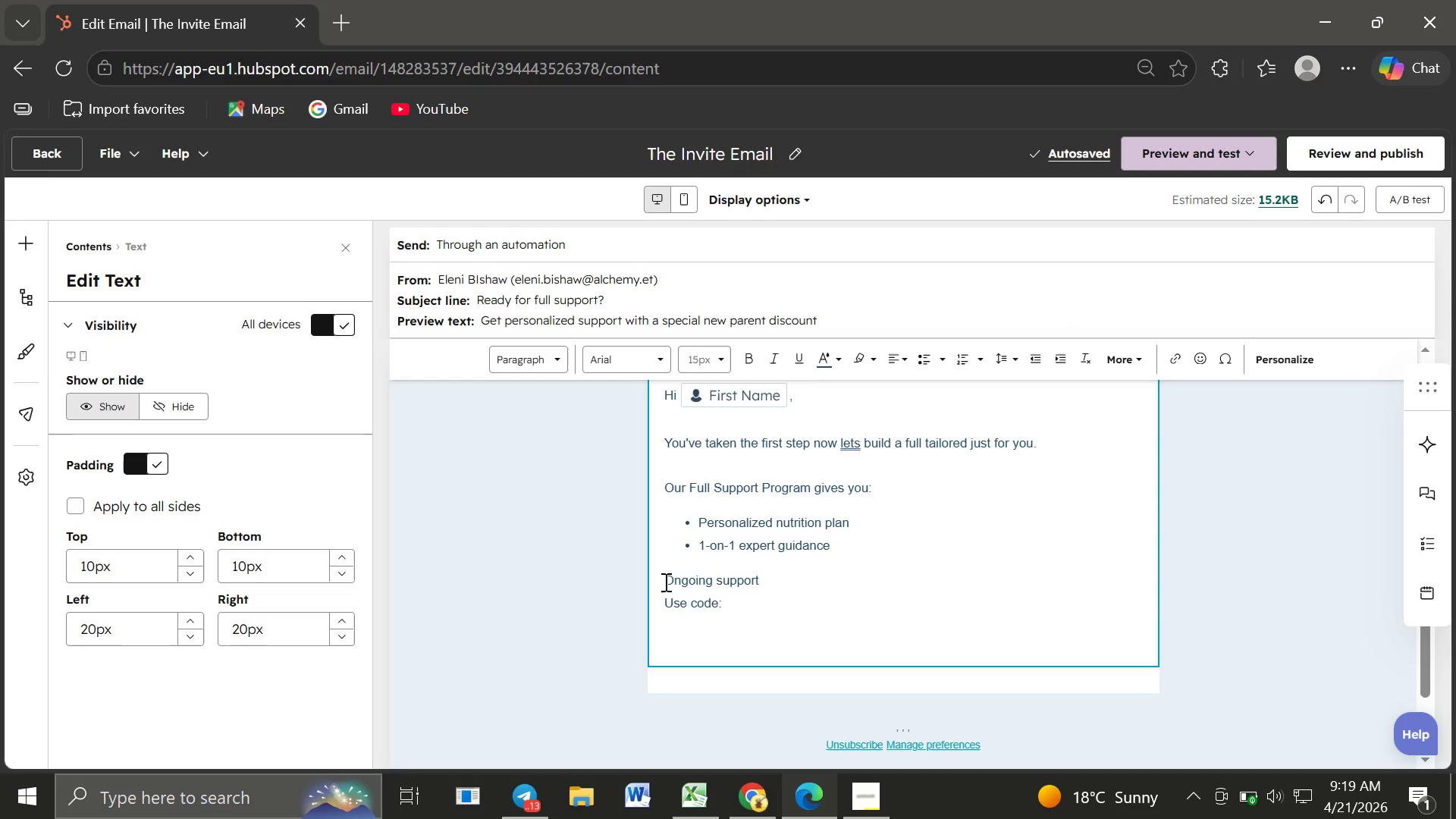 
left_click([664, 582])
 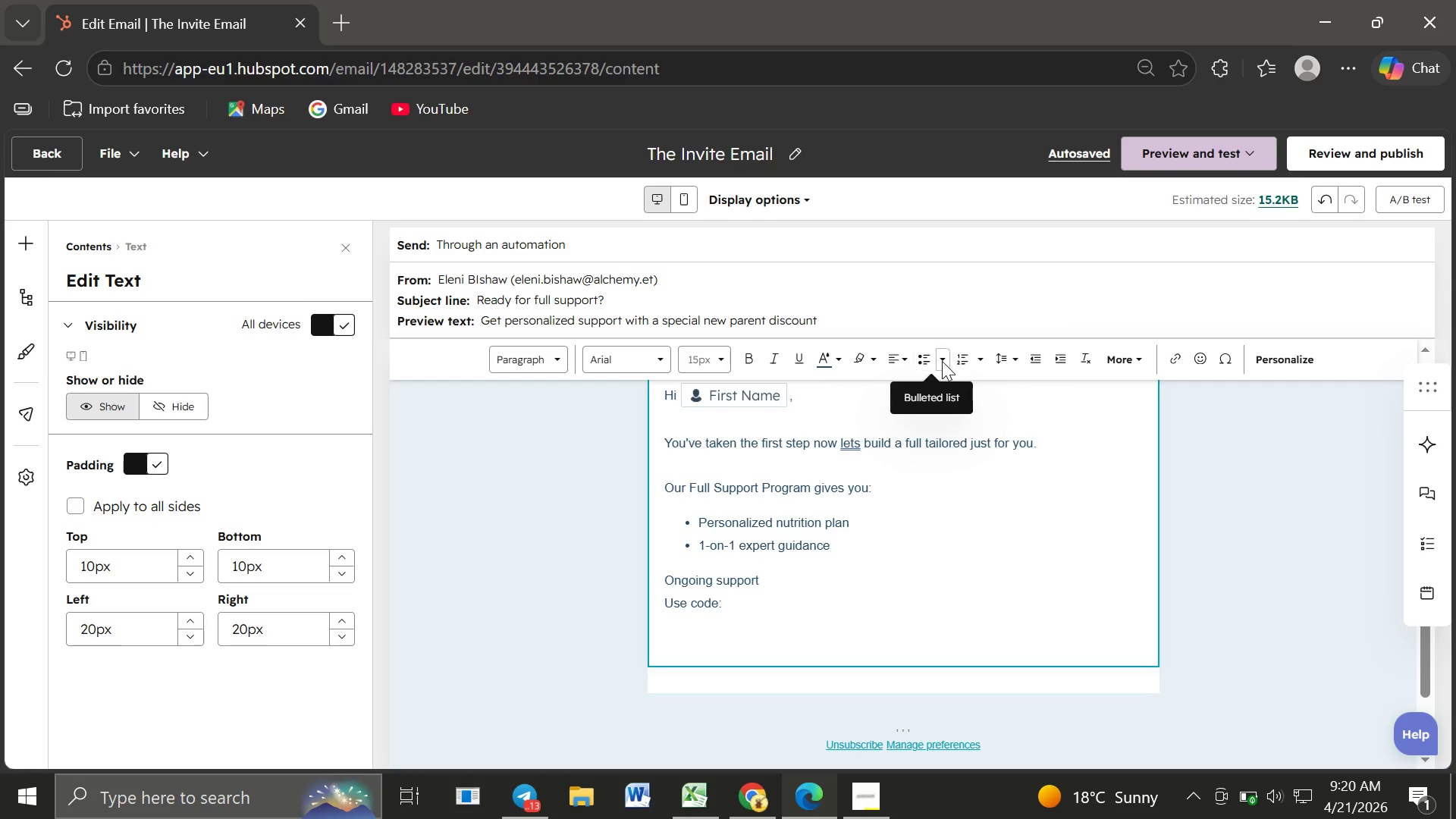 
left_click([942, 361])
 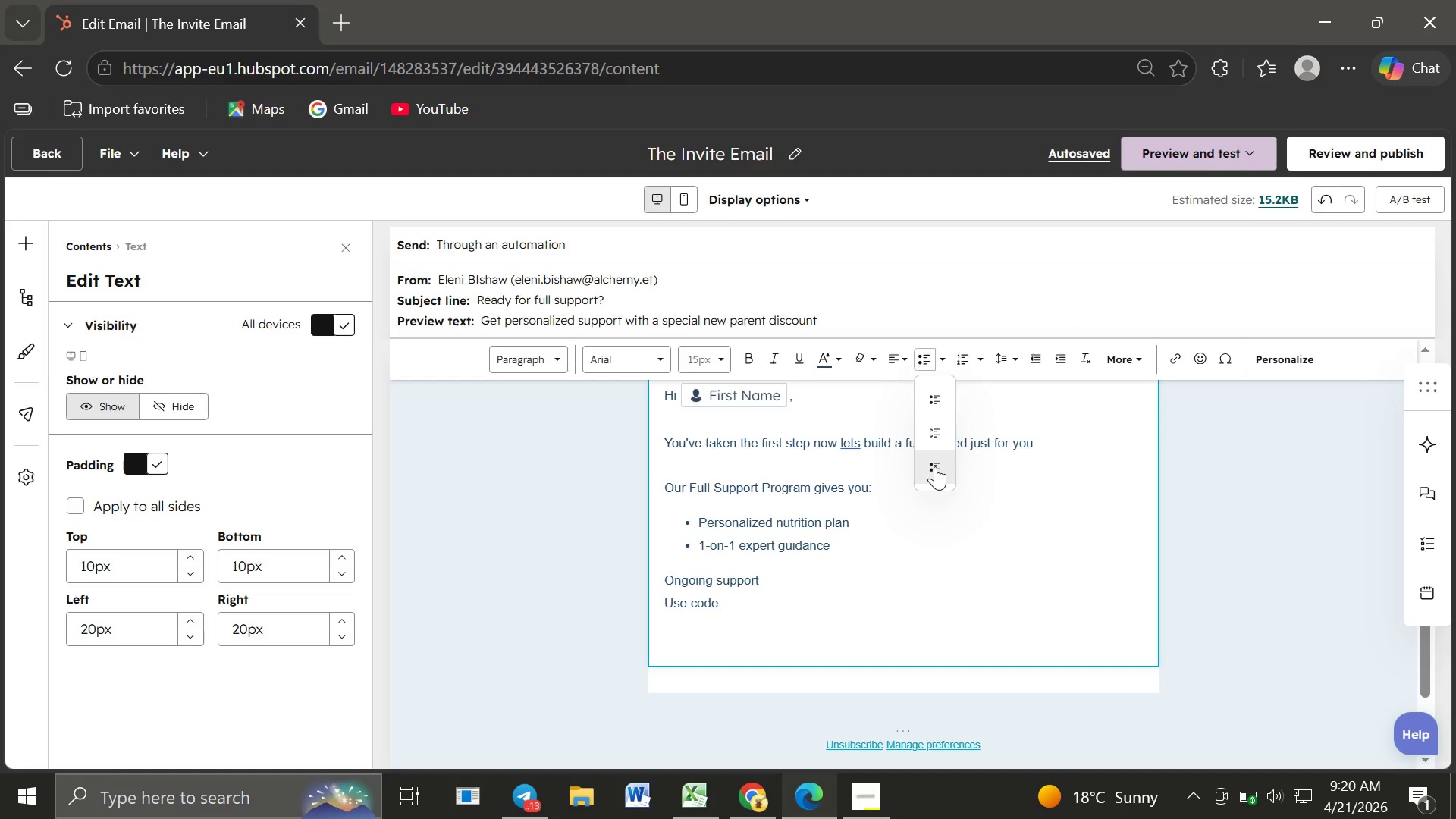 
left_click([935, 466])
 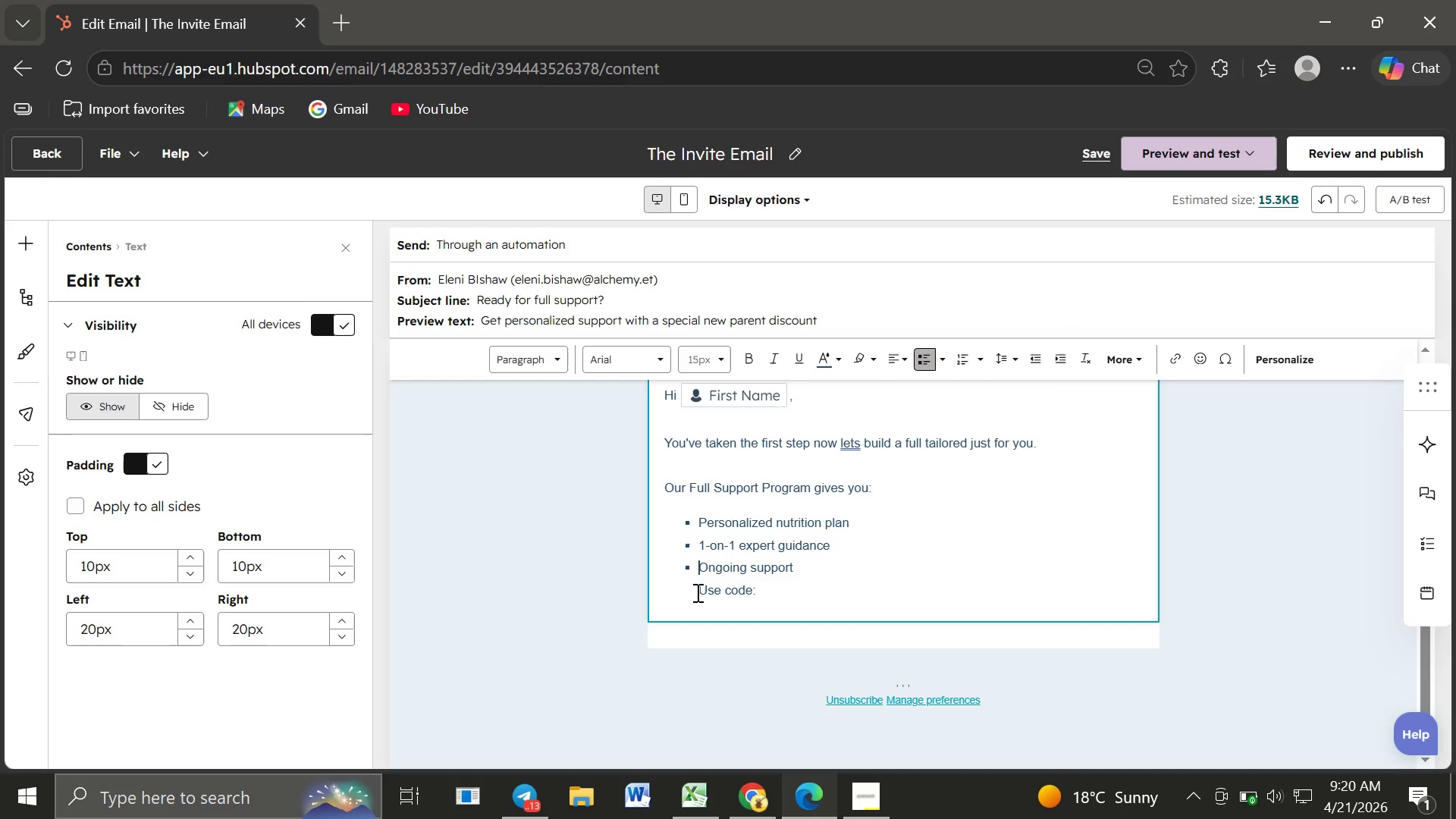 
left_click([695, 592])
 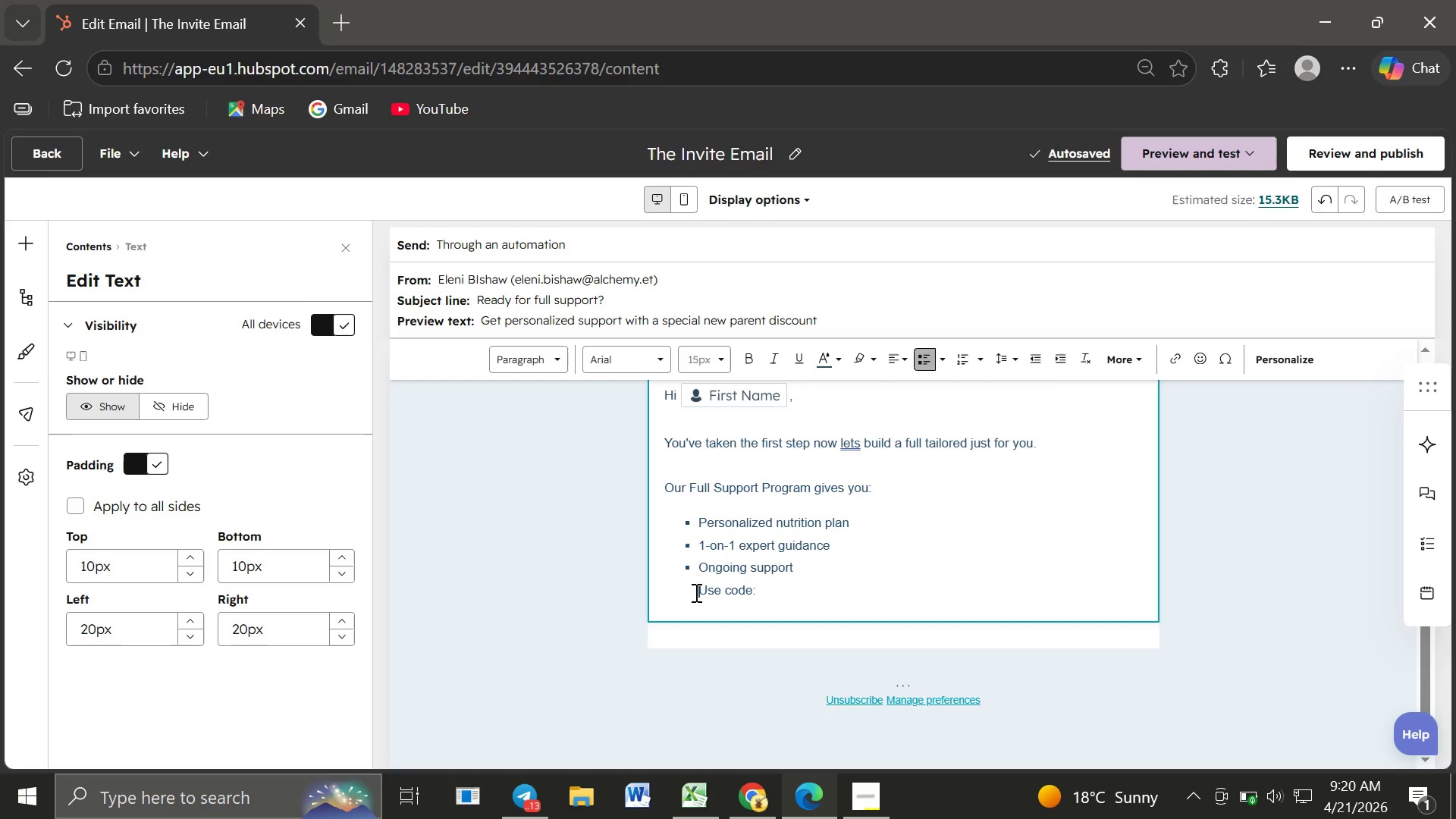 
key(Backspace)
 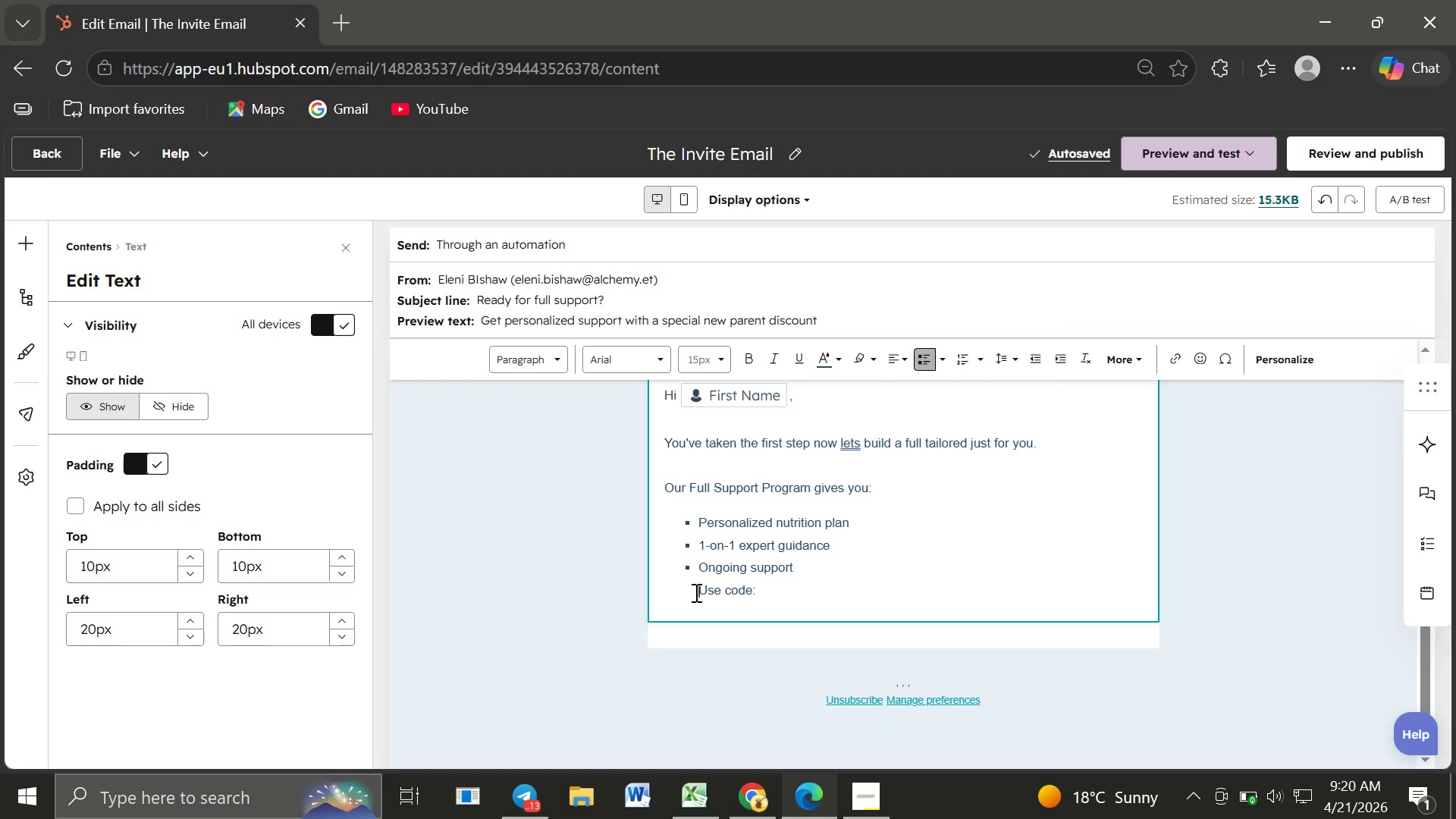 
key(Backspace)
 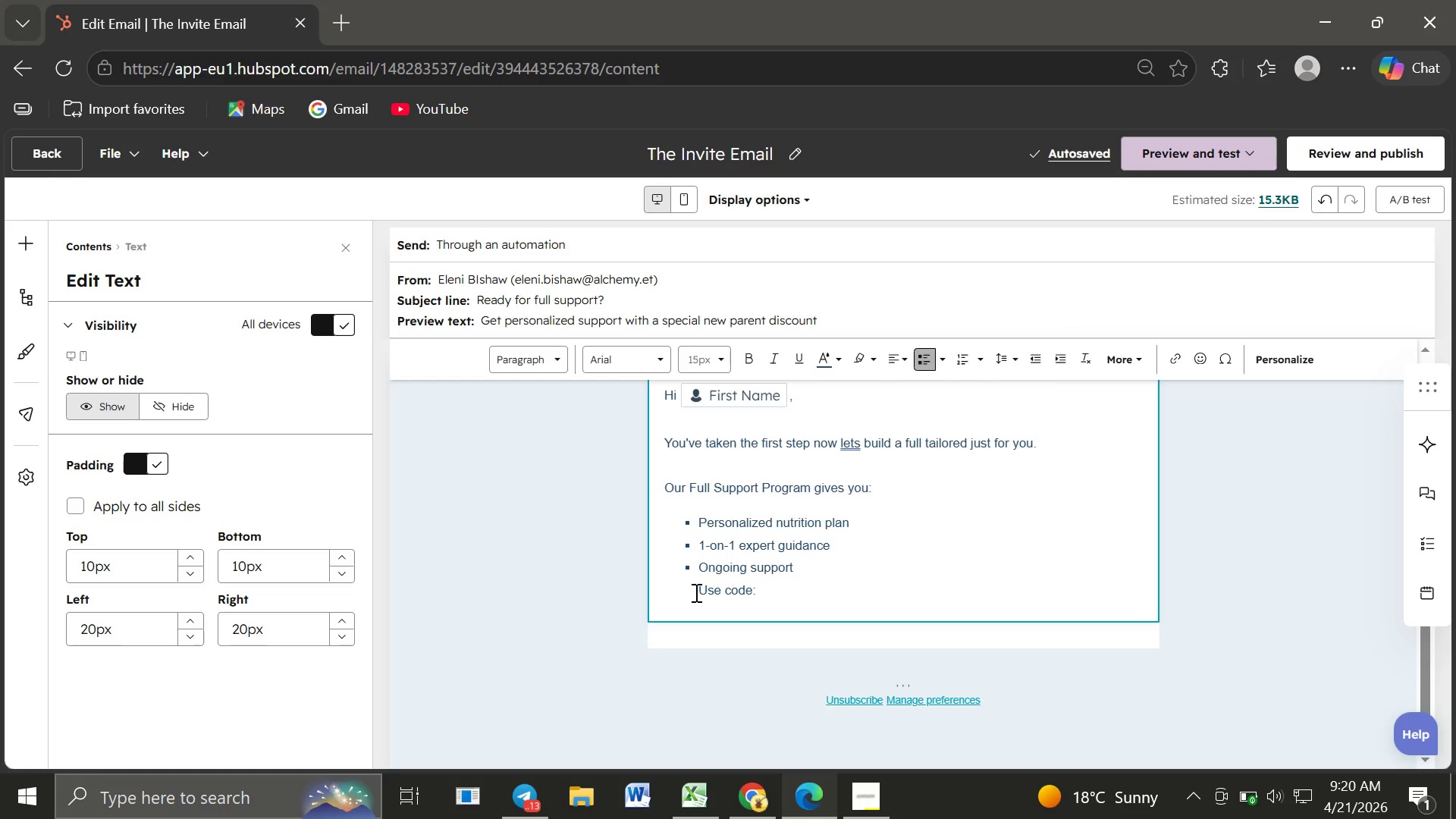 
key(Backspace)
 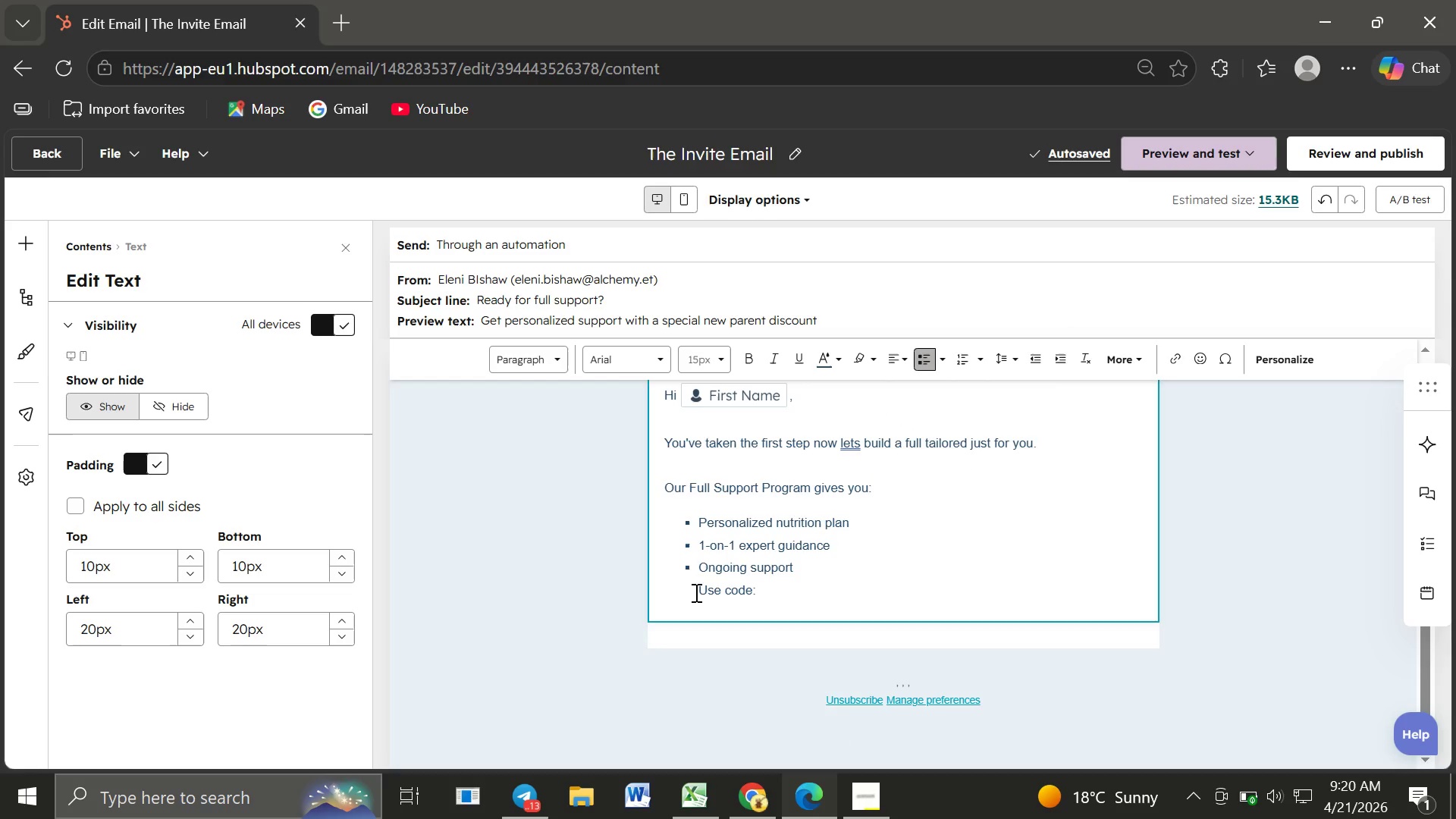 
key(Backspace)
 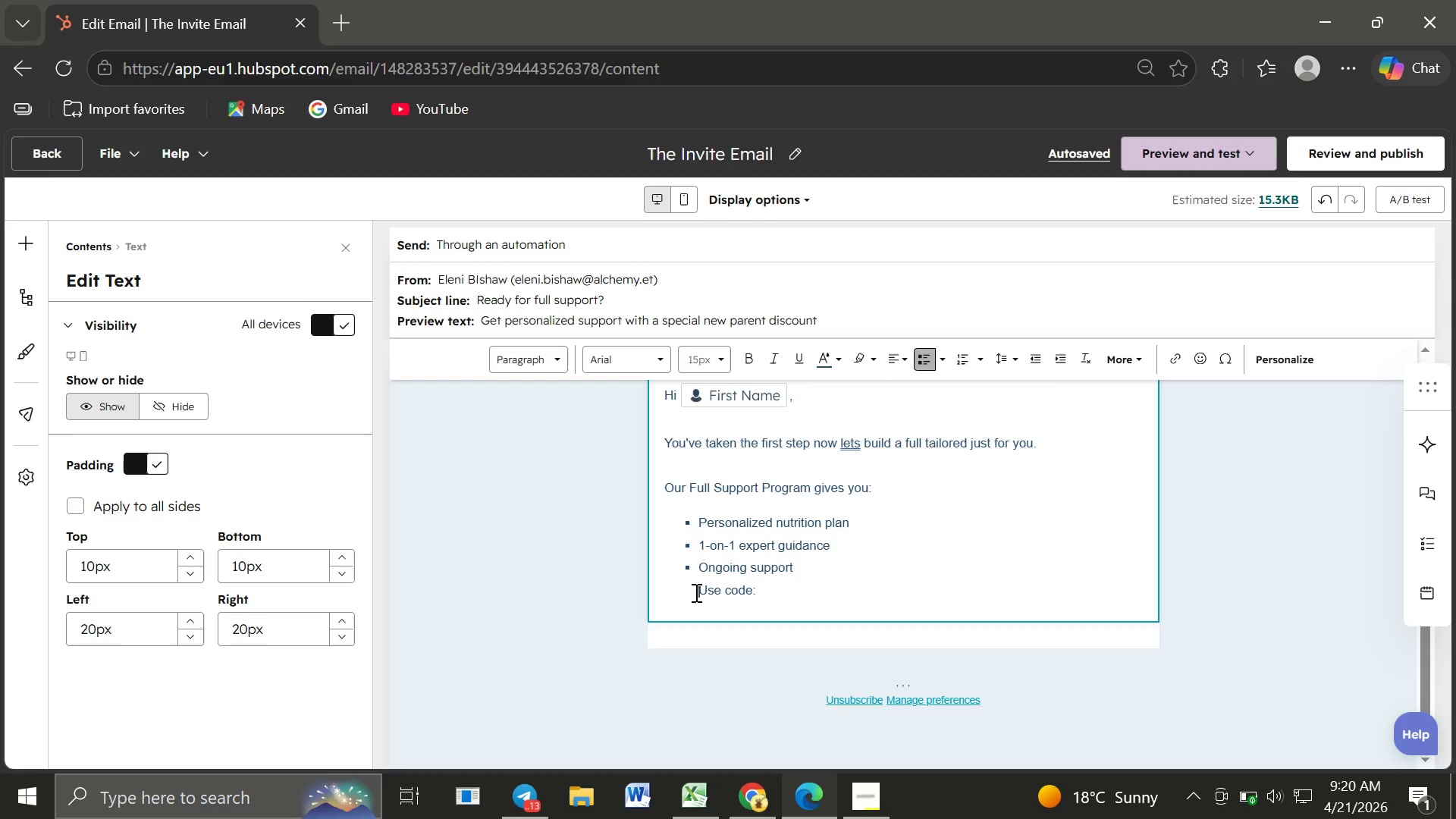 
key(Backspace)
 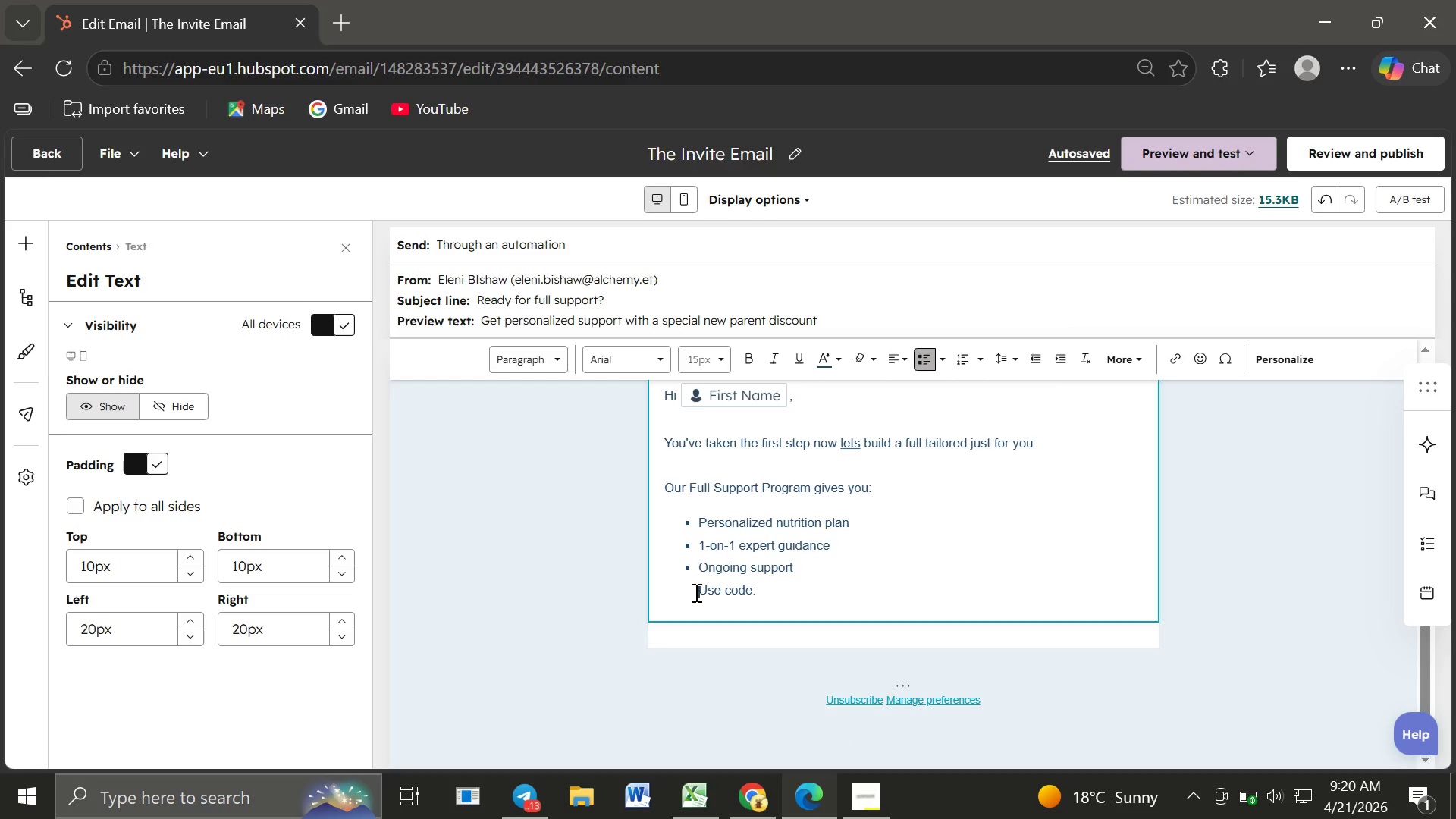 
key(Backspace)
 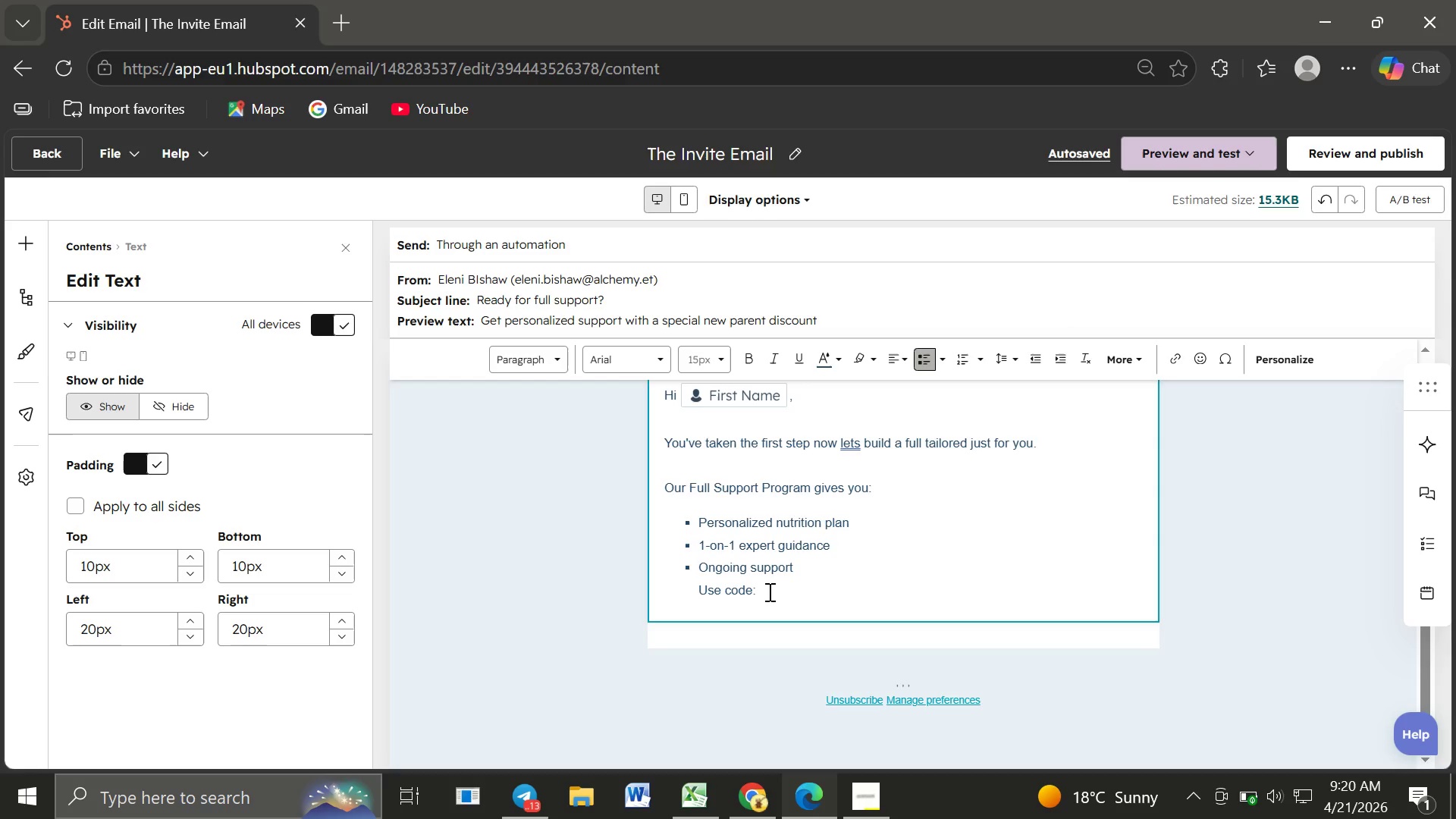 
left_click([768, 592])
 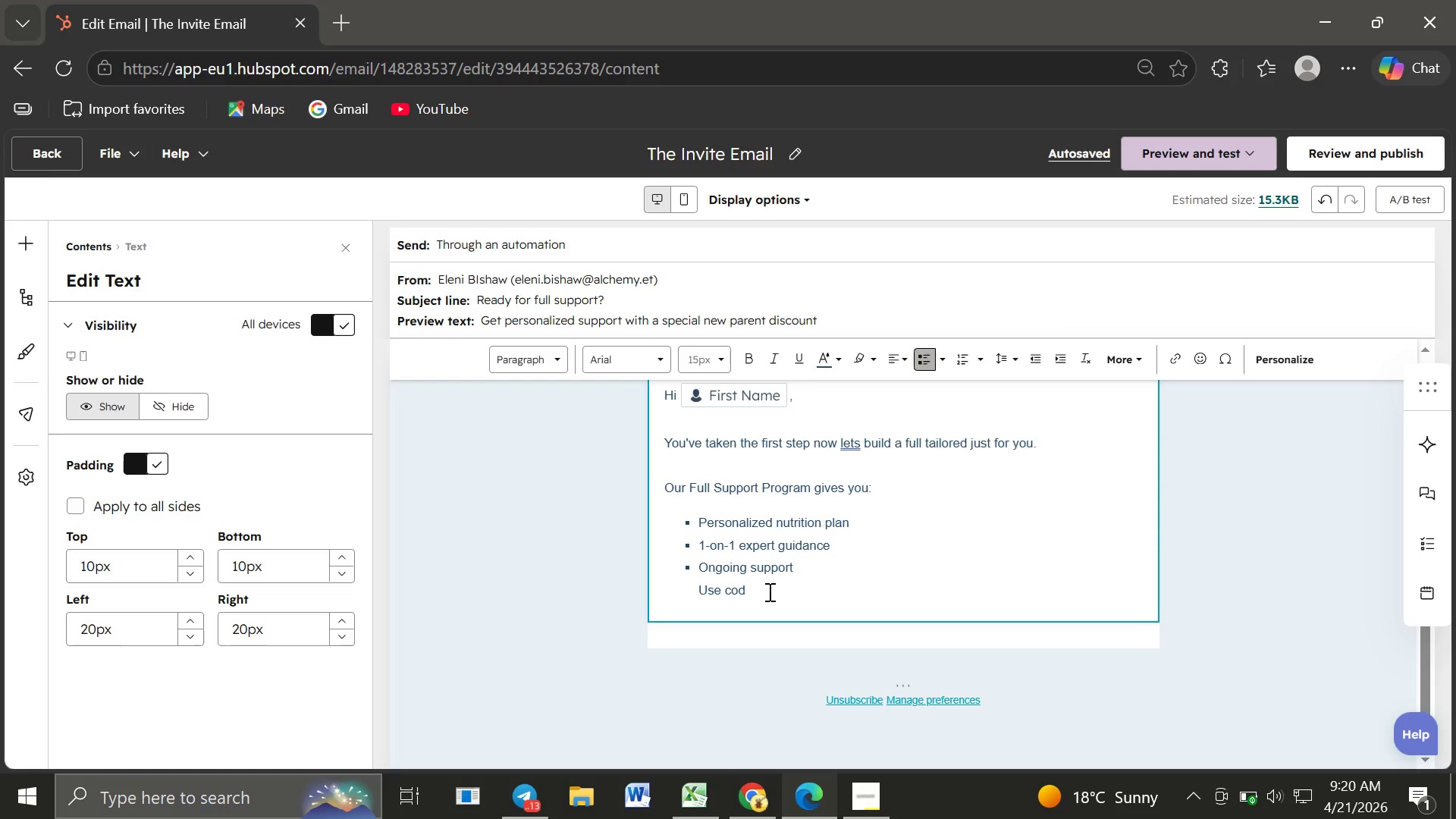 
key(Backspace)
 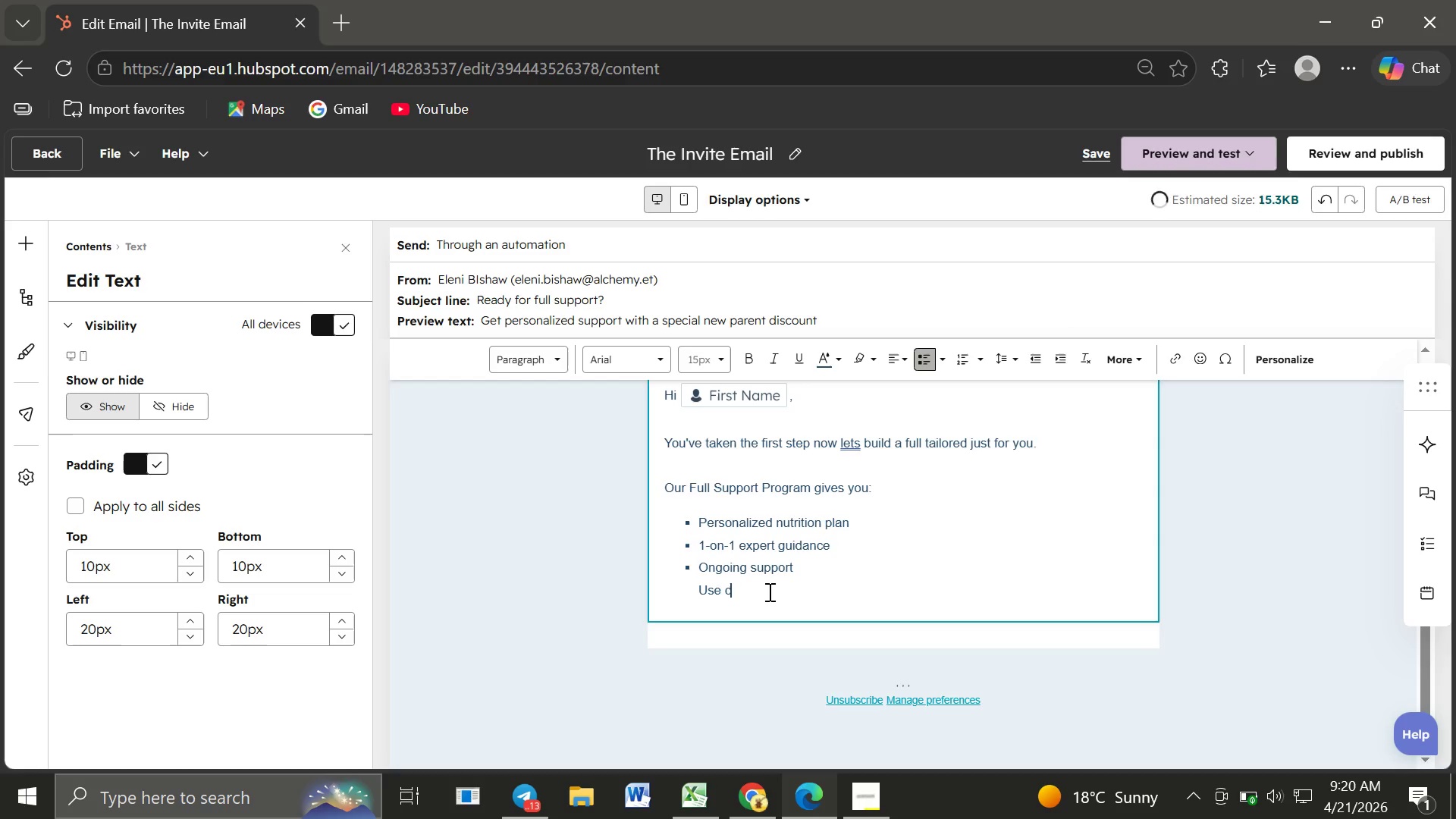 
key(Backspace)
 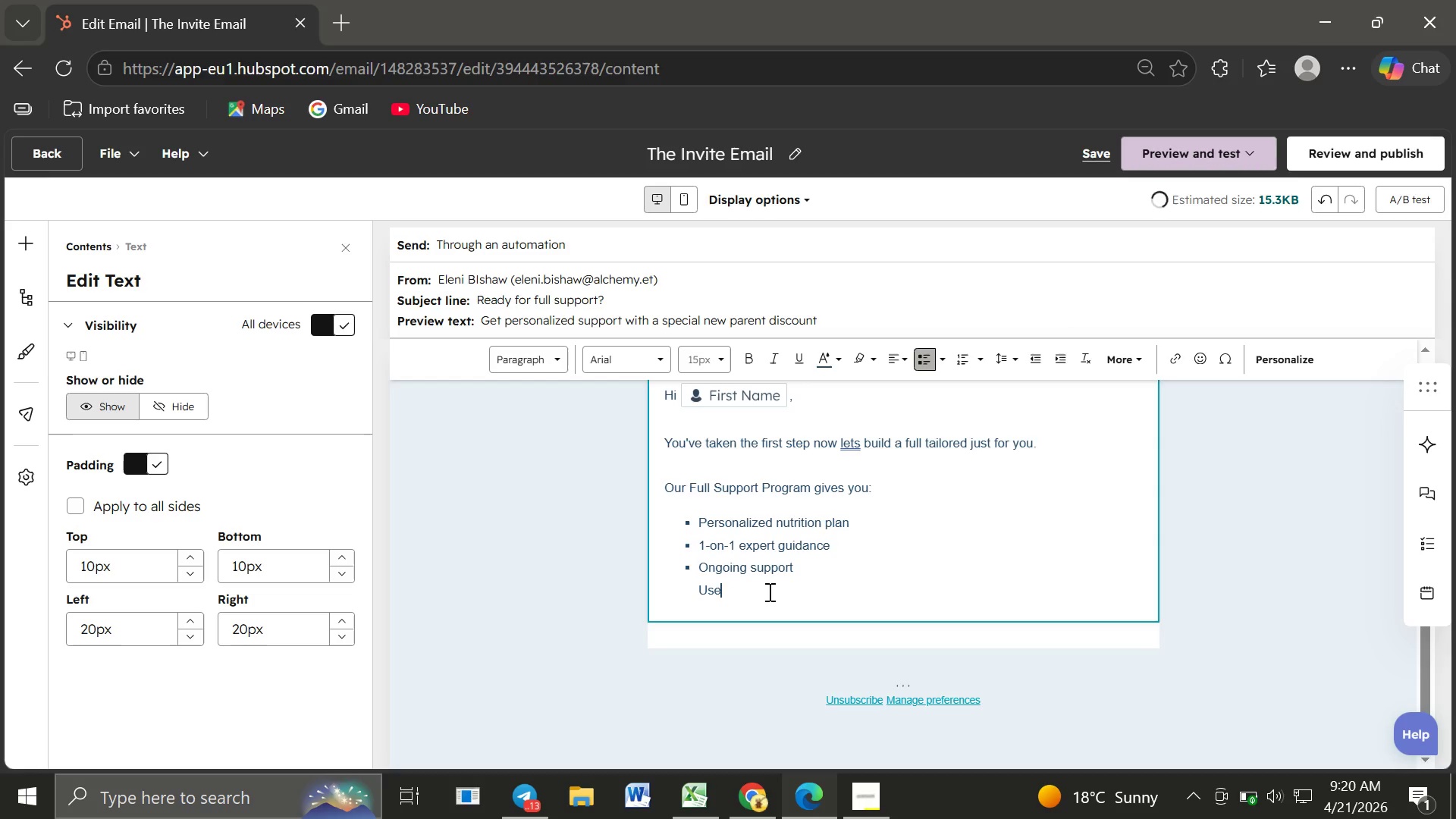 
key(Backspace)
 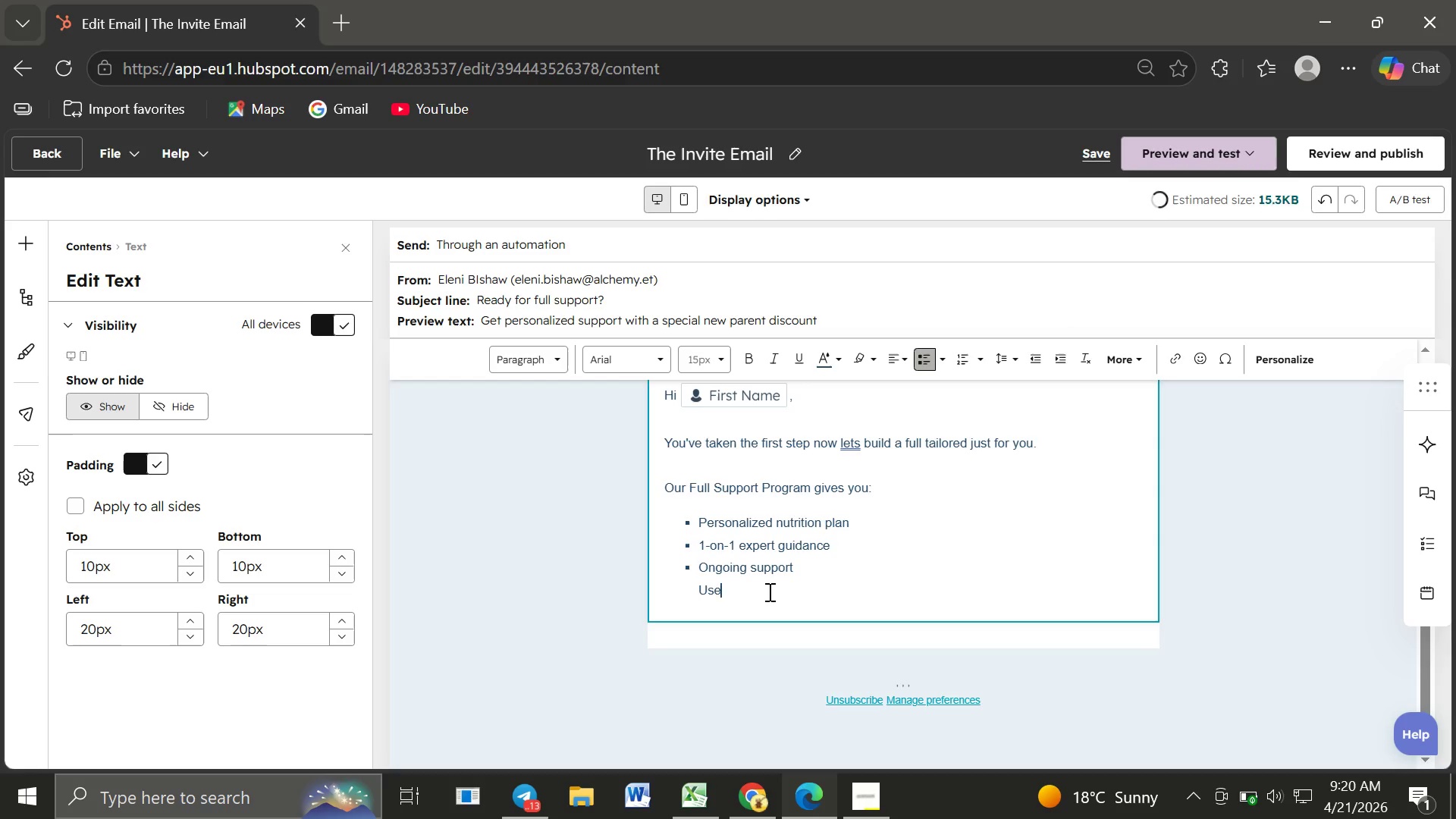 
key(Backspace)
 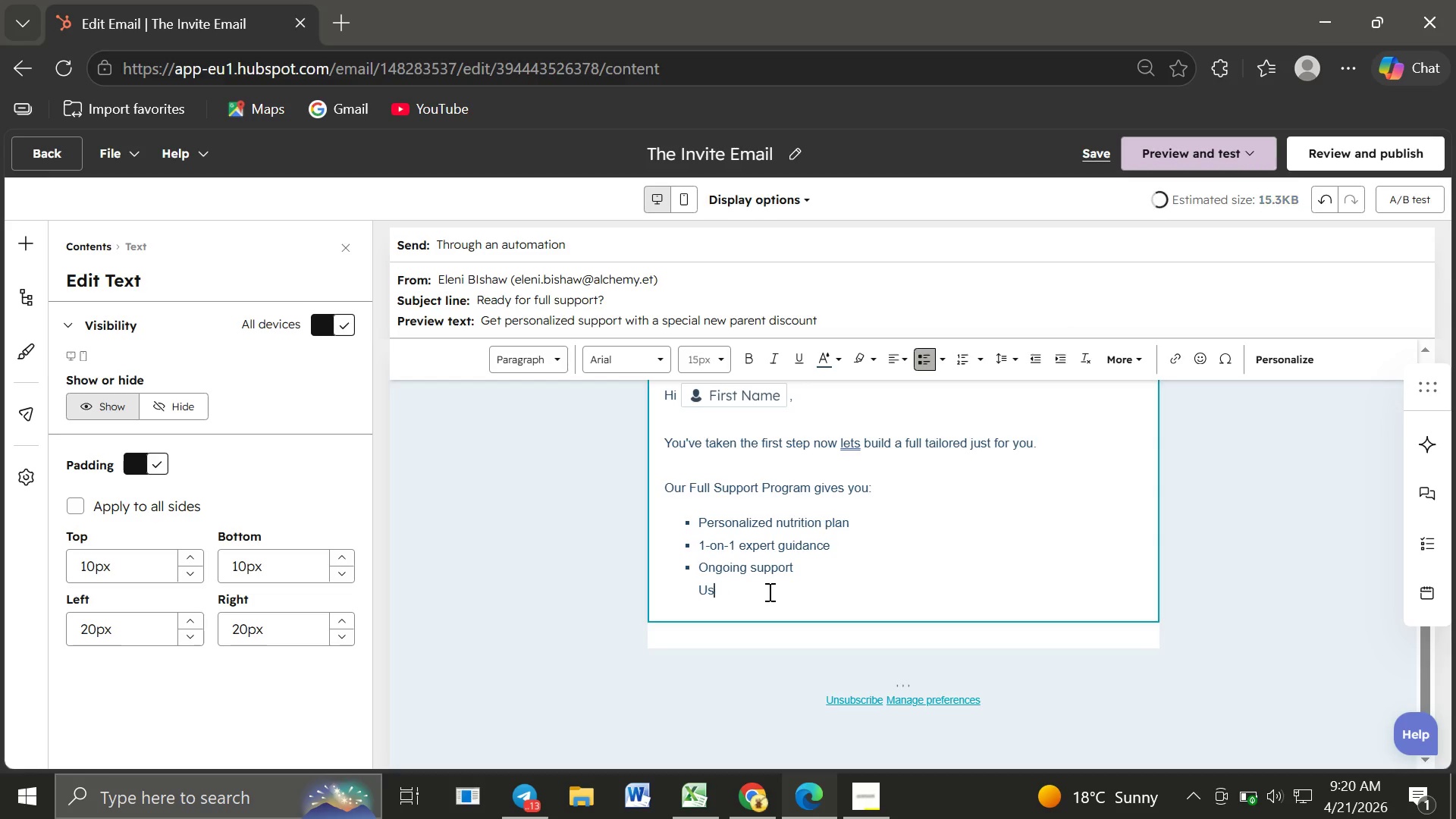 
key(Backspace)
 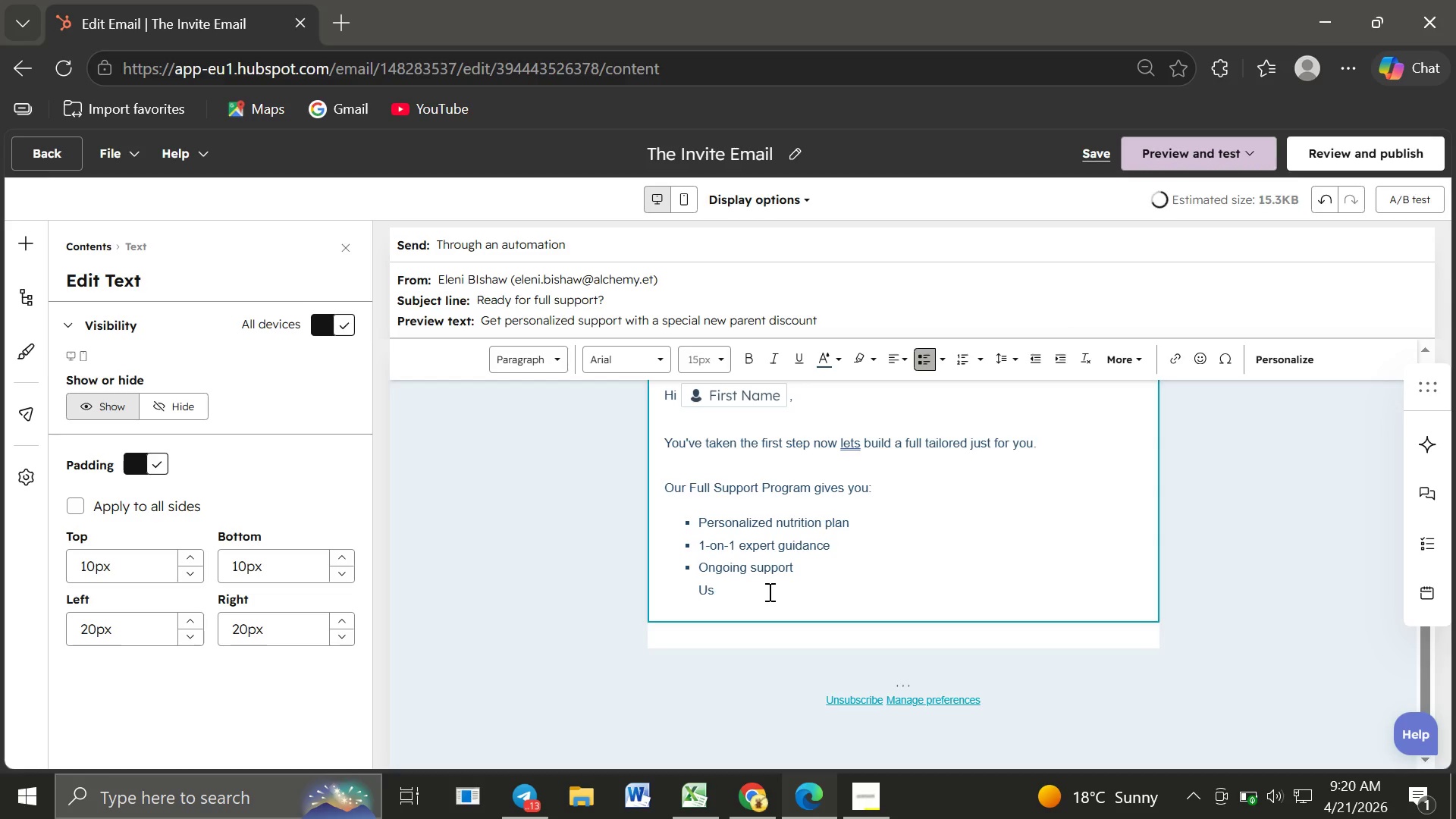 
key(Backspace)
 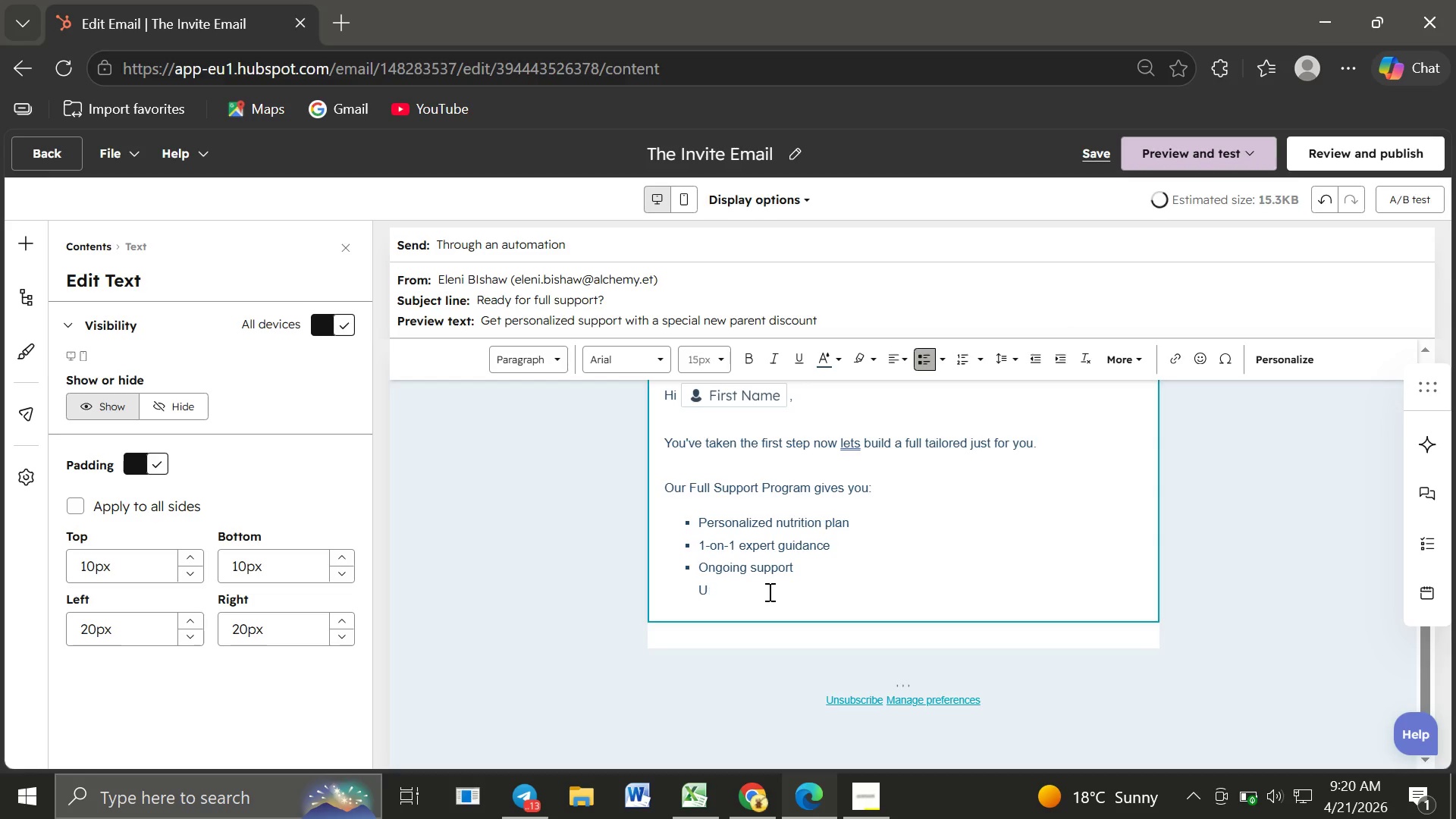 
key(Backspace)
 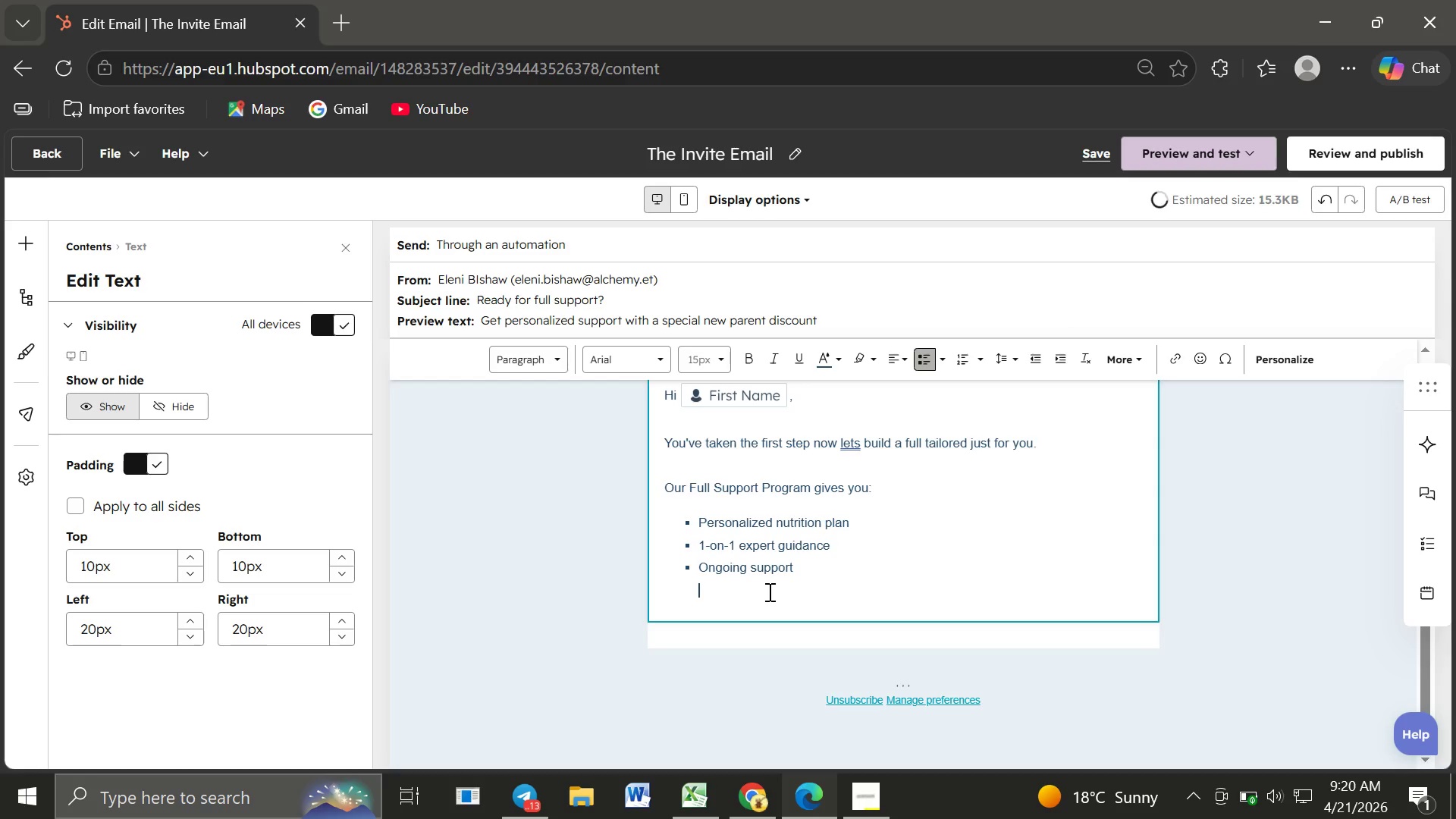 
key(Backspace)
 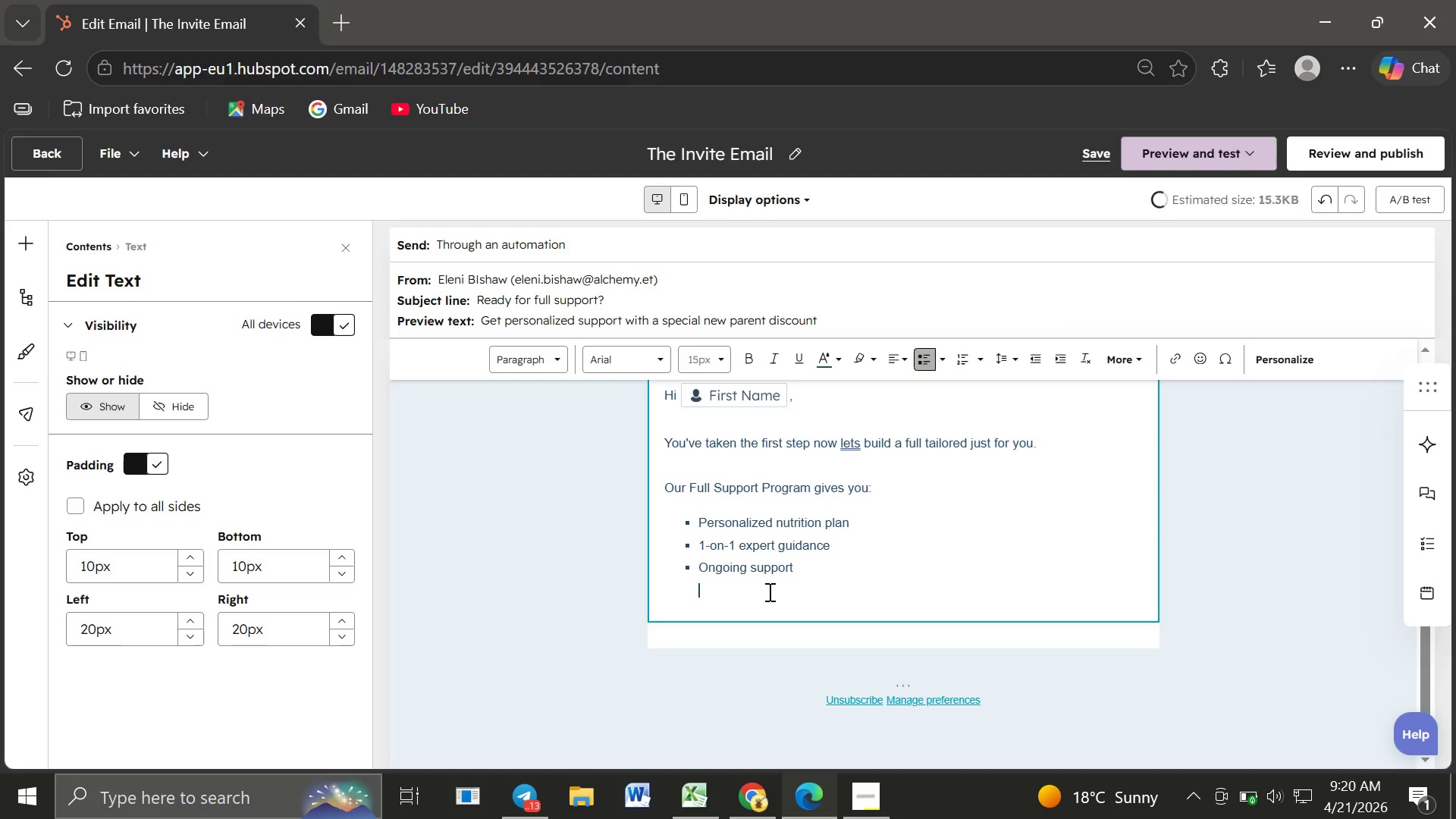 
key(Backspace)
 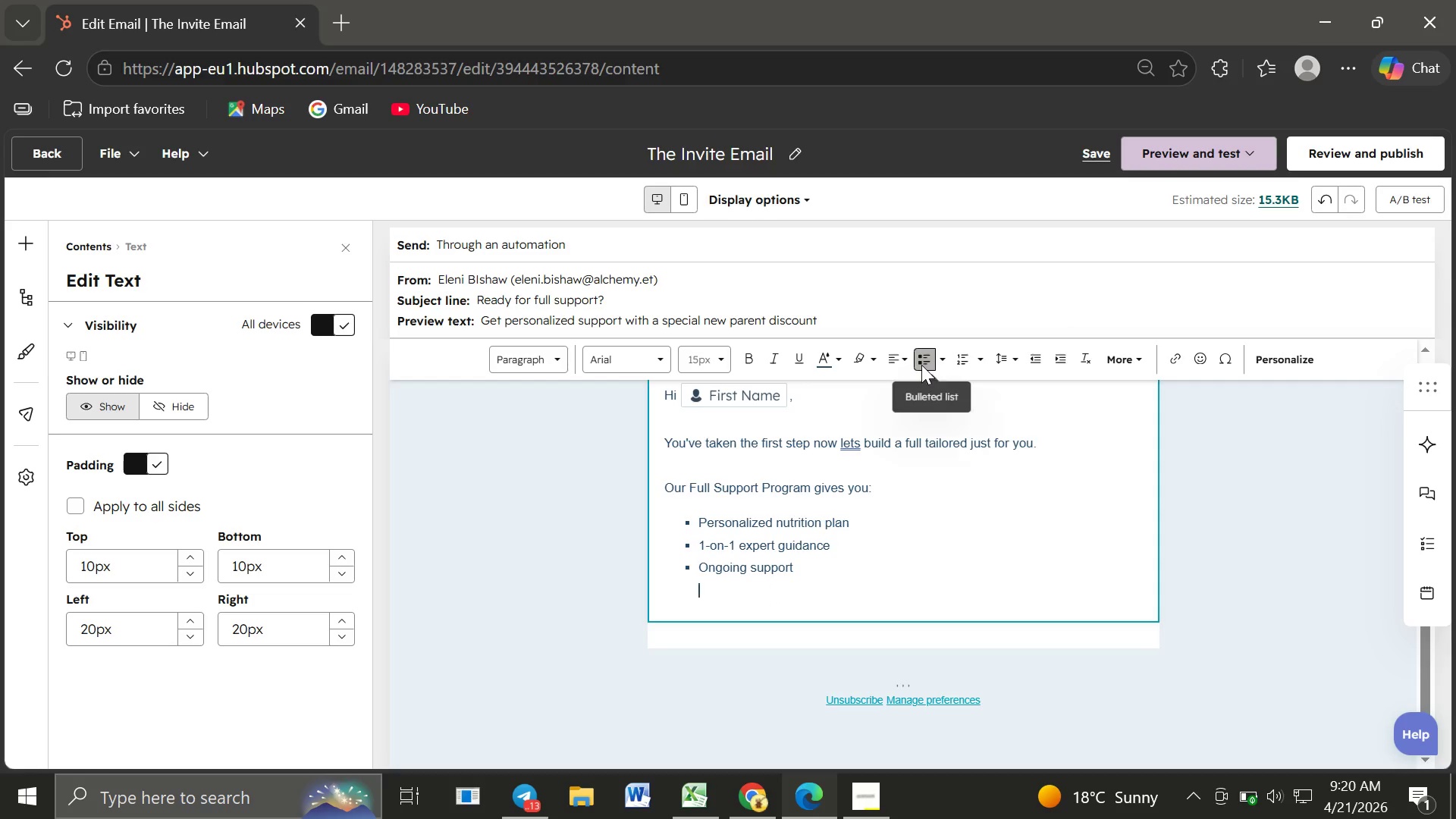 
left_click([921, 365])
 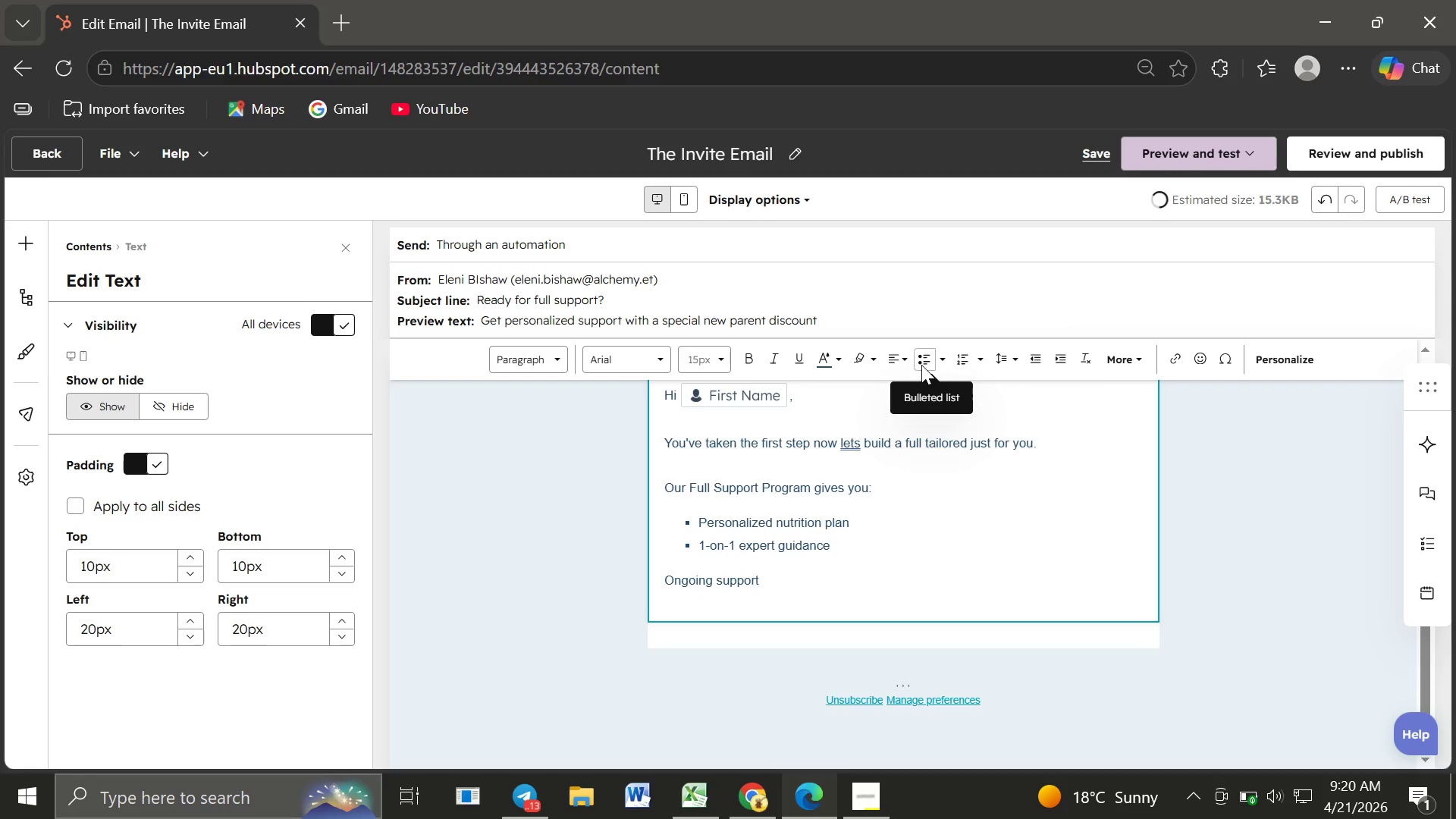 
left_click([921, 365])
 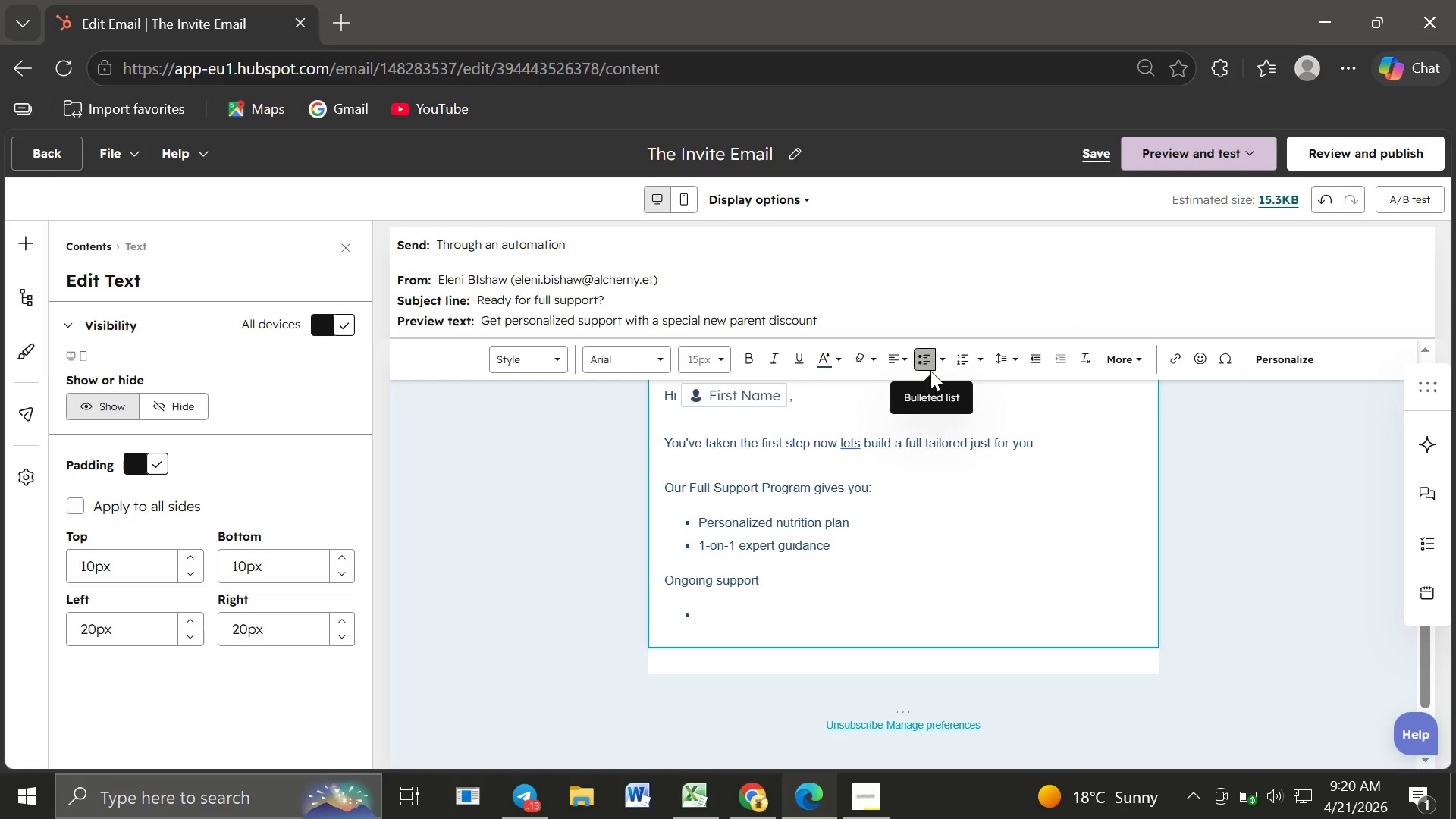 
key(Backspace)
 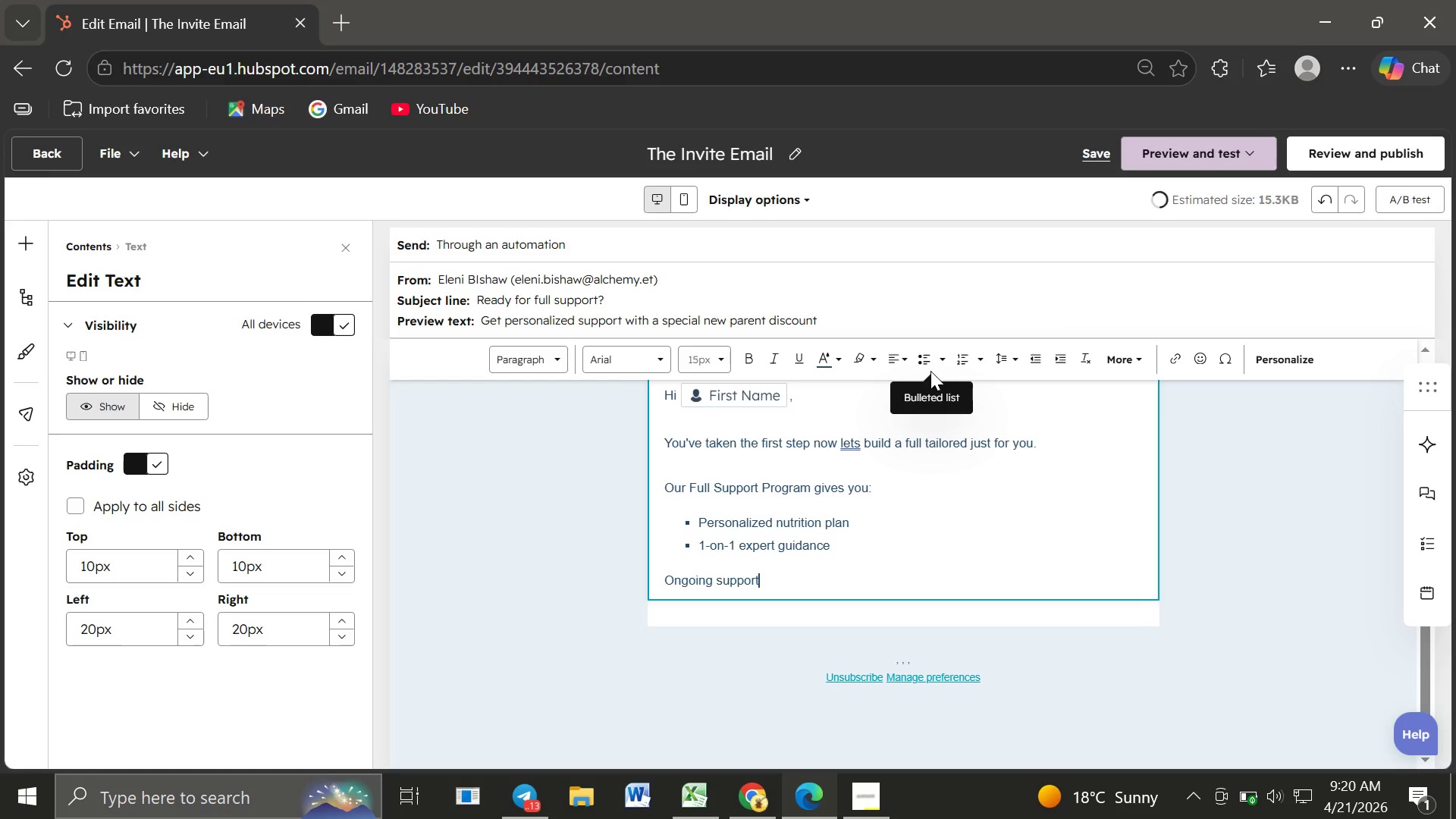 
key(Backspace)
 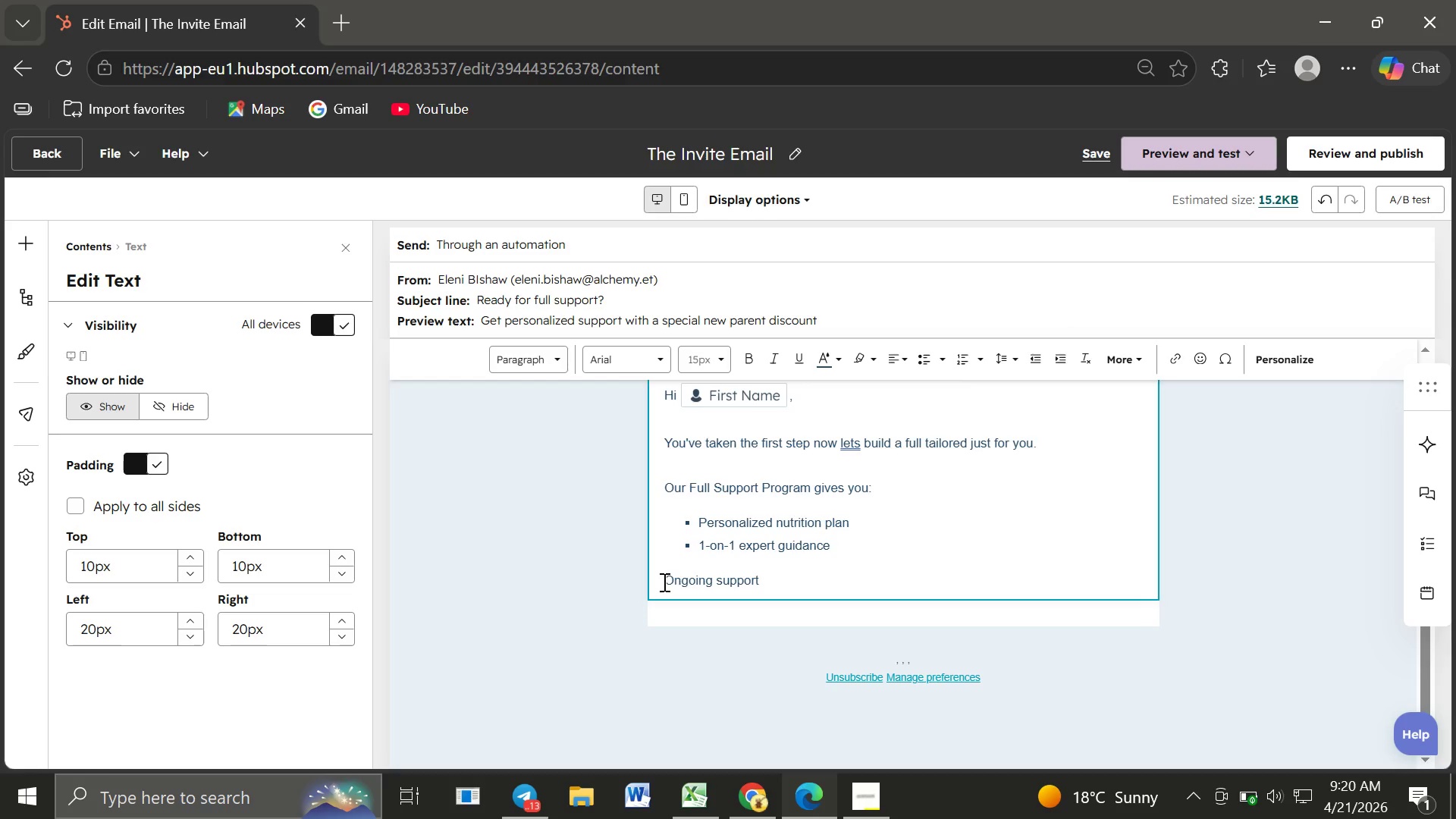 
left_click([663, 582])
 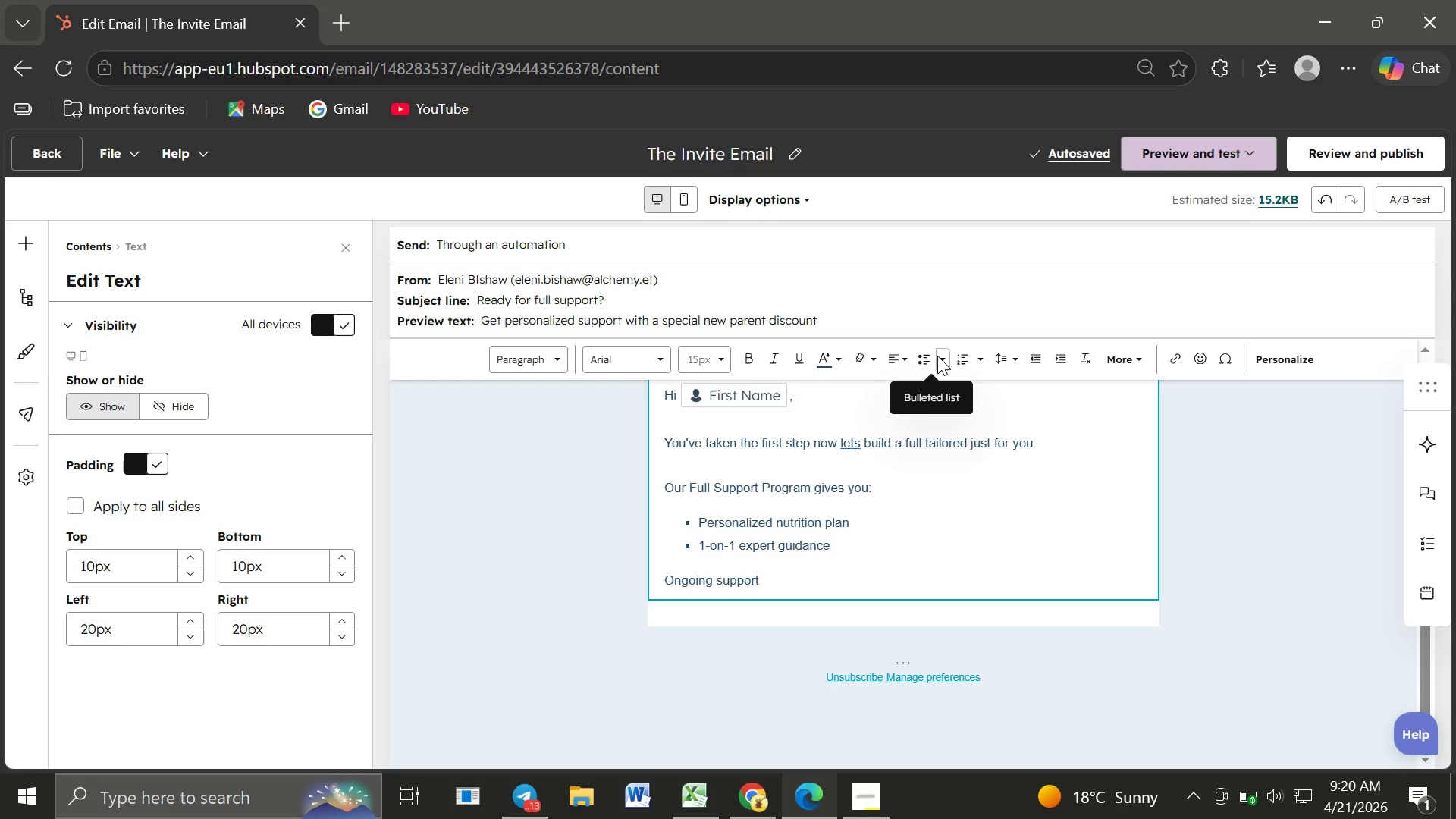 
left_click([937, 356])
 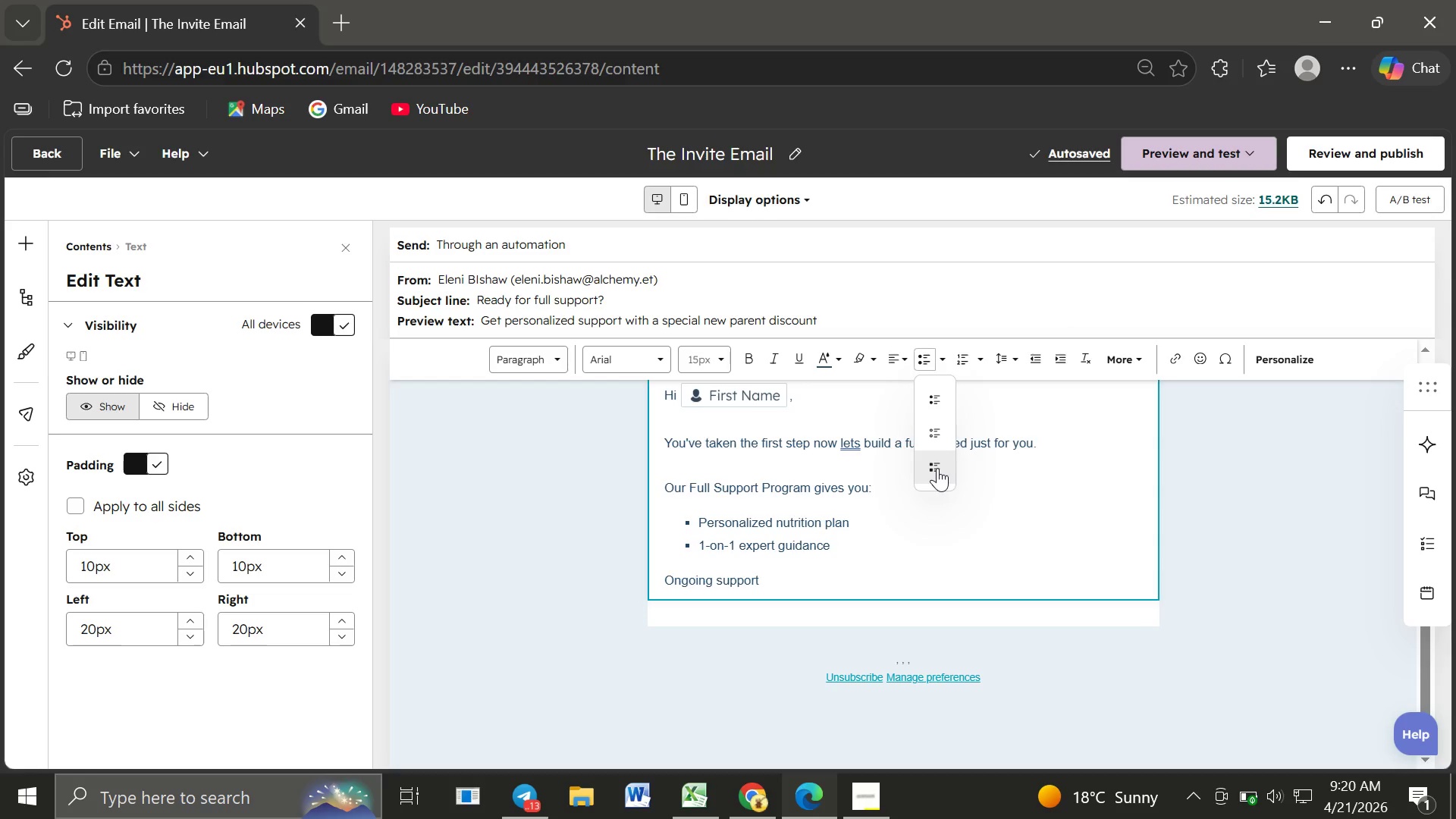 
left_click([937, 468])
 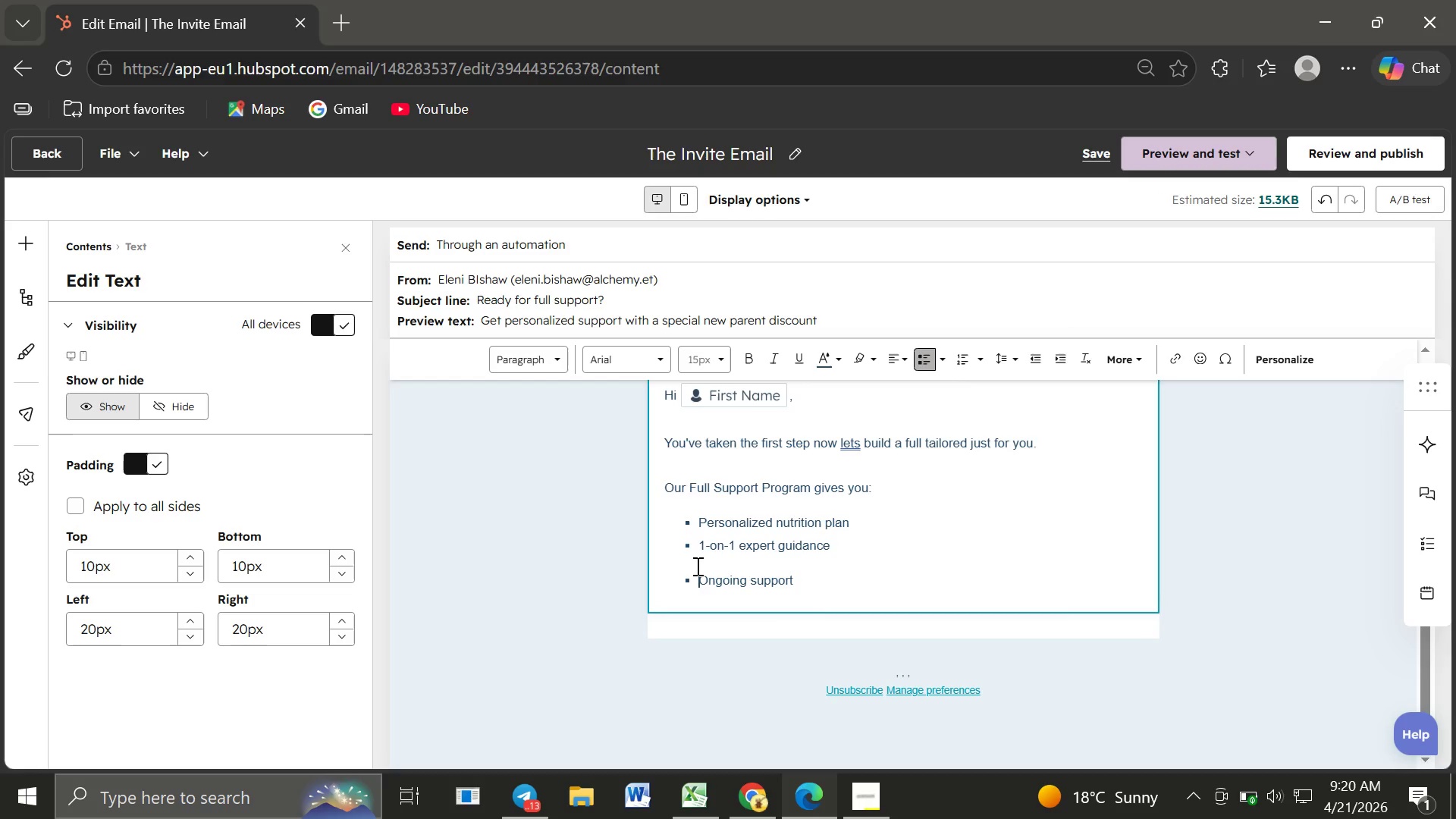 
left_click([696, 566])
 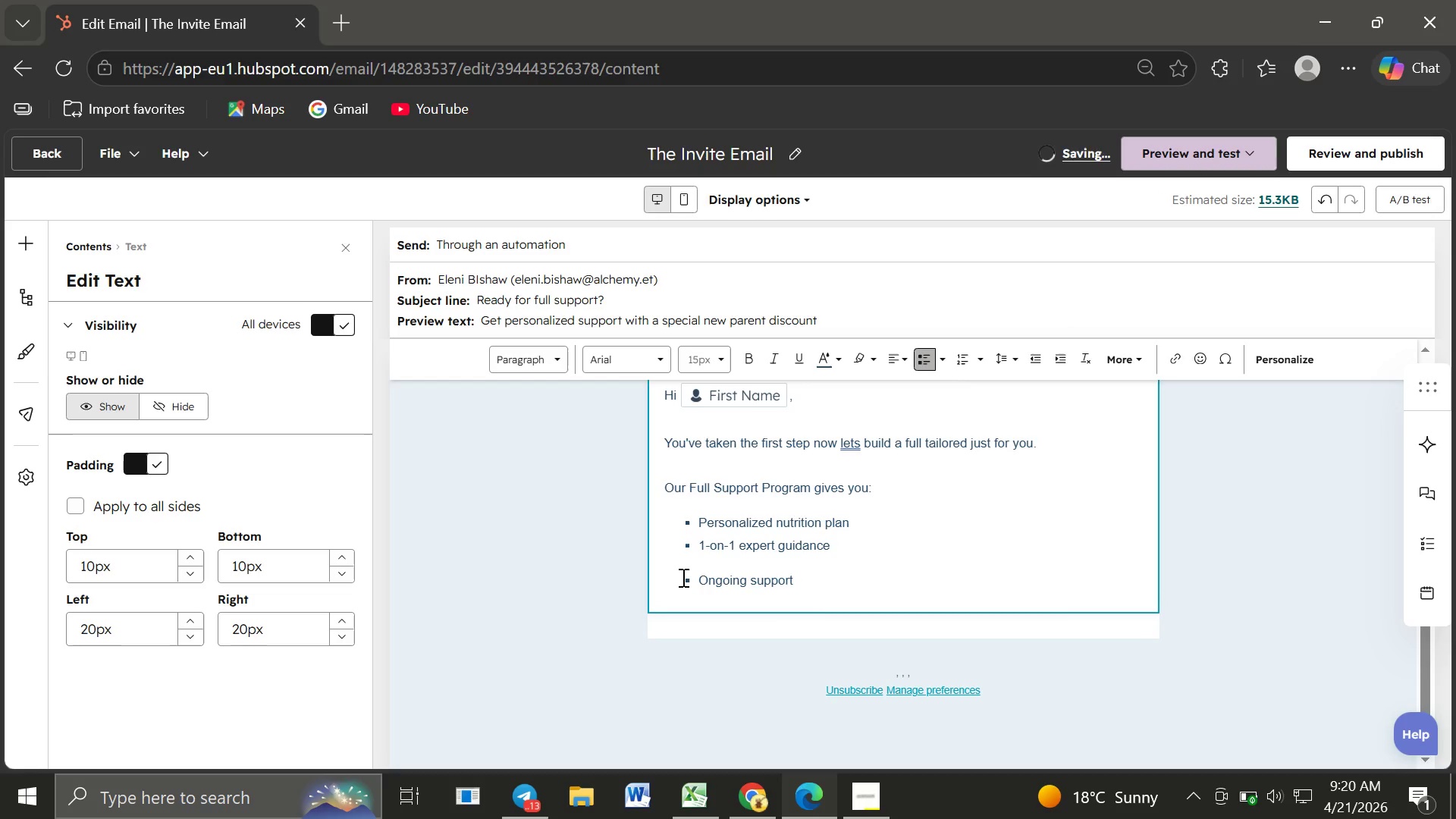 
left_click([682, 577])
 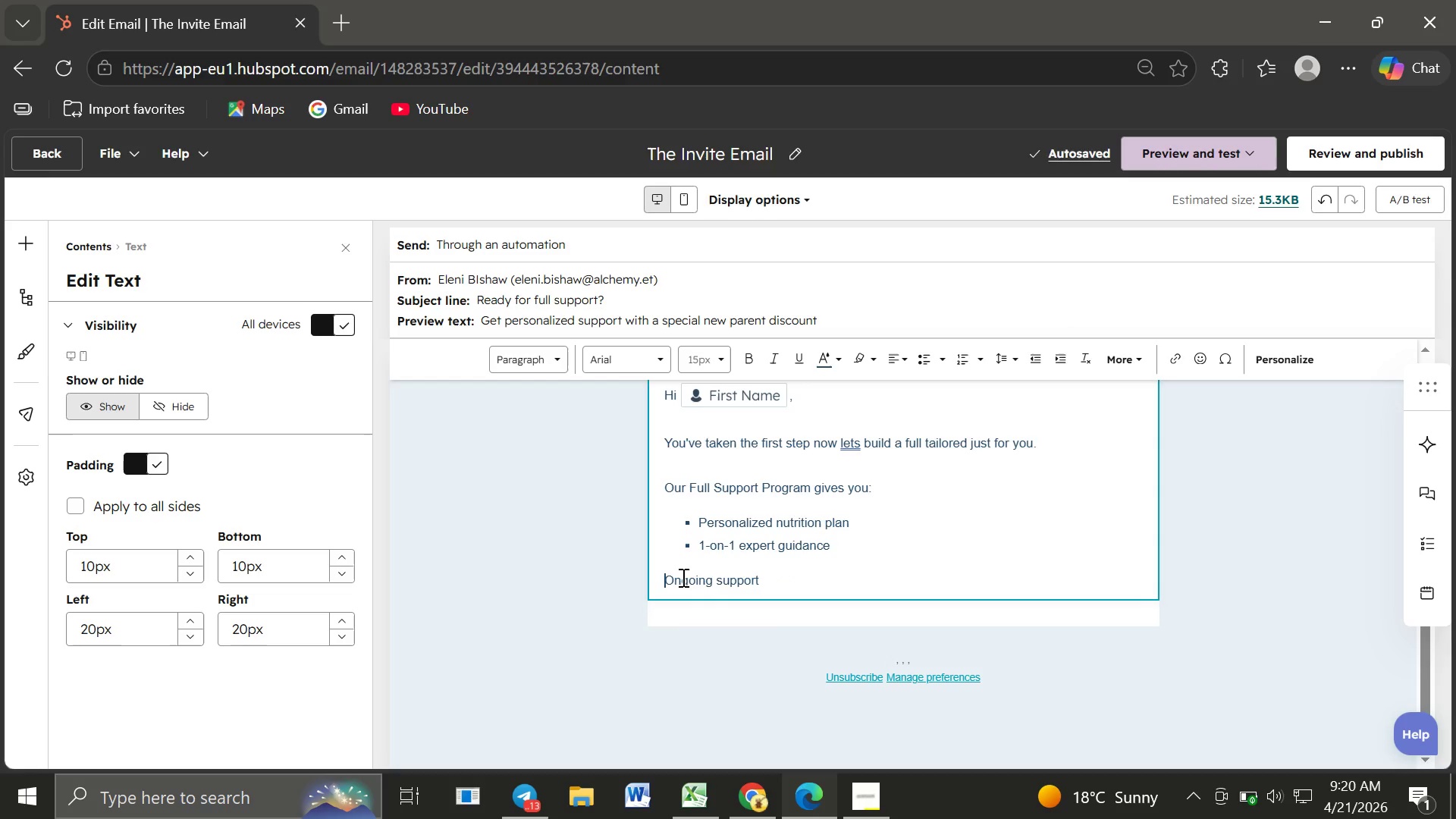 
key(Backspace)
 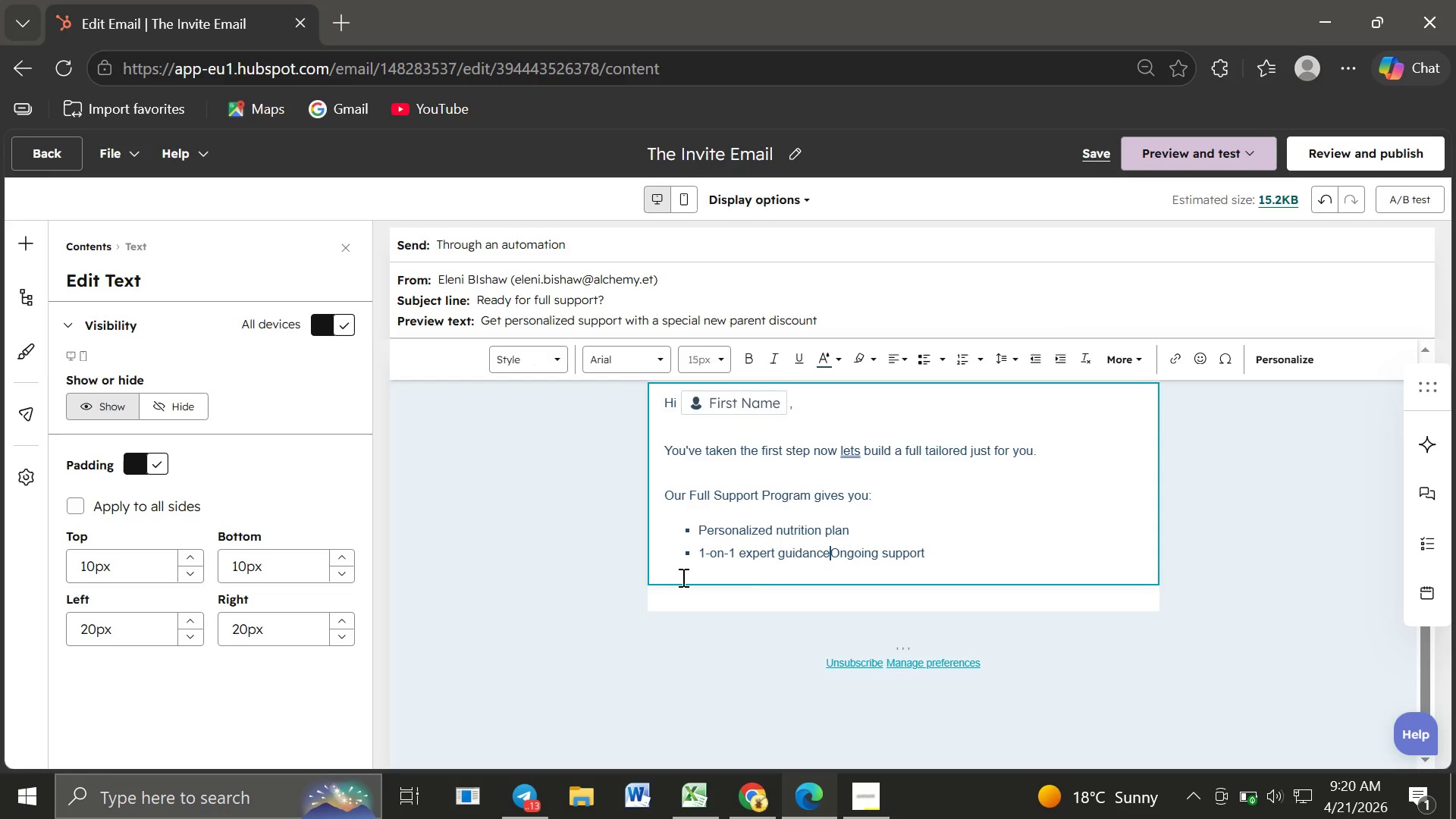 
key(Backspace)
 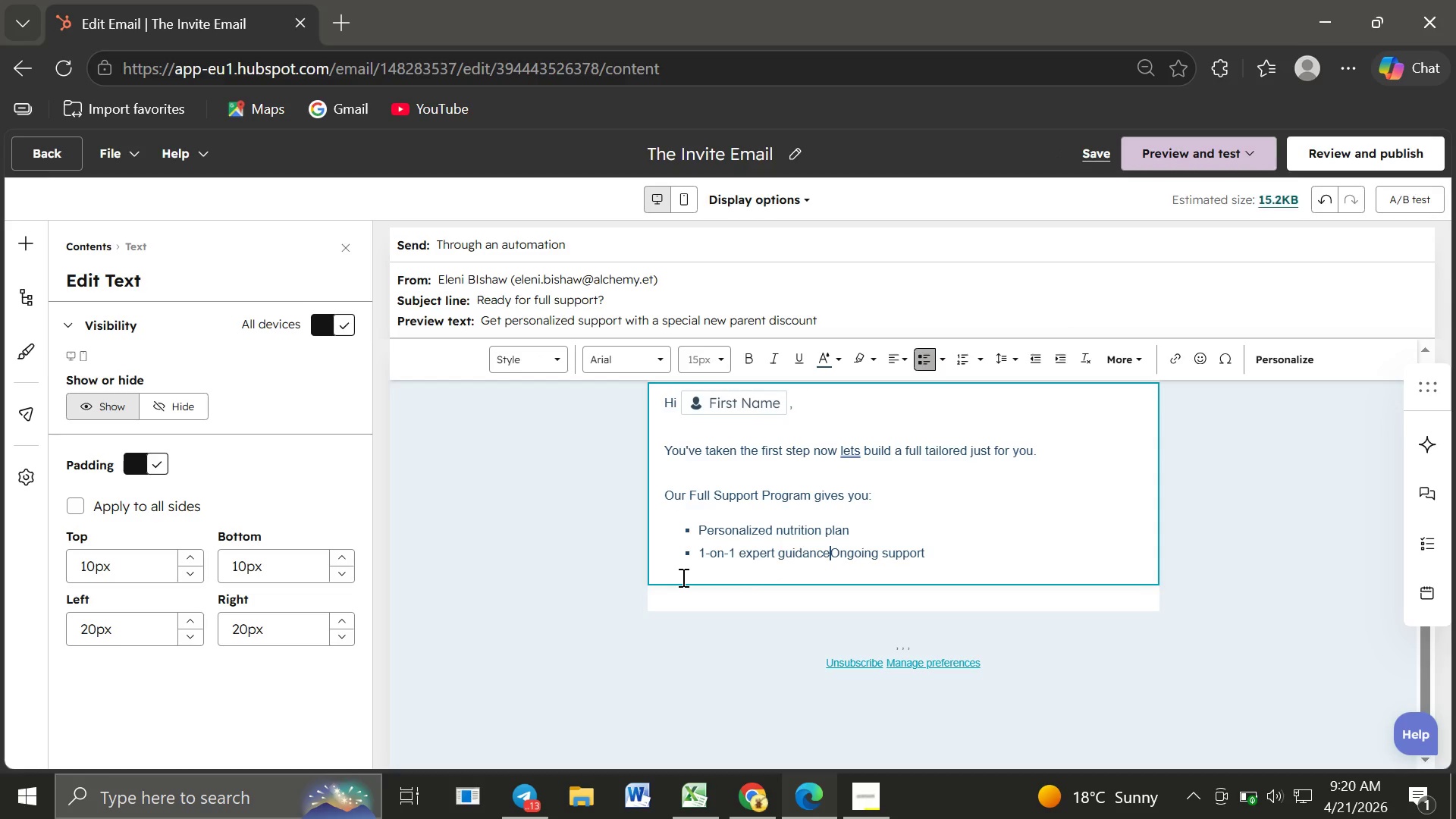 
key(Enter)
 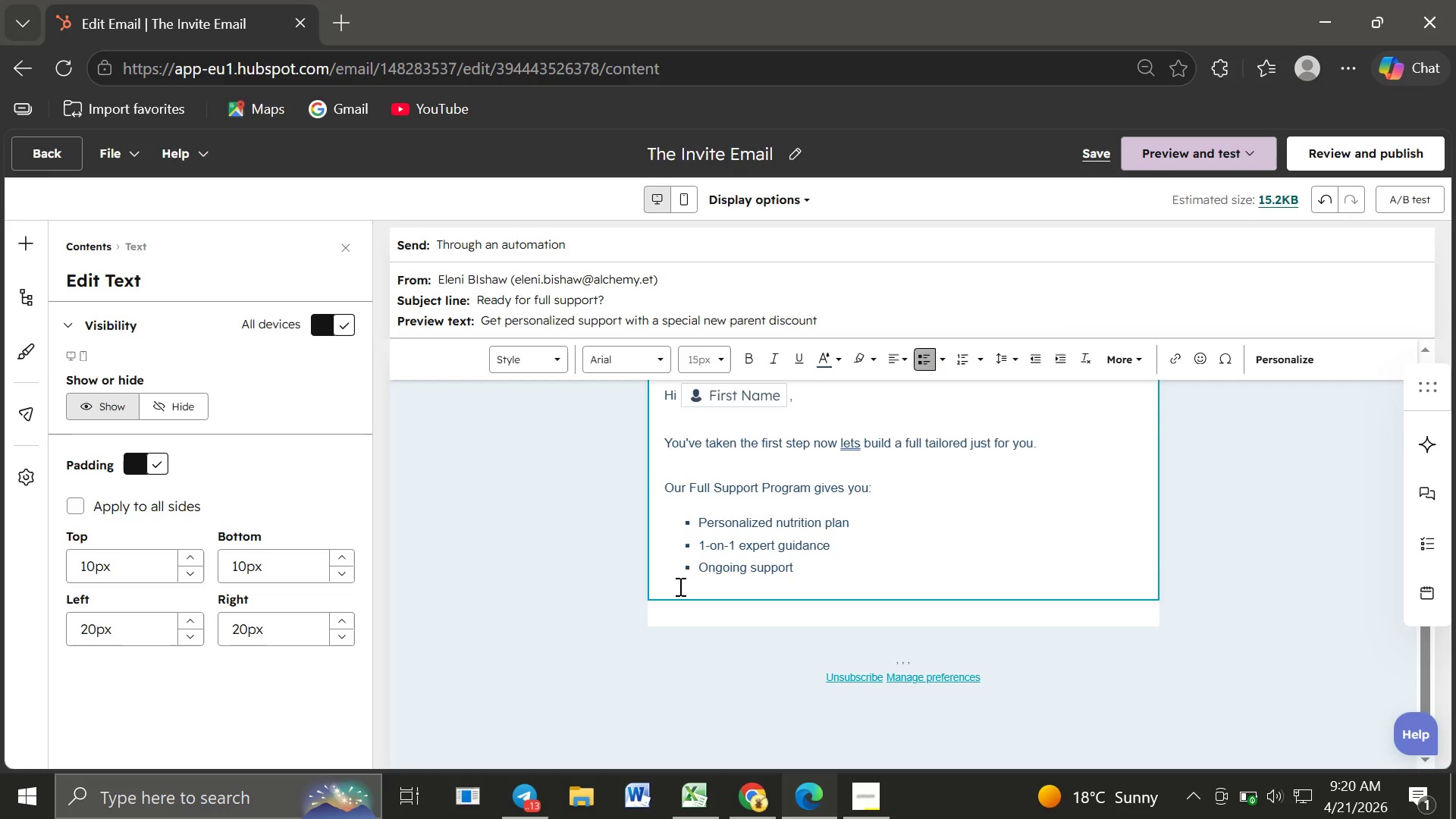 
left_click([679, 586])
 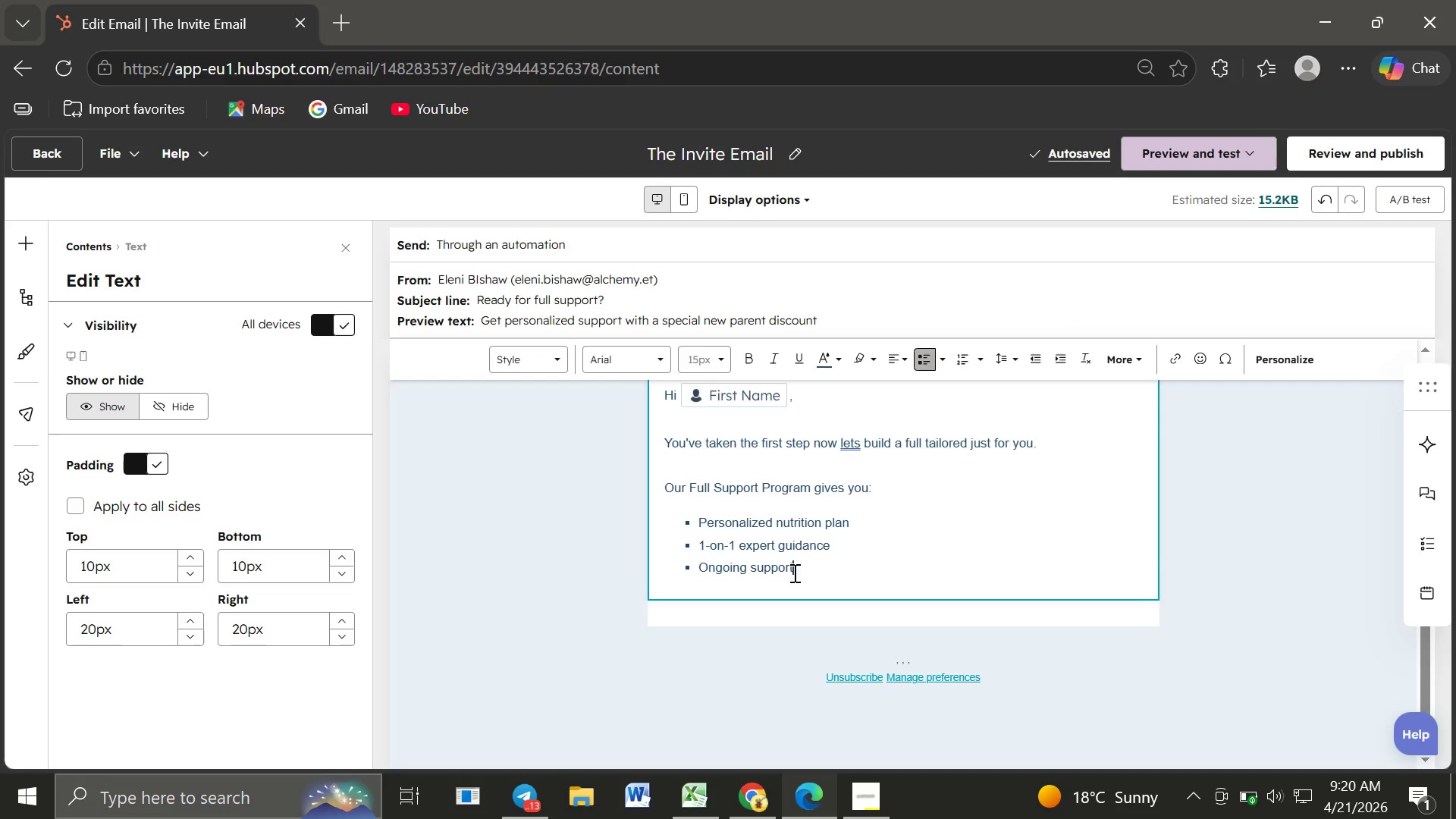 
left_click([793, 573])
 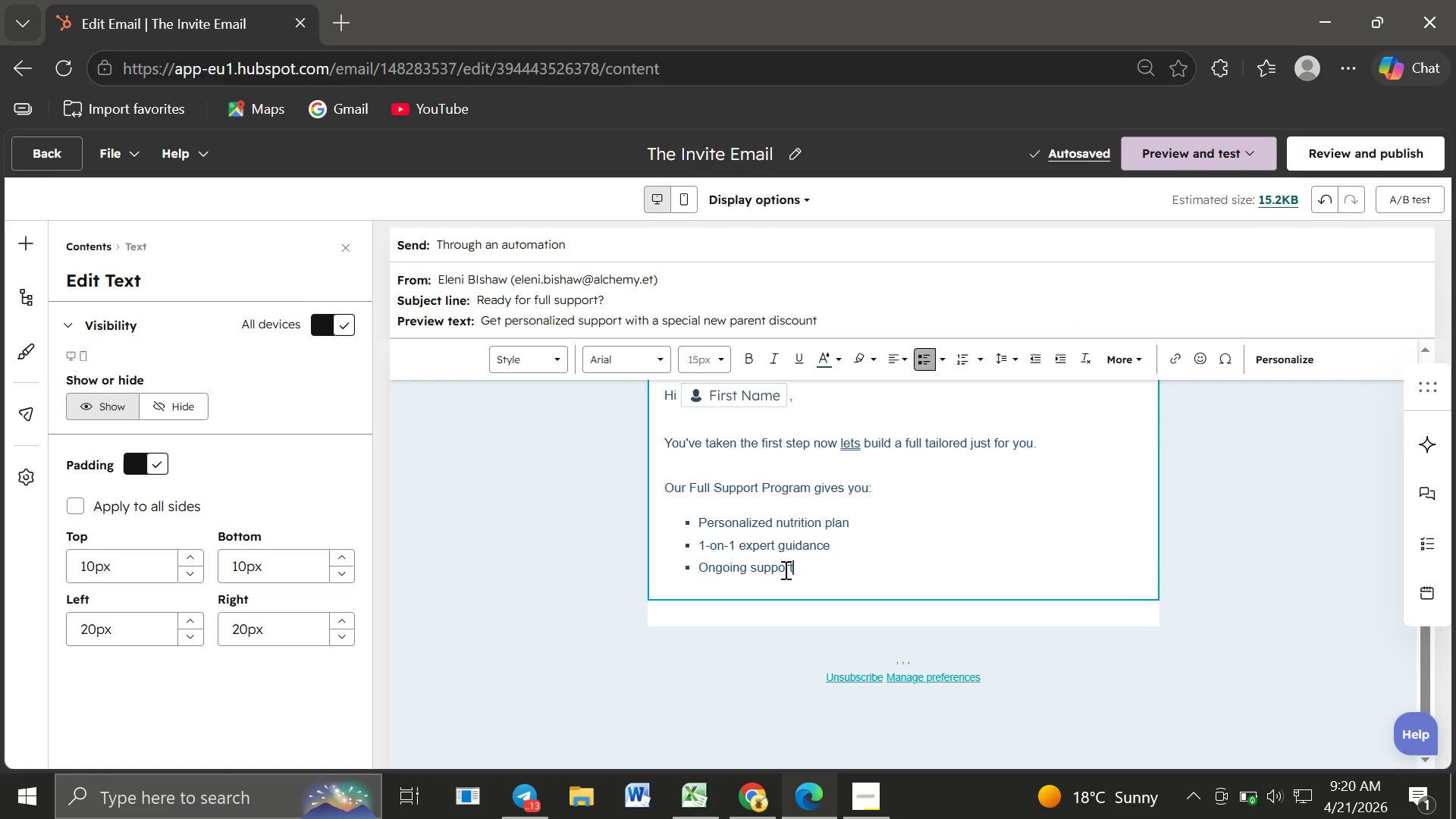 
left_click_drag(start_coordinate=[801, 570], to_coordinate=[678, 518])
 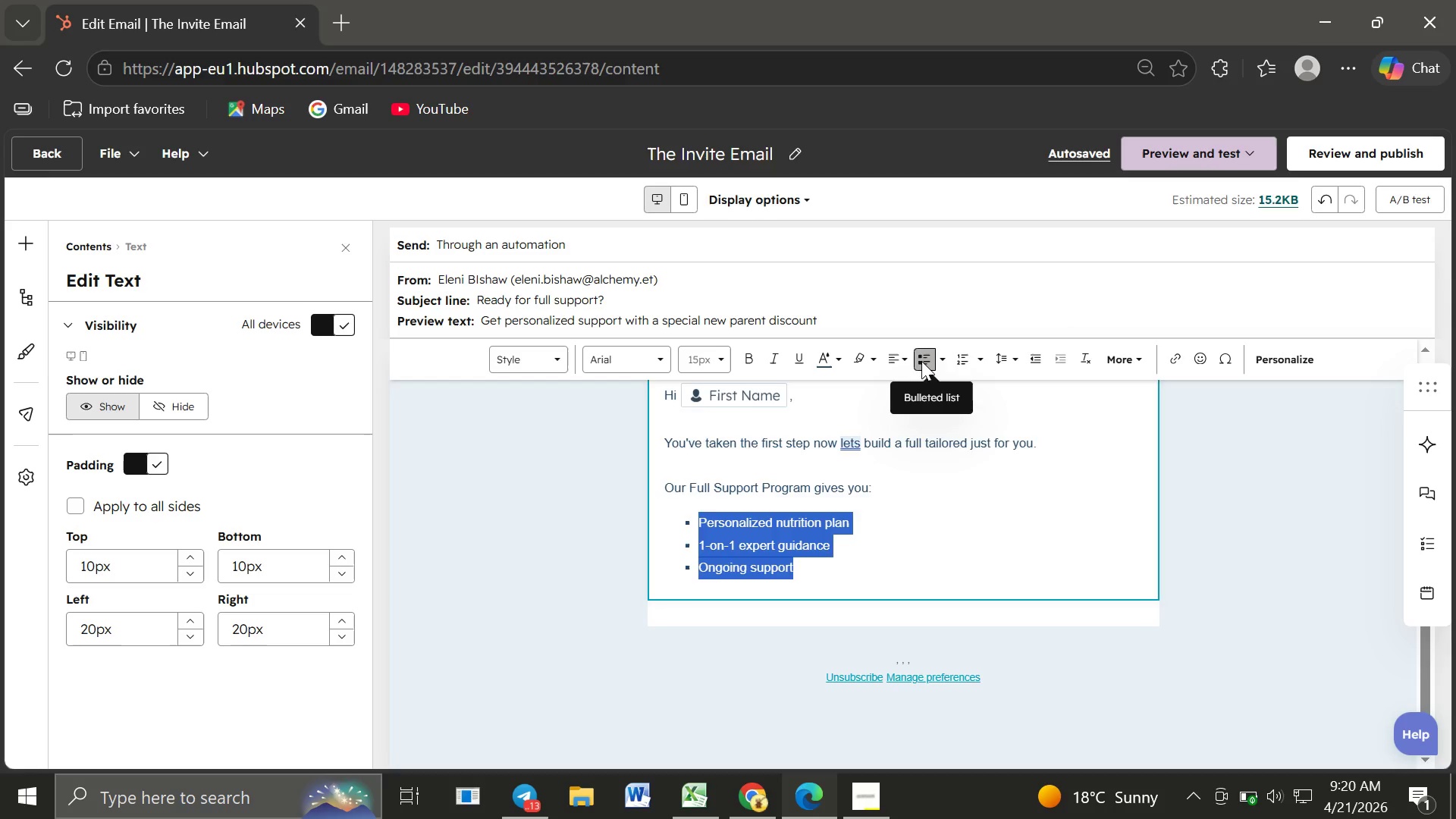 
left_click([921, 361])
 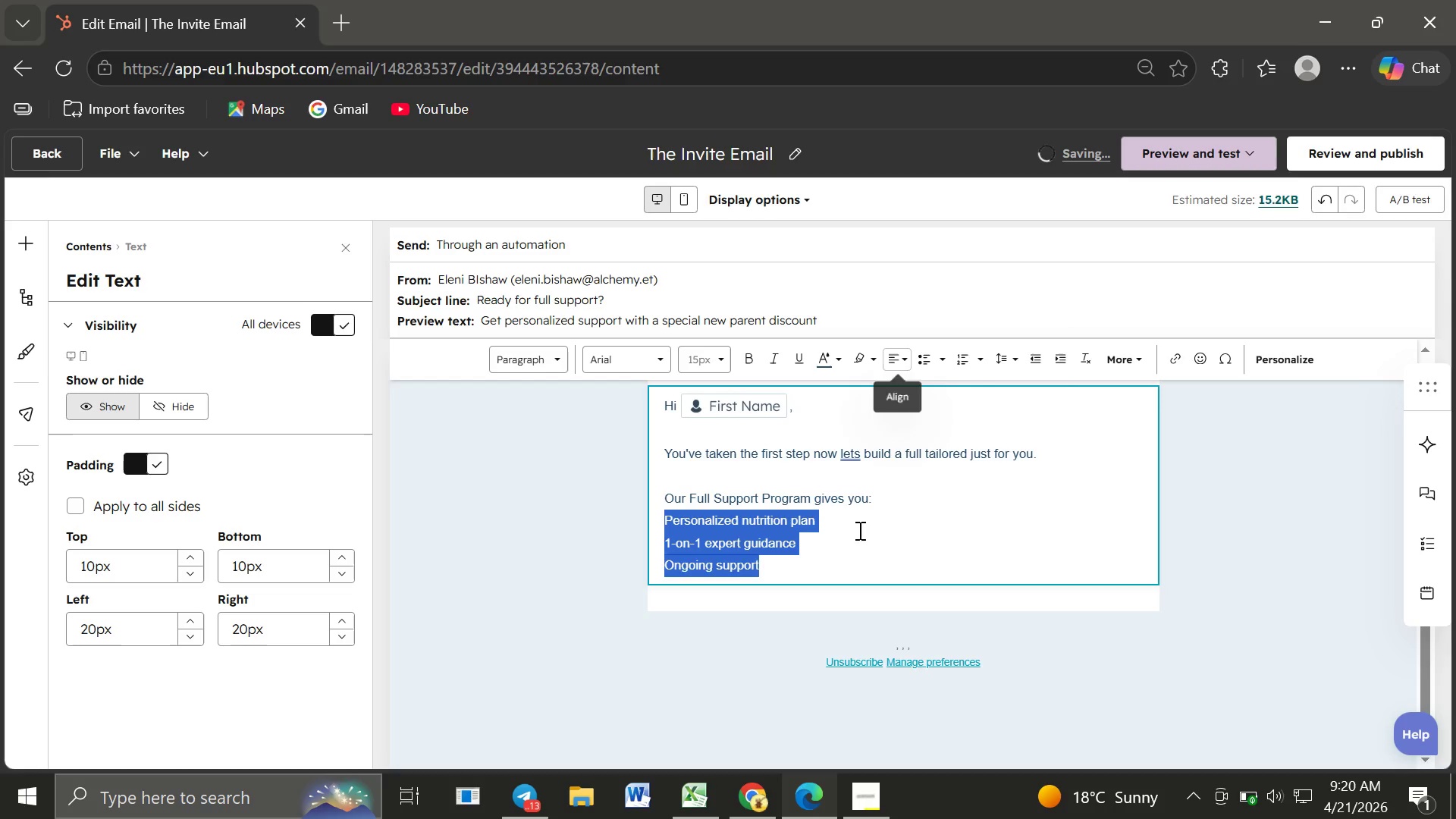 
left_click([813, 573])
 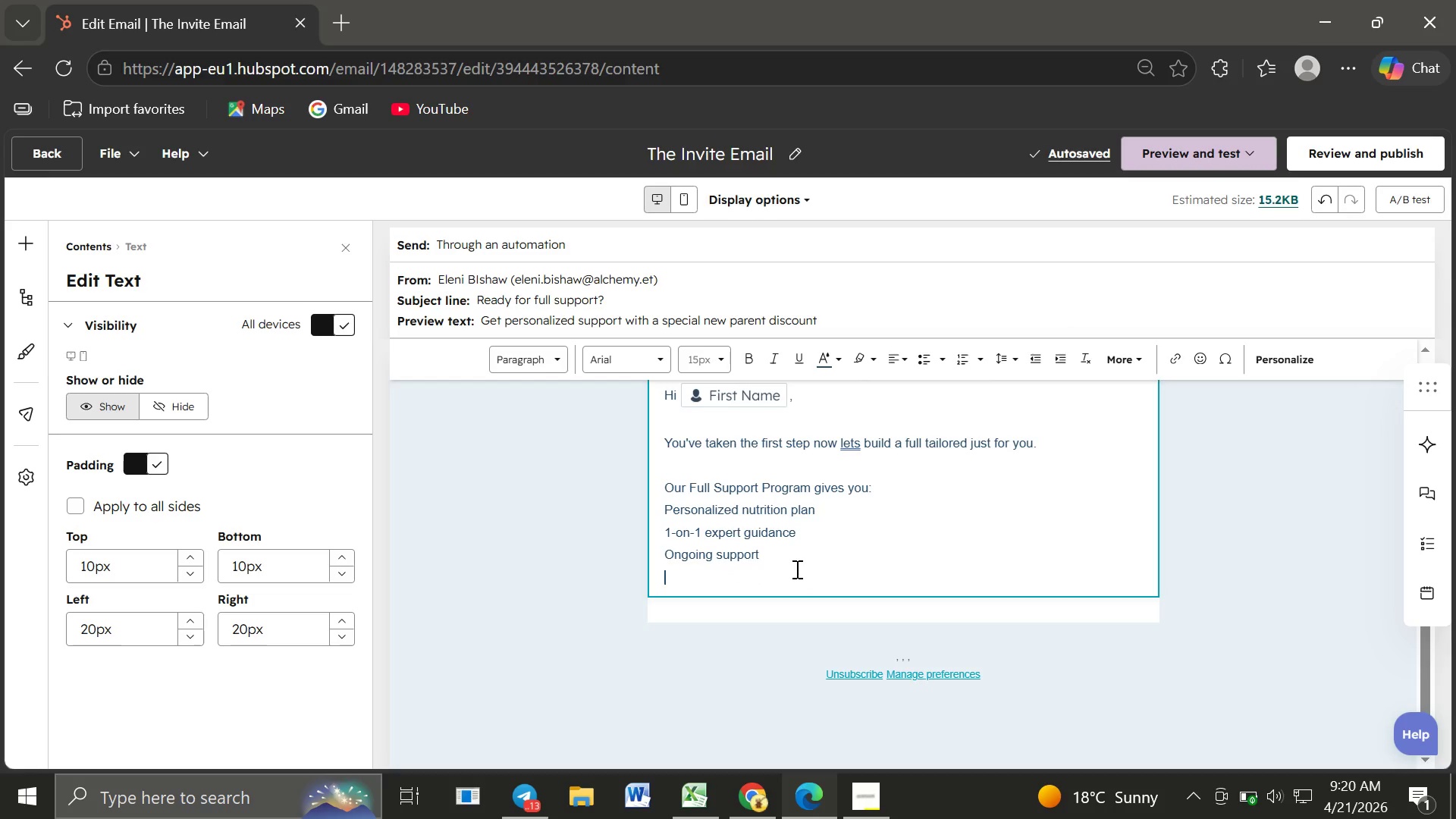 
key(Enter)
 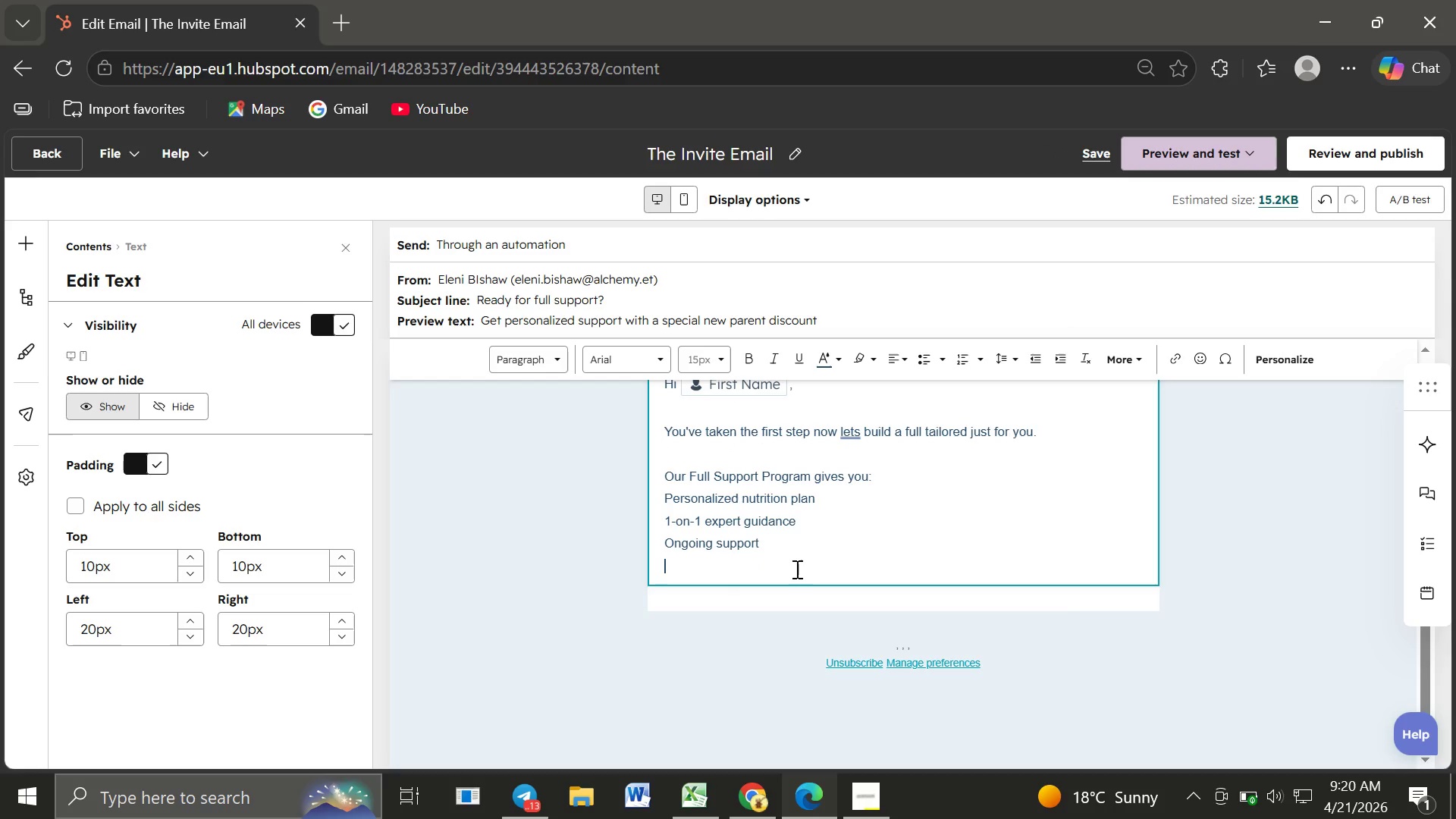 
type(Use )
 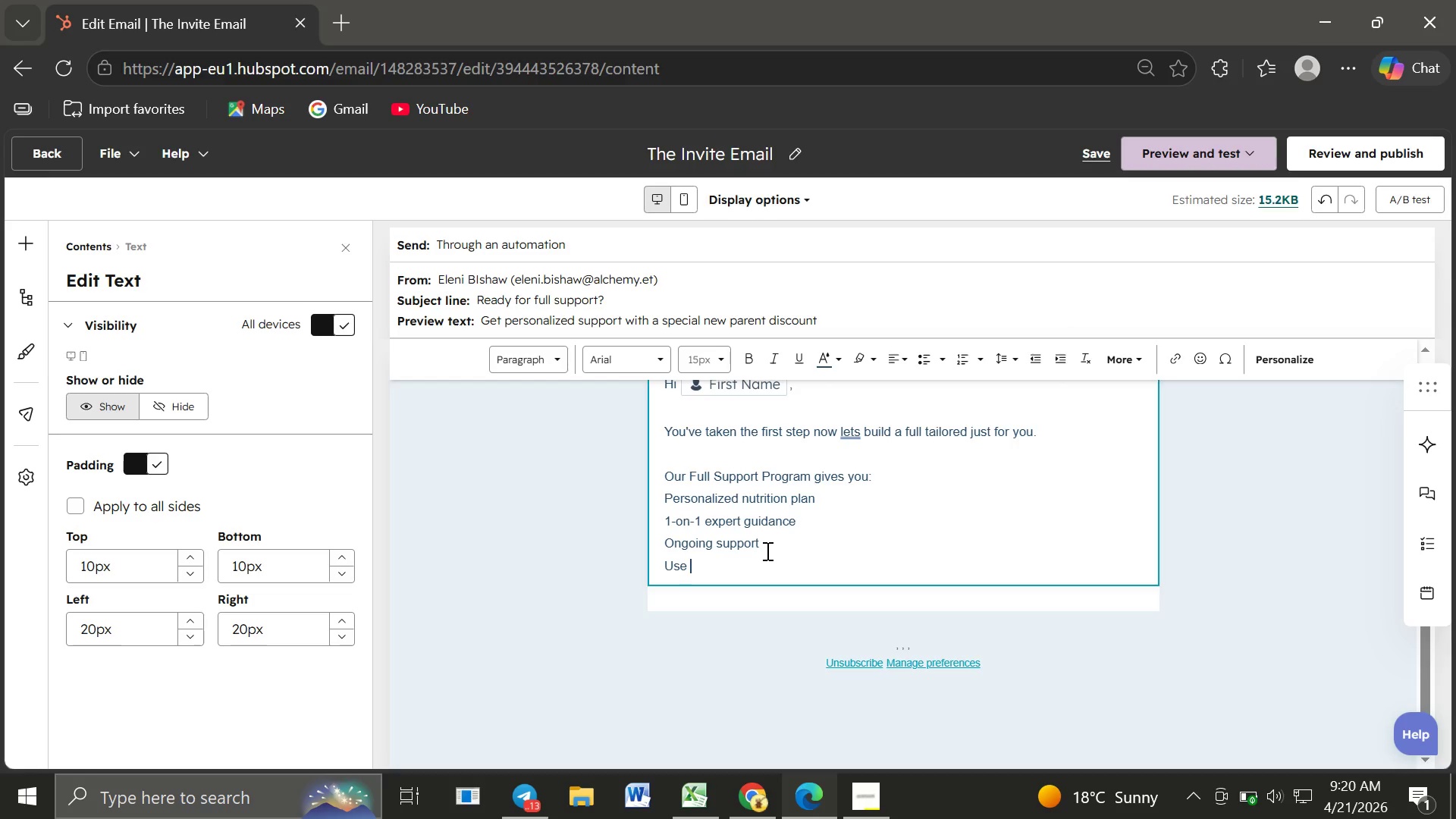 
left_click_drag(start_coordinate=[766, 551], to_coordinate=[664, 507])
 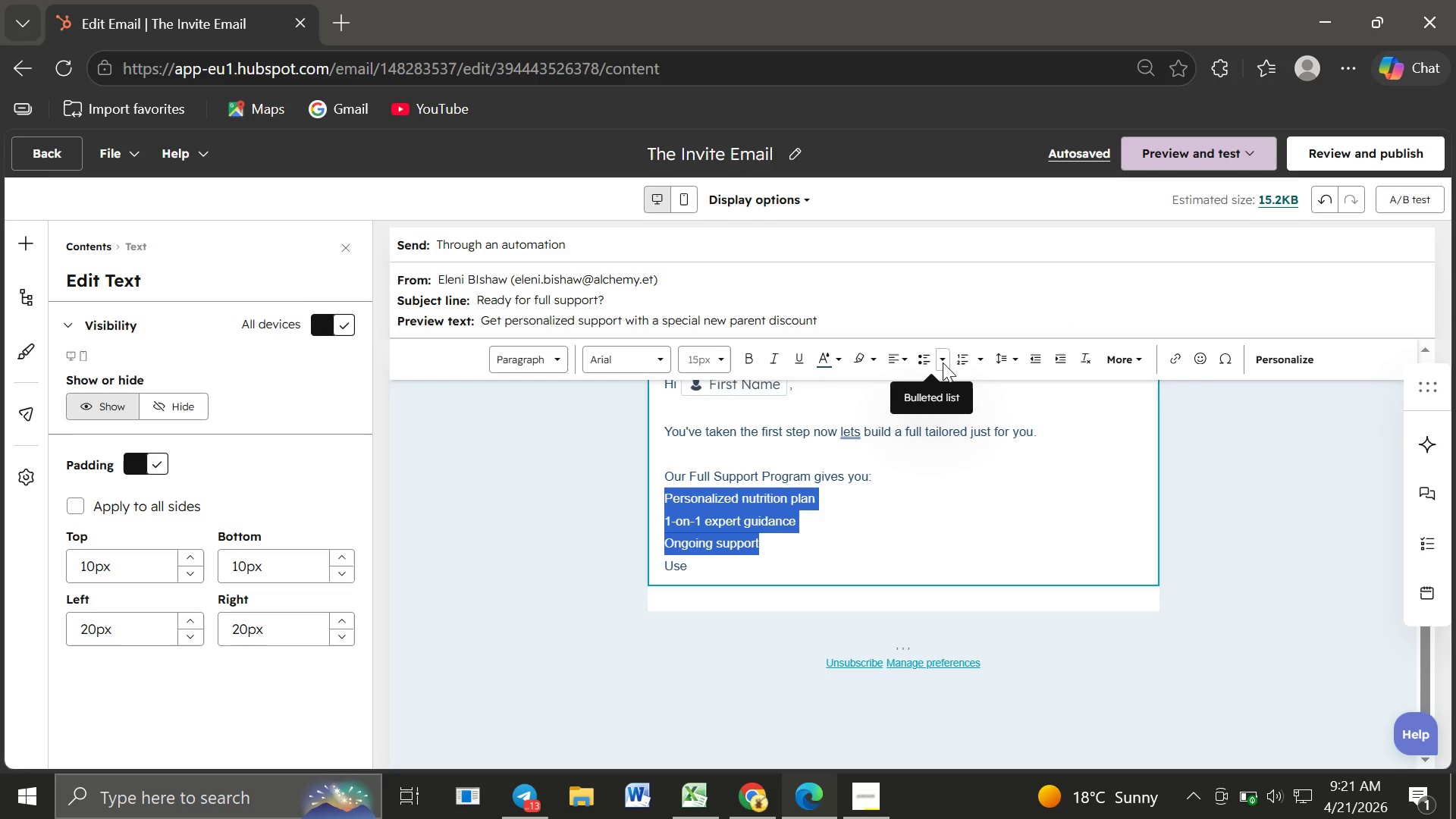 
left_click([943, 362])
 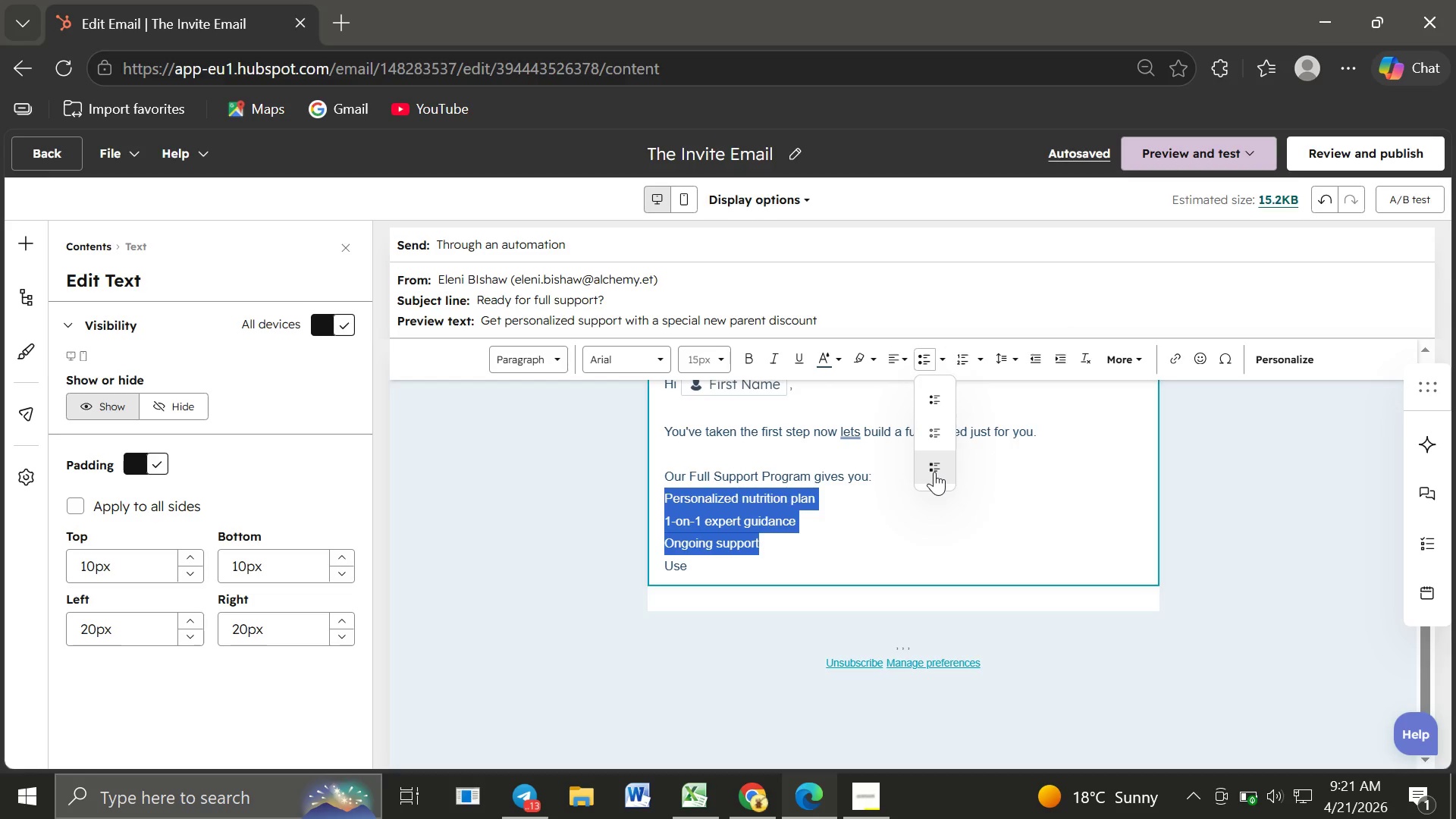 
left_click([934, 472])
 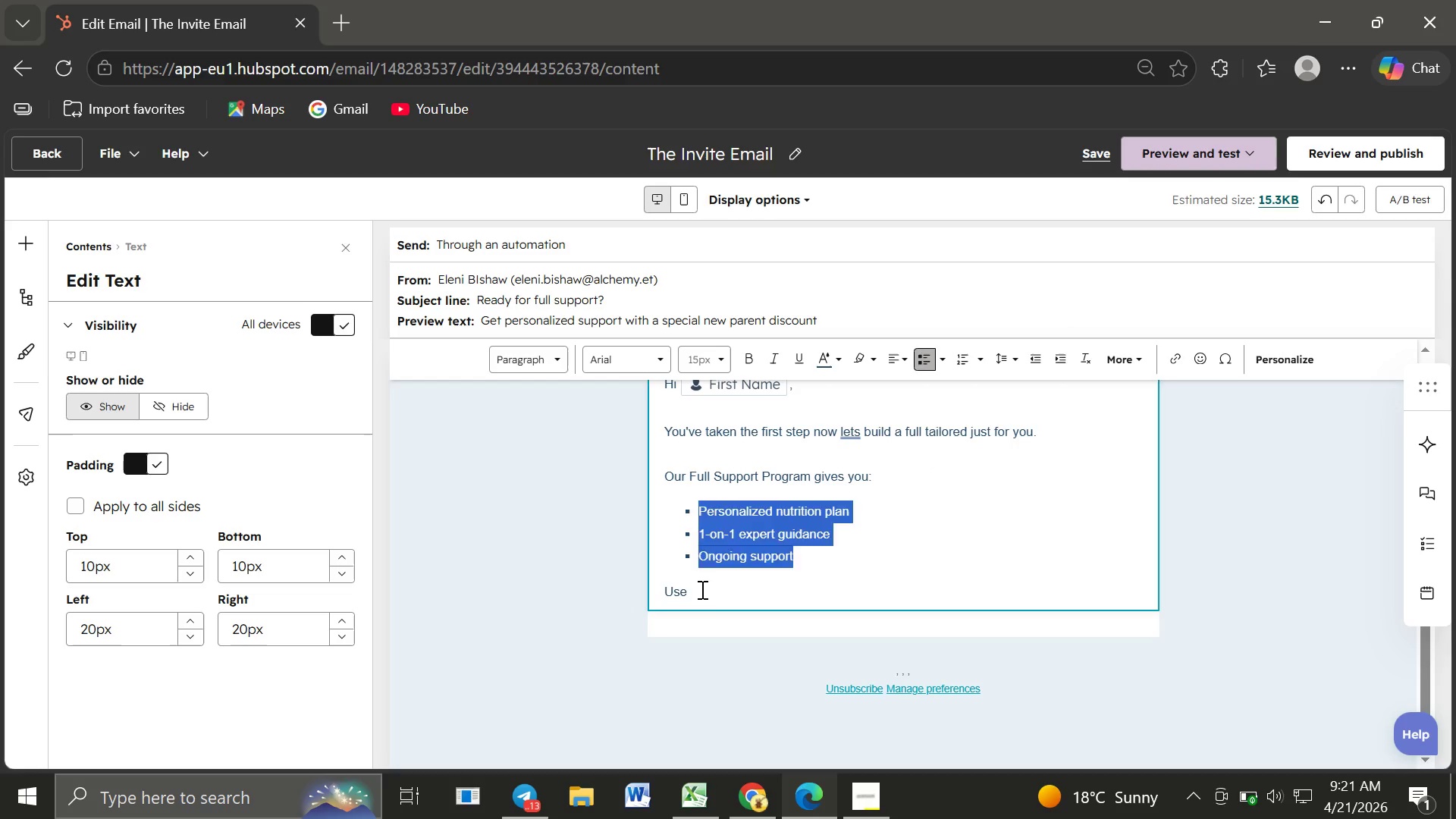 
left_click([701, 589])
 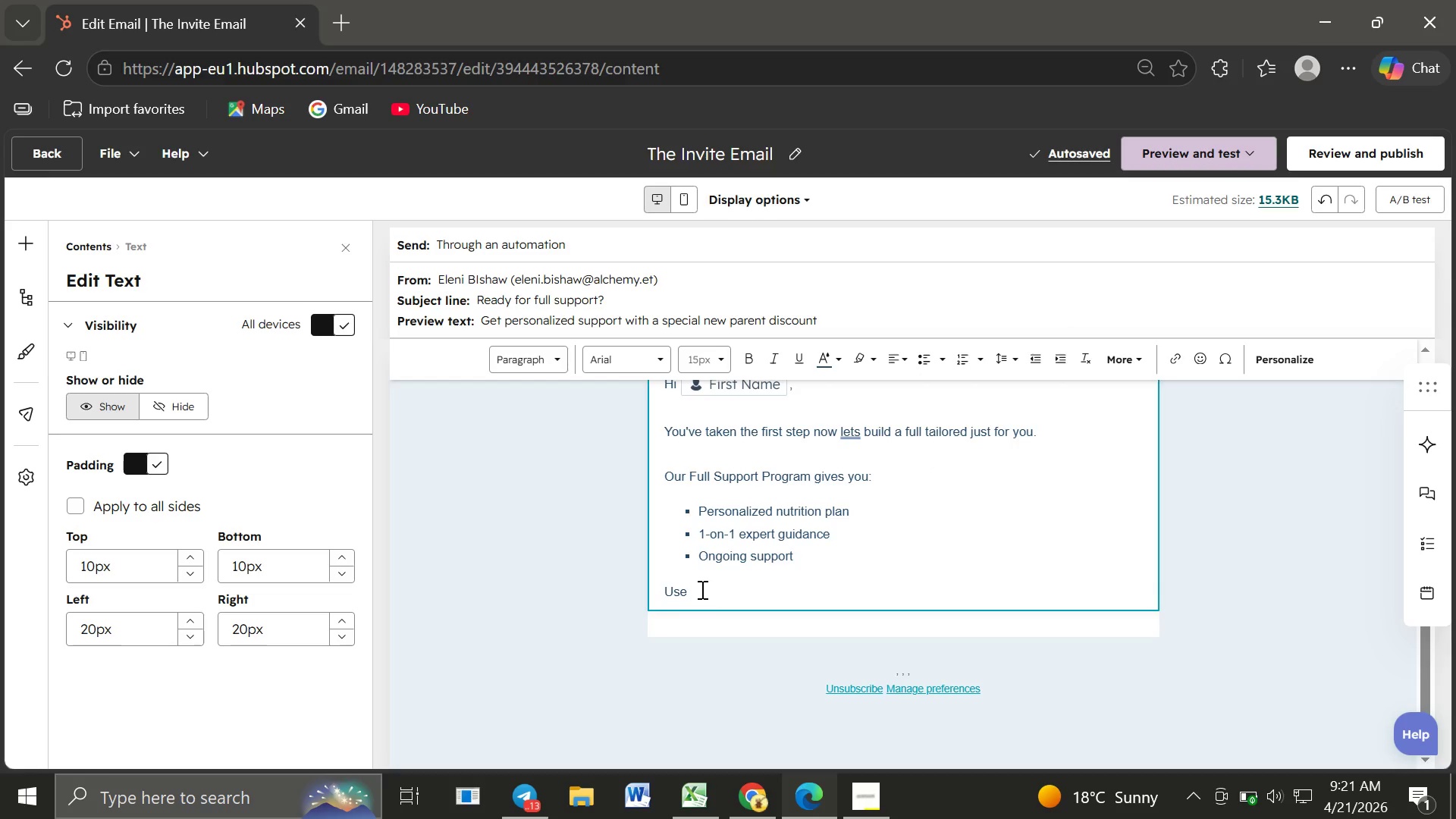 
type(code: )
 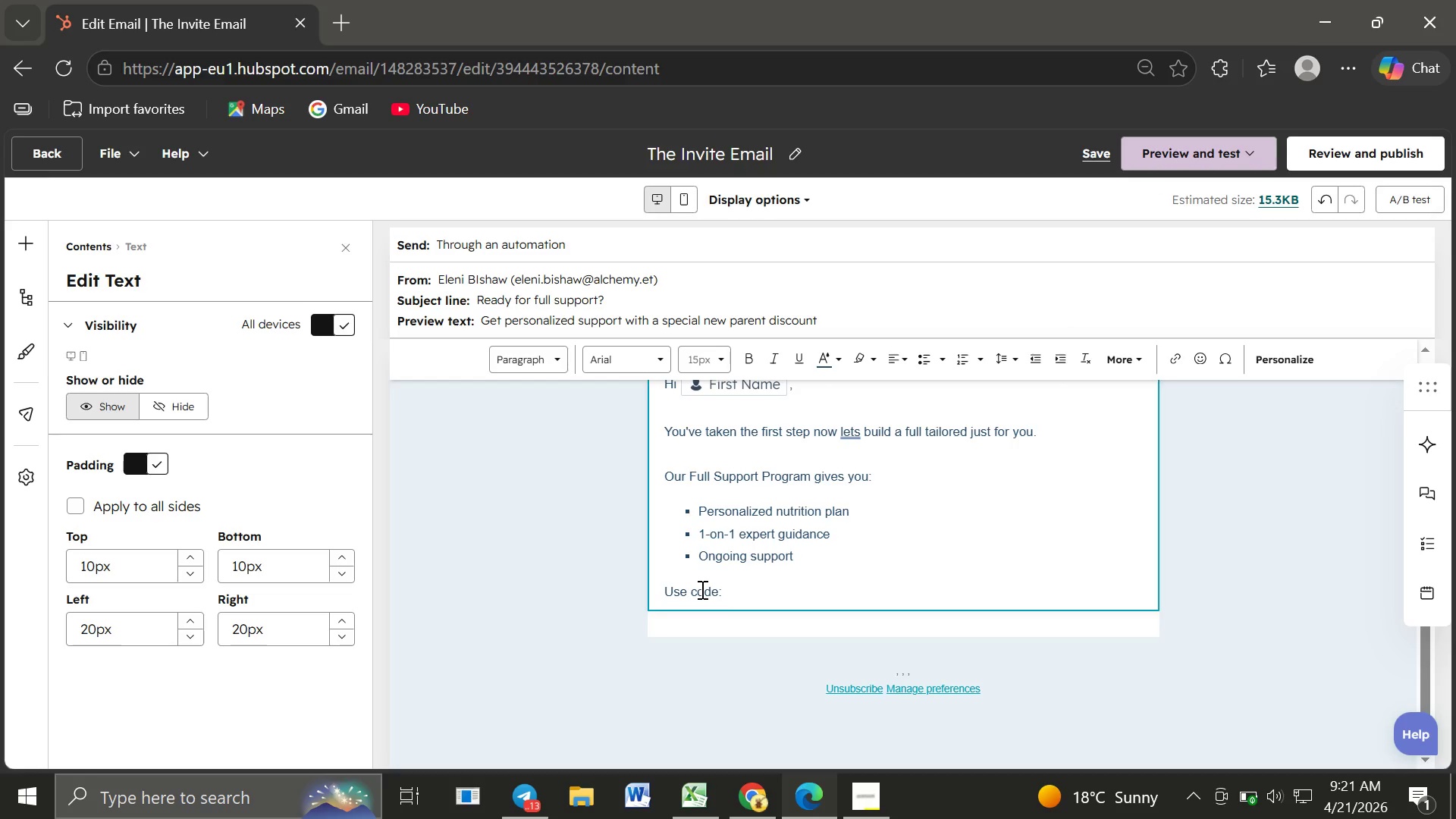 
type(NEWPARENT10f)
key(Backspace)
type( for a special )
 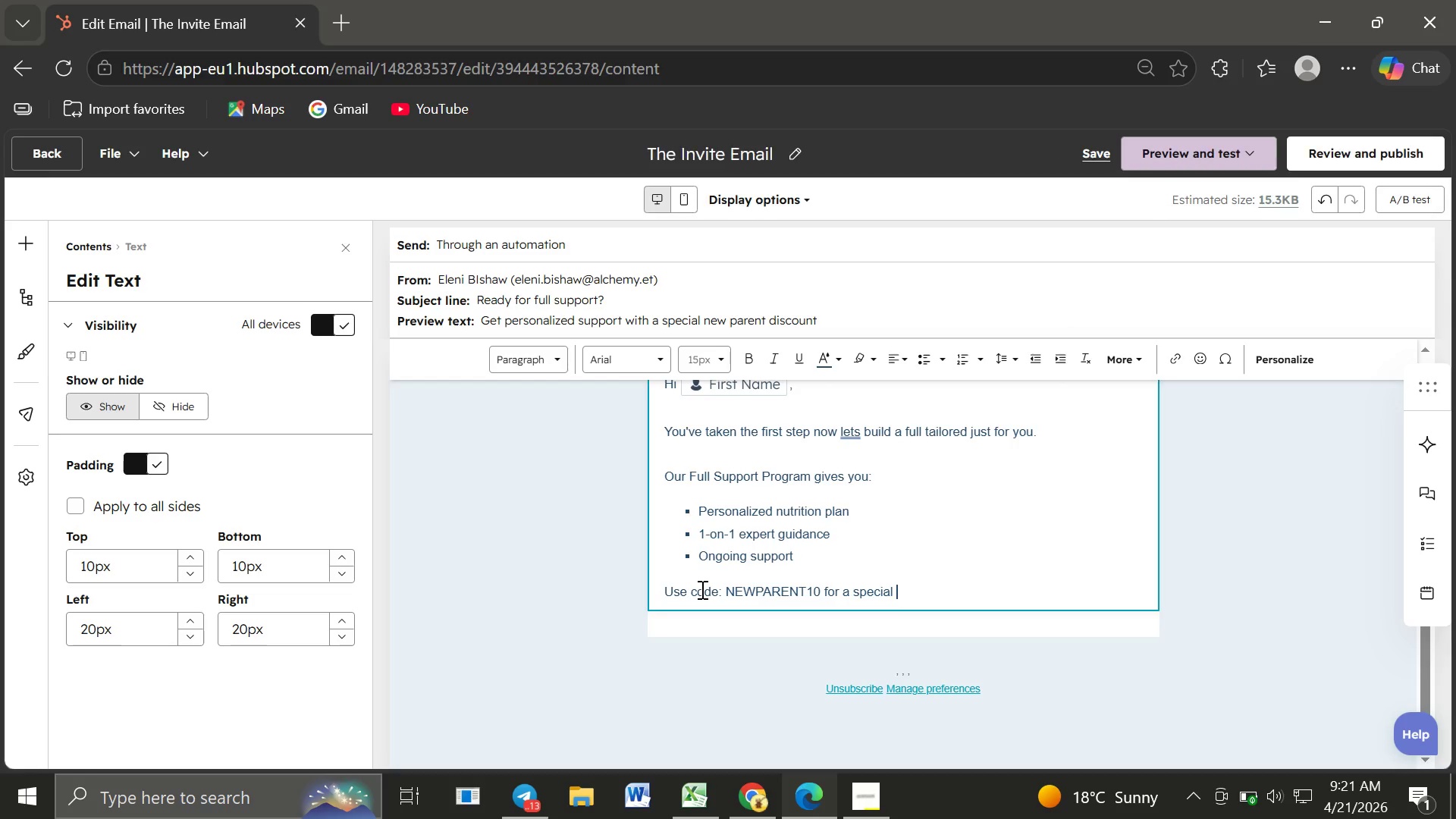 
type(discount.)
 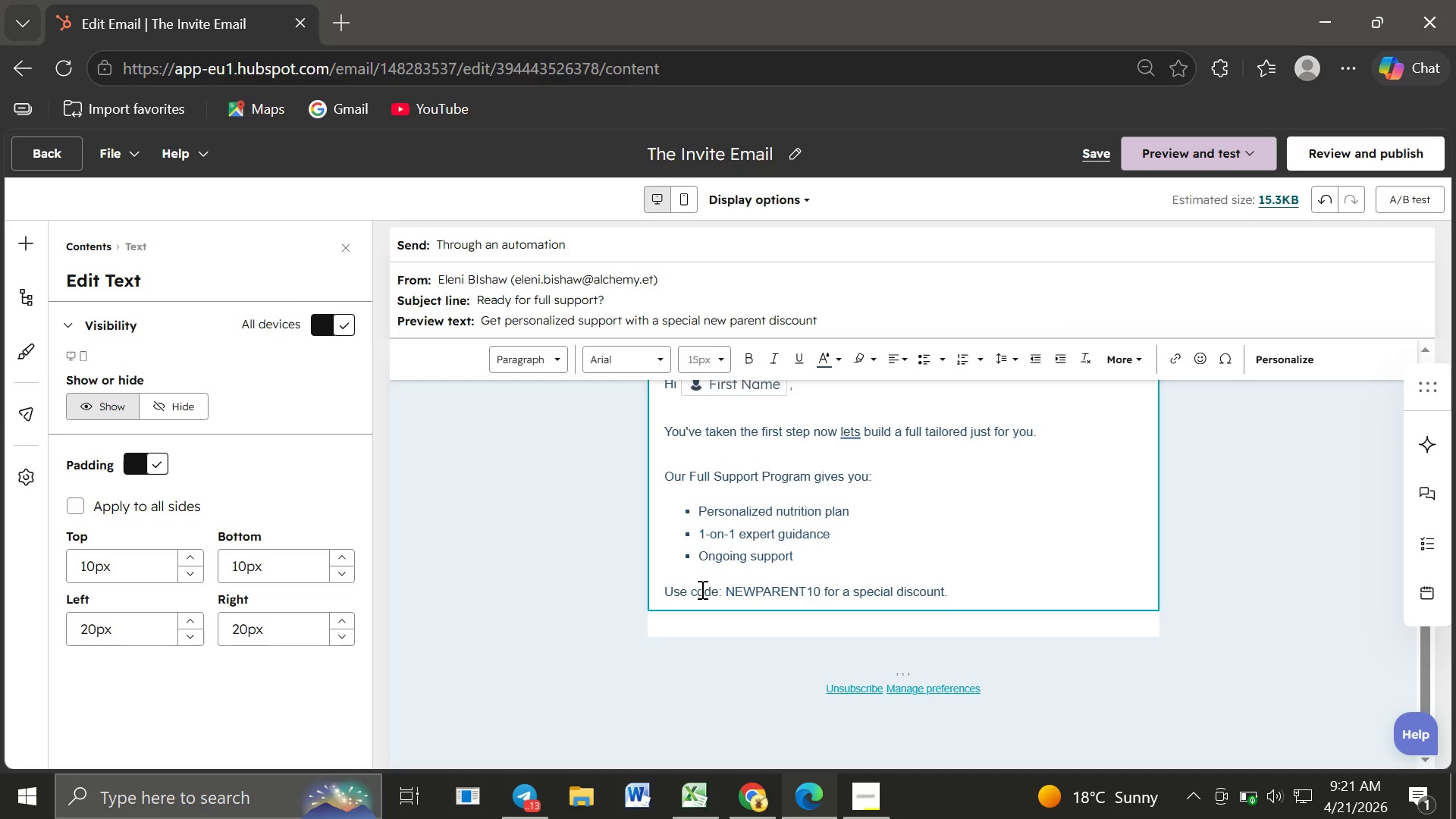 
key(Enter)
 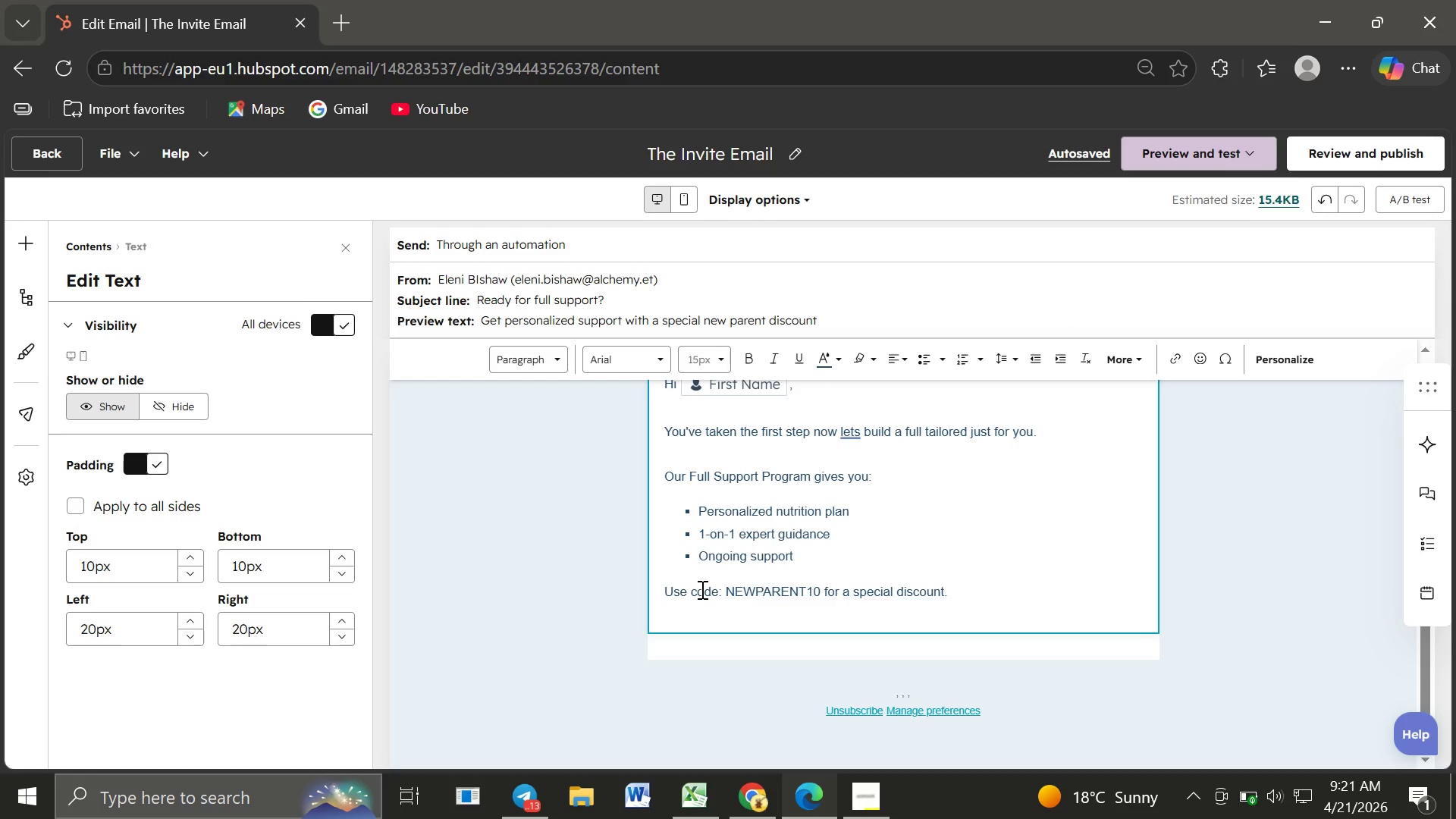 
wait(12.44)
 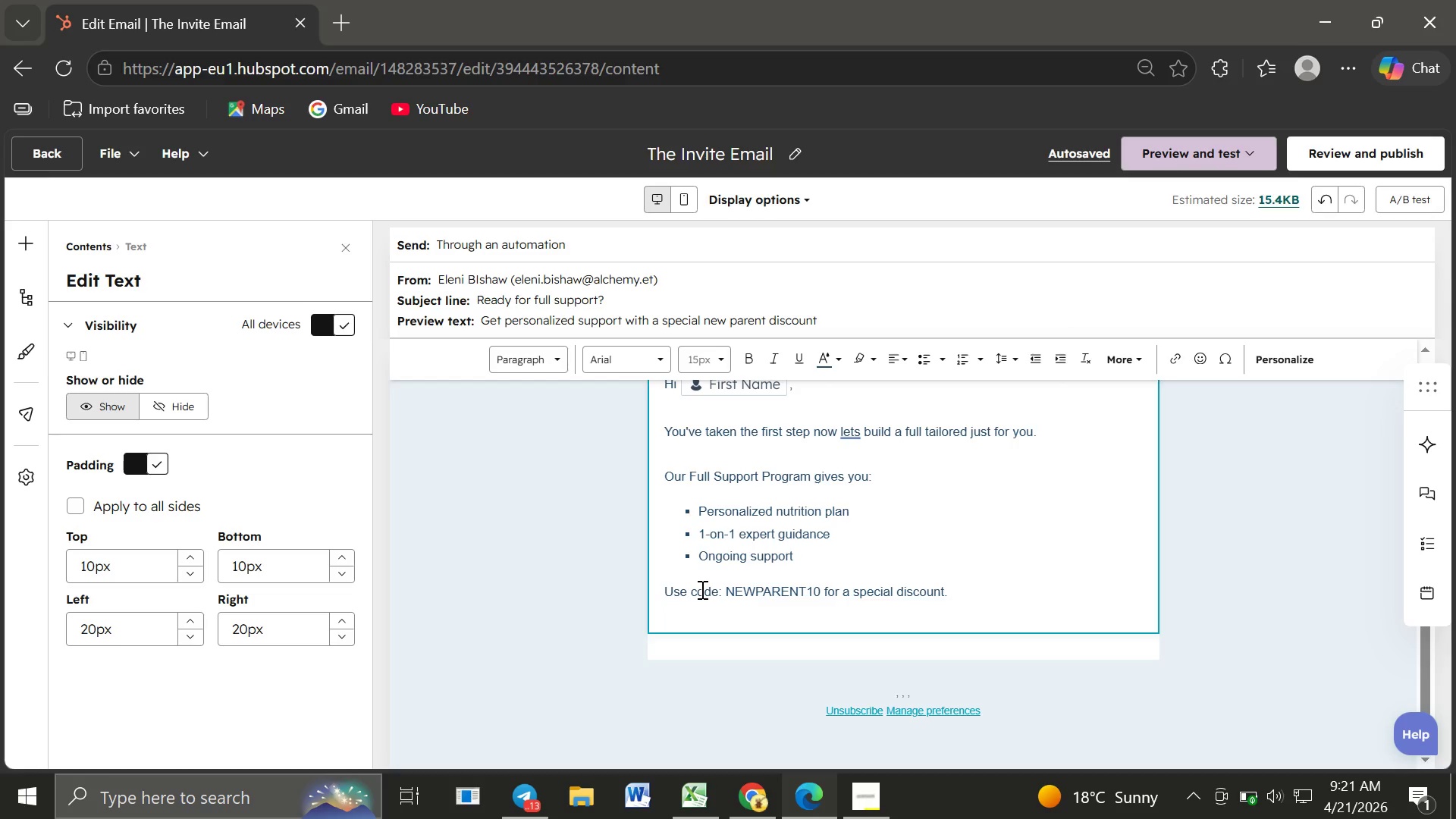 
type(Book Your Session)
 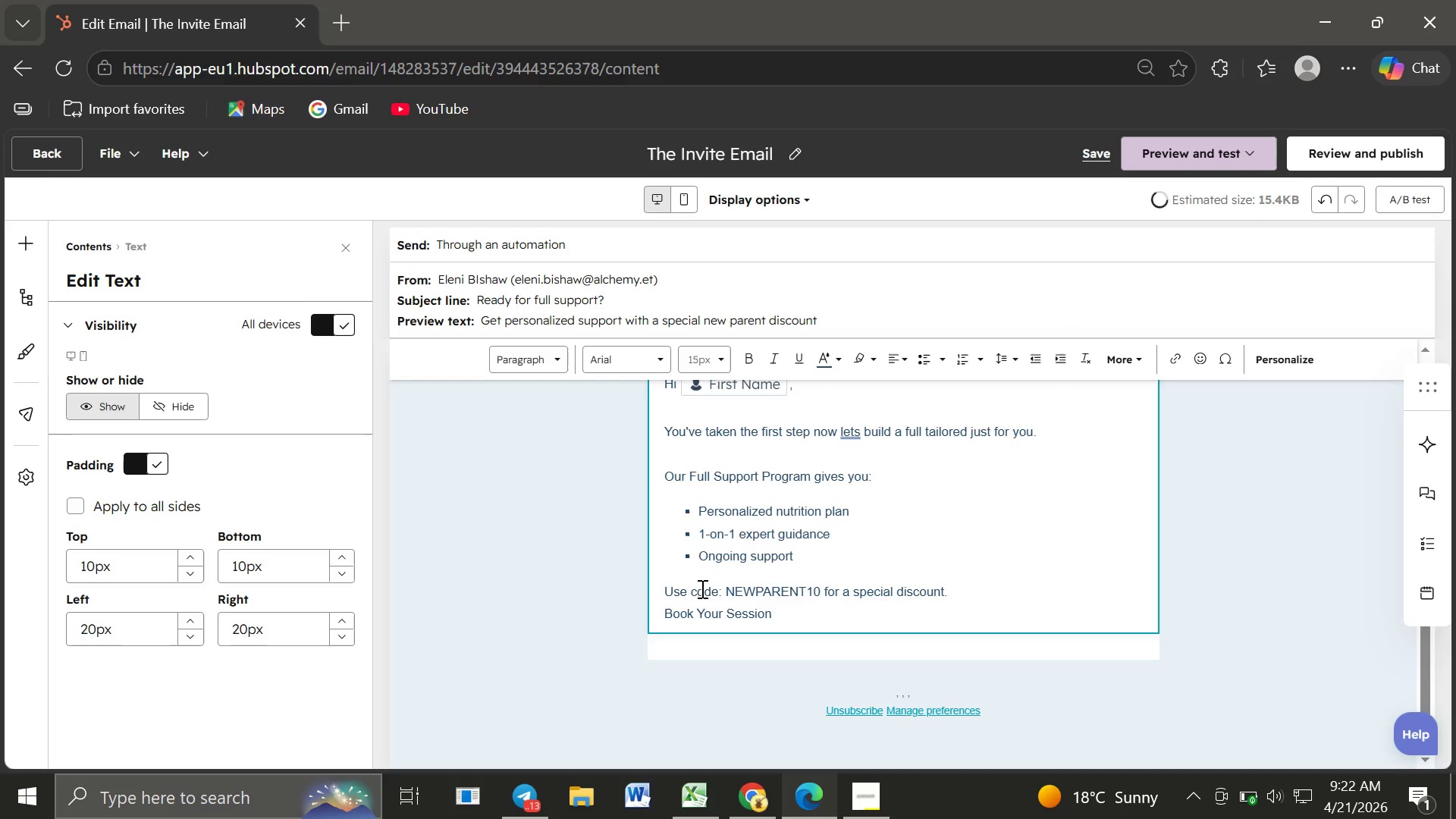 
left_click([962, 598])
 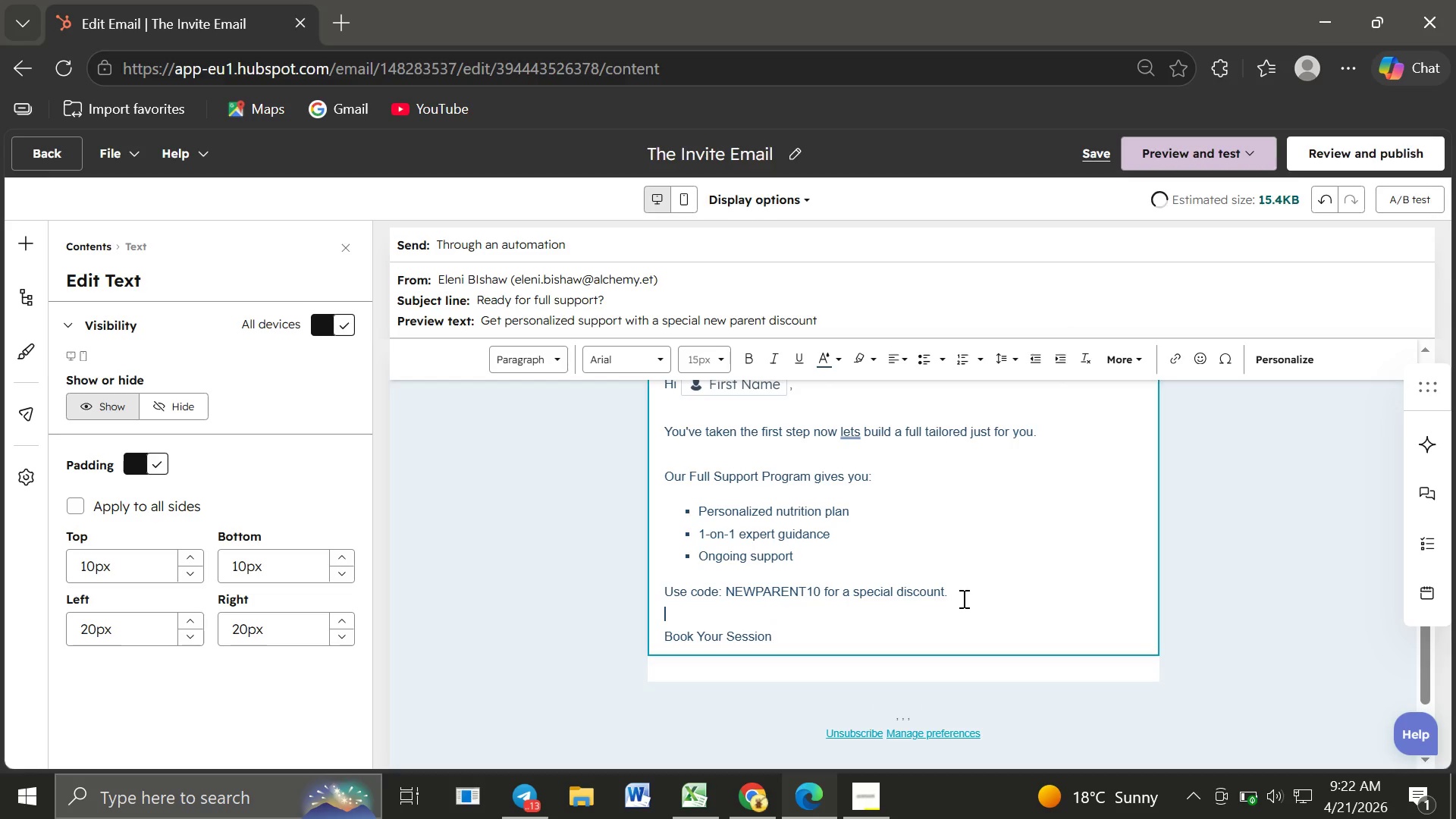 
key(Enter)
 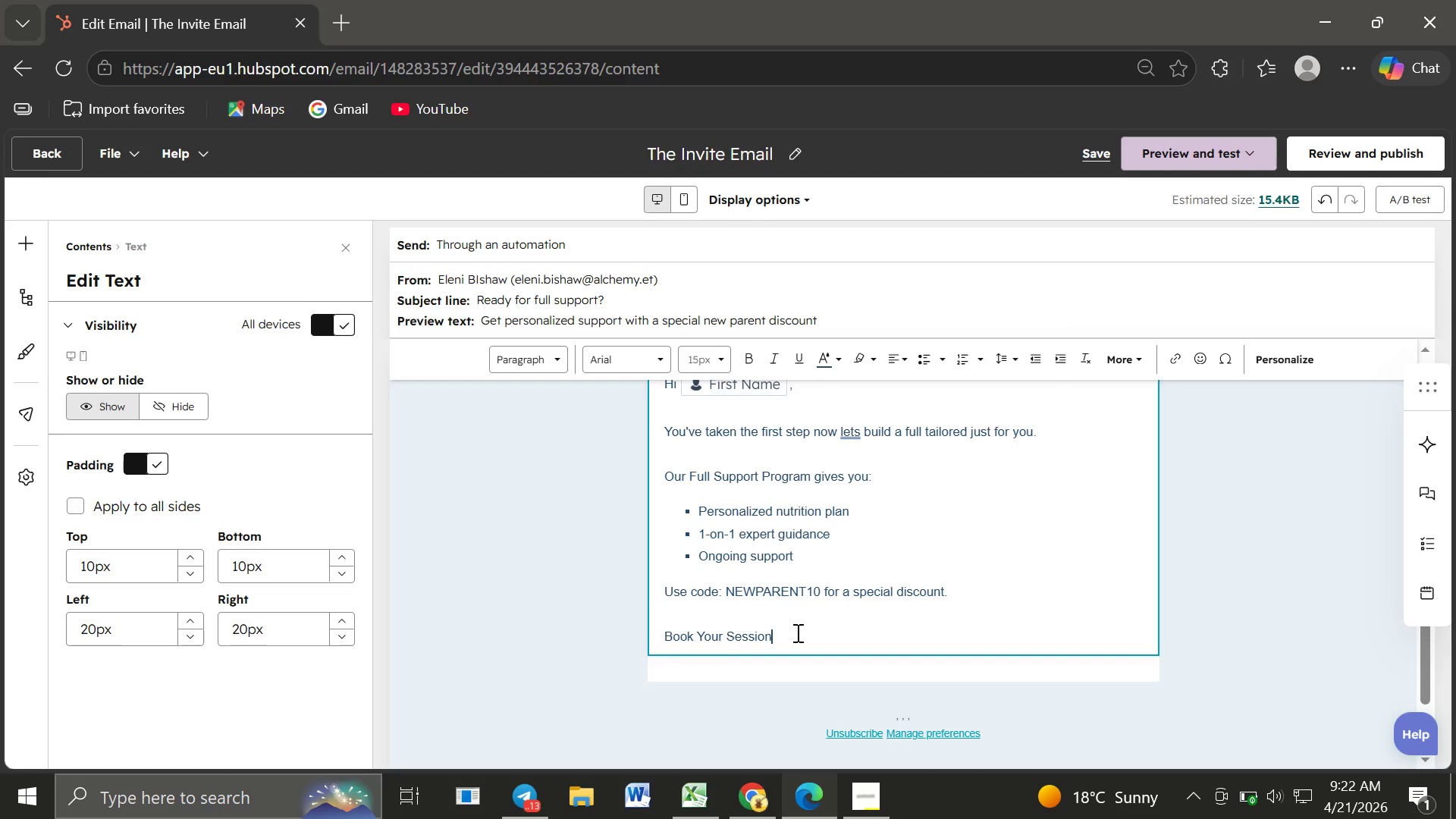 
left_click([796, 632])
 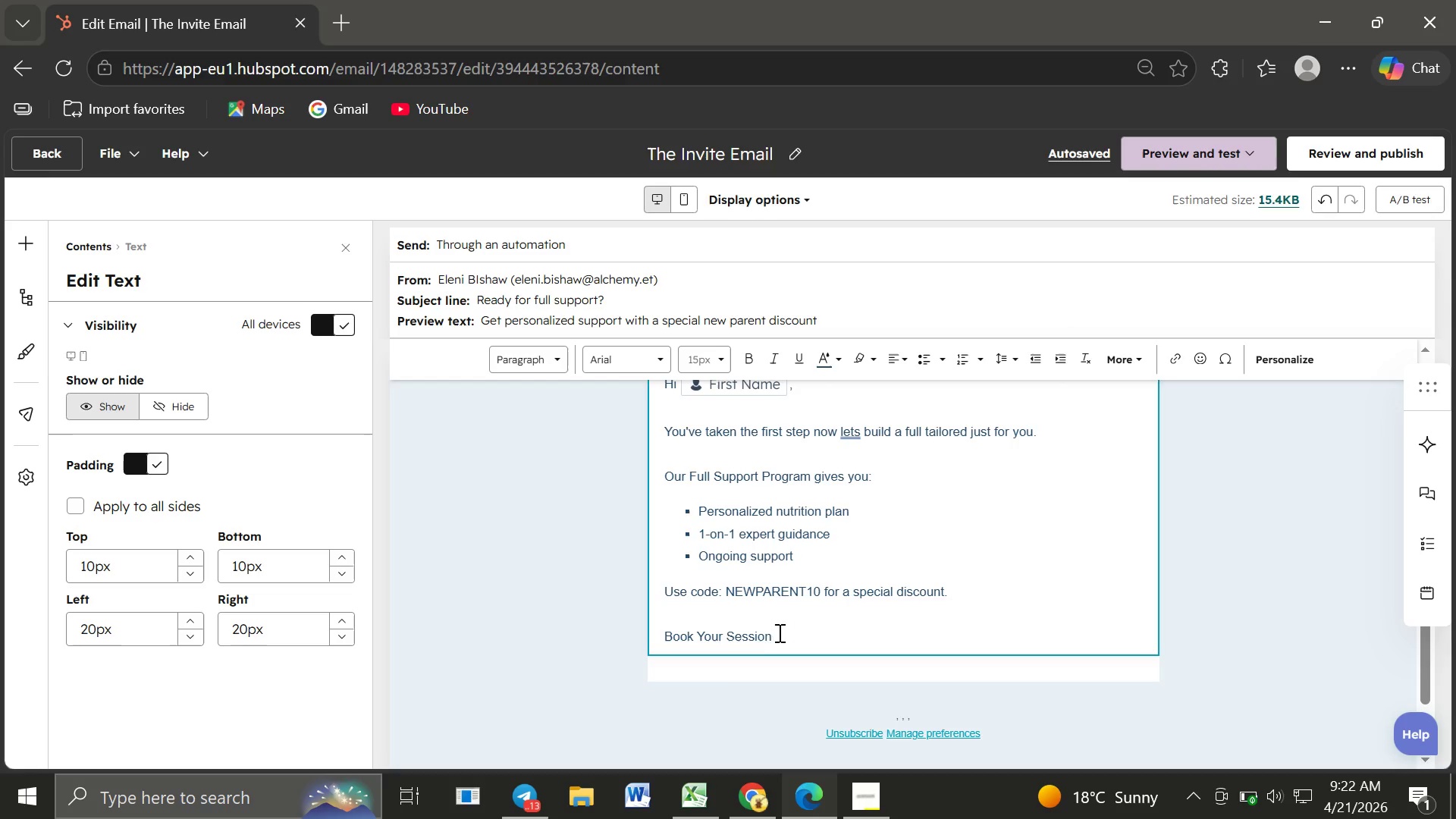 
wait(6.19)
 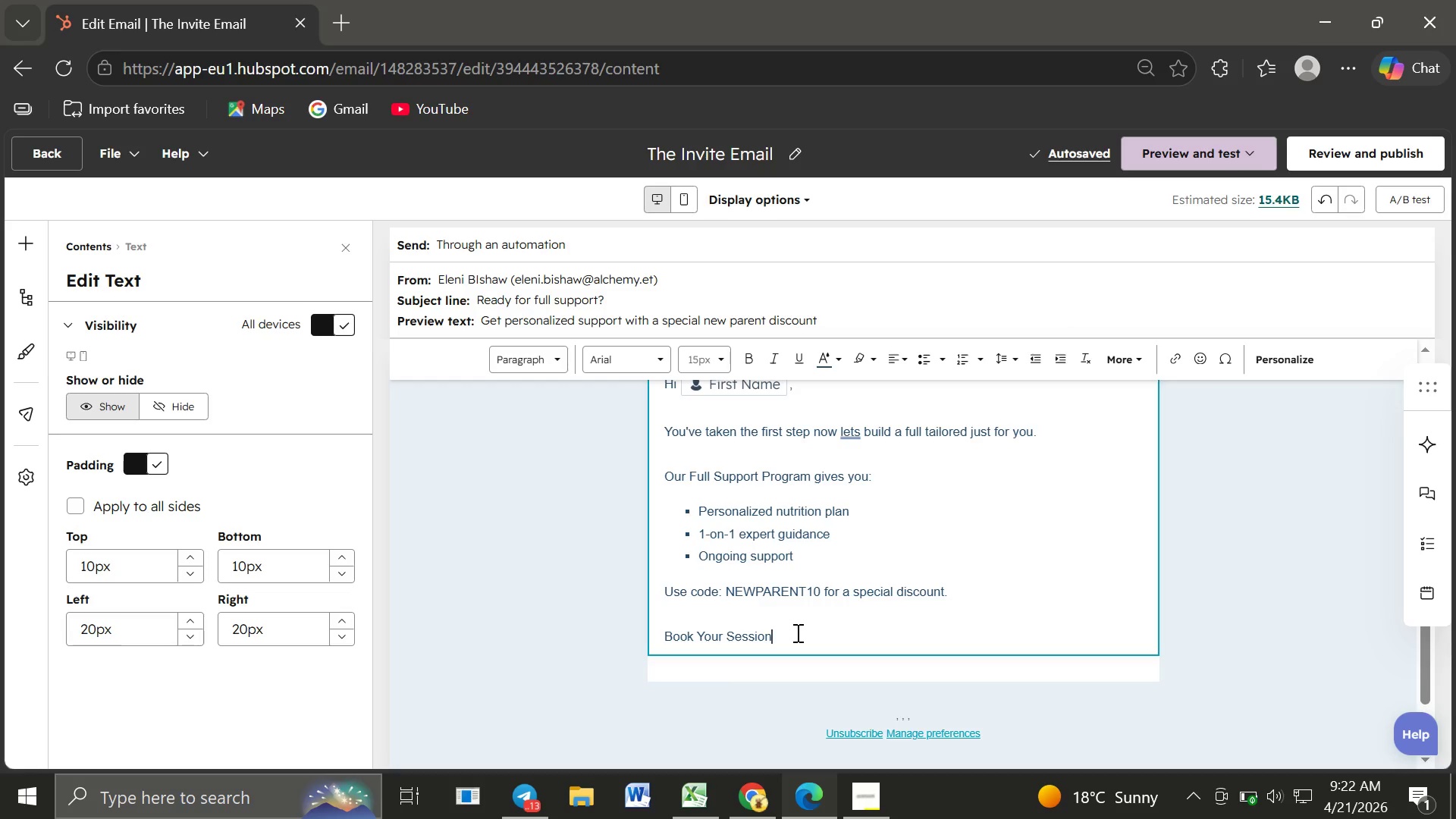 
left_click_drag(start_coordinate=[778, 631], to_coordinate=[658, 626])
 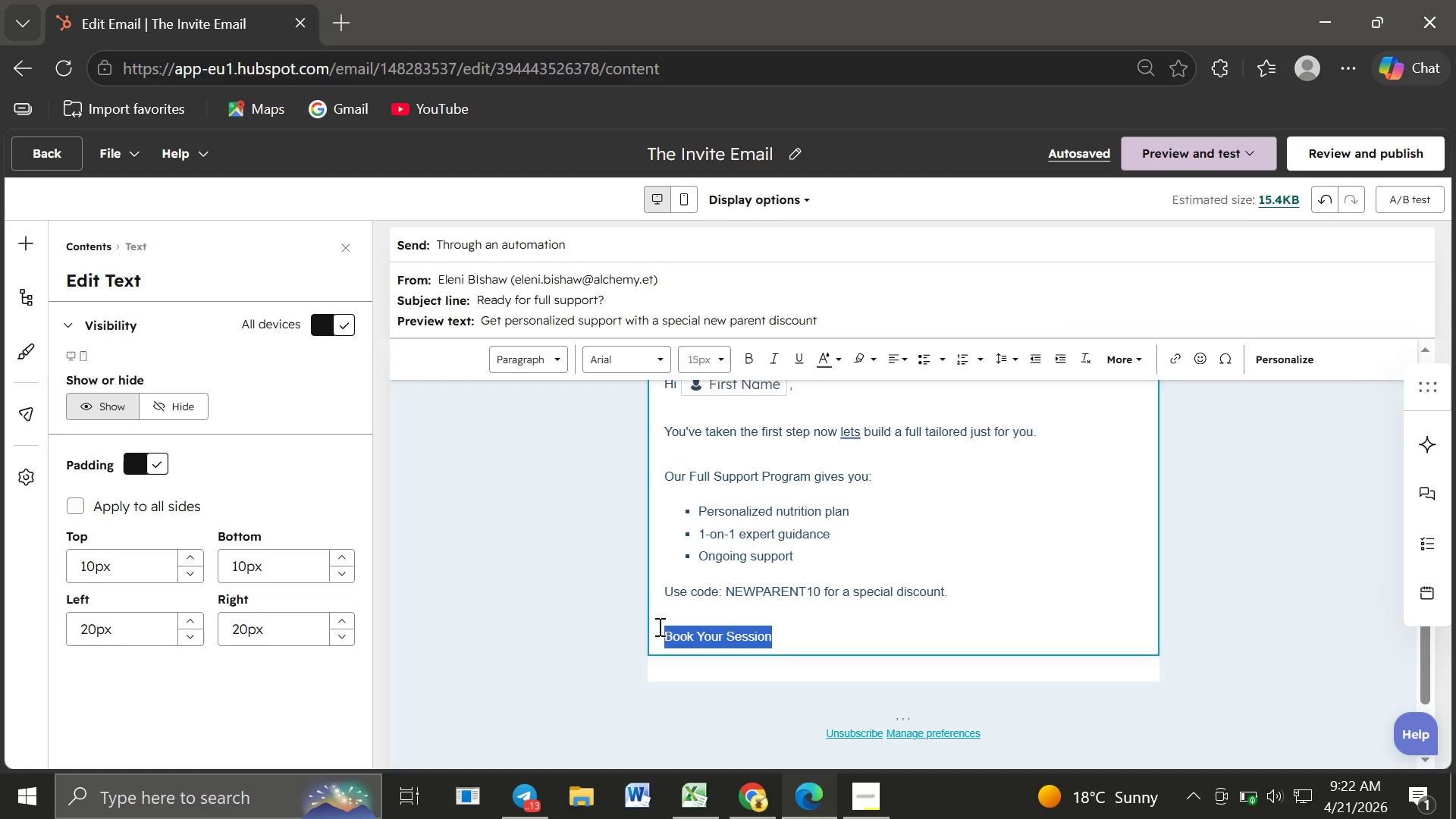 
key(Control+C)
 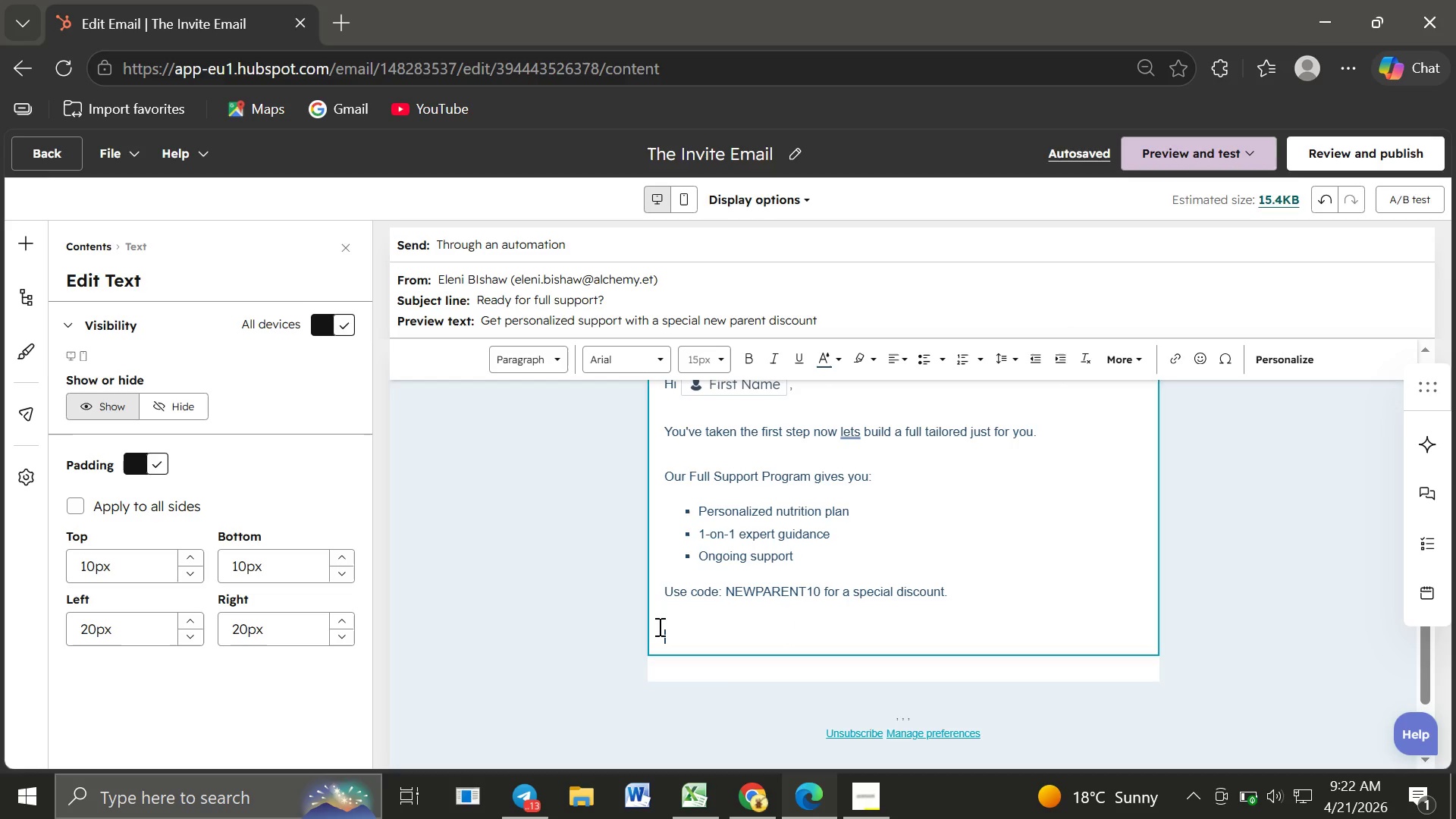 
key(Backspace)
 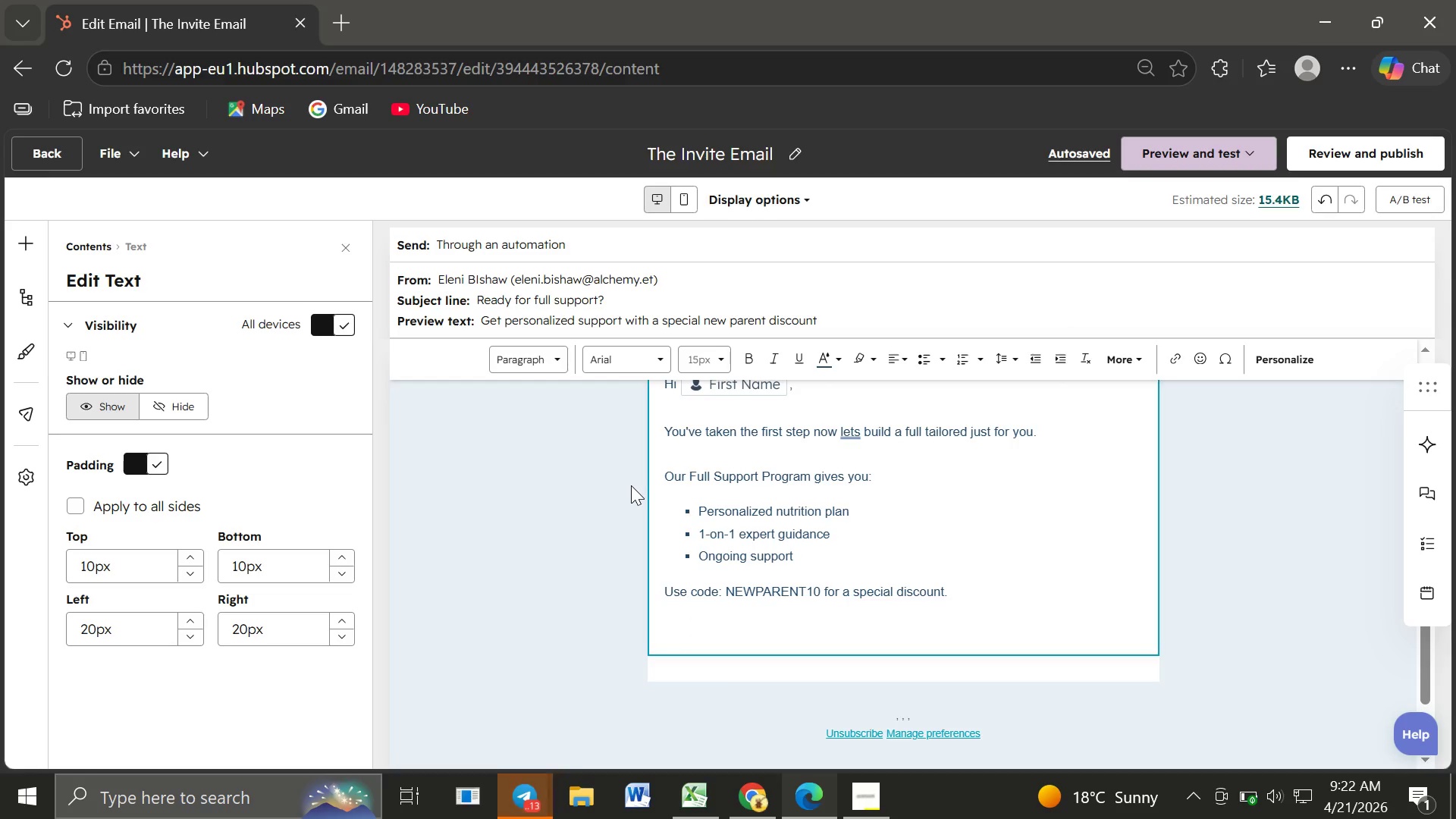 
wait(14.64)
 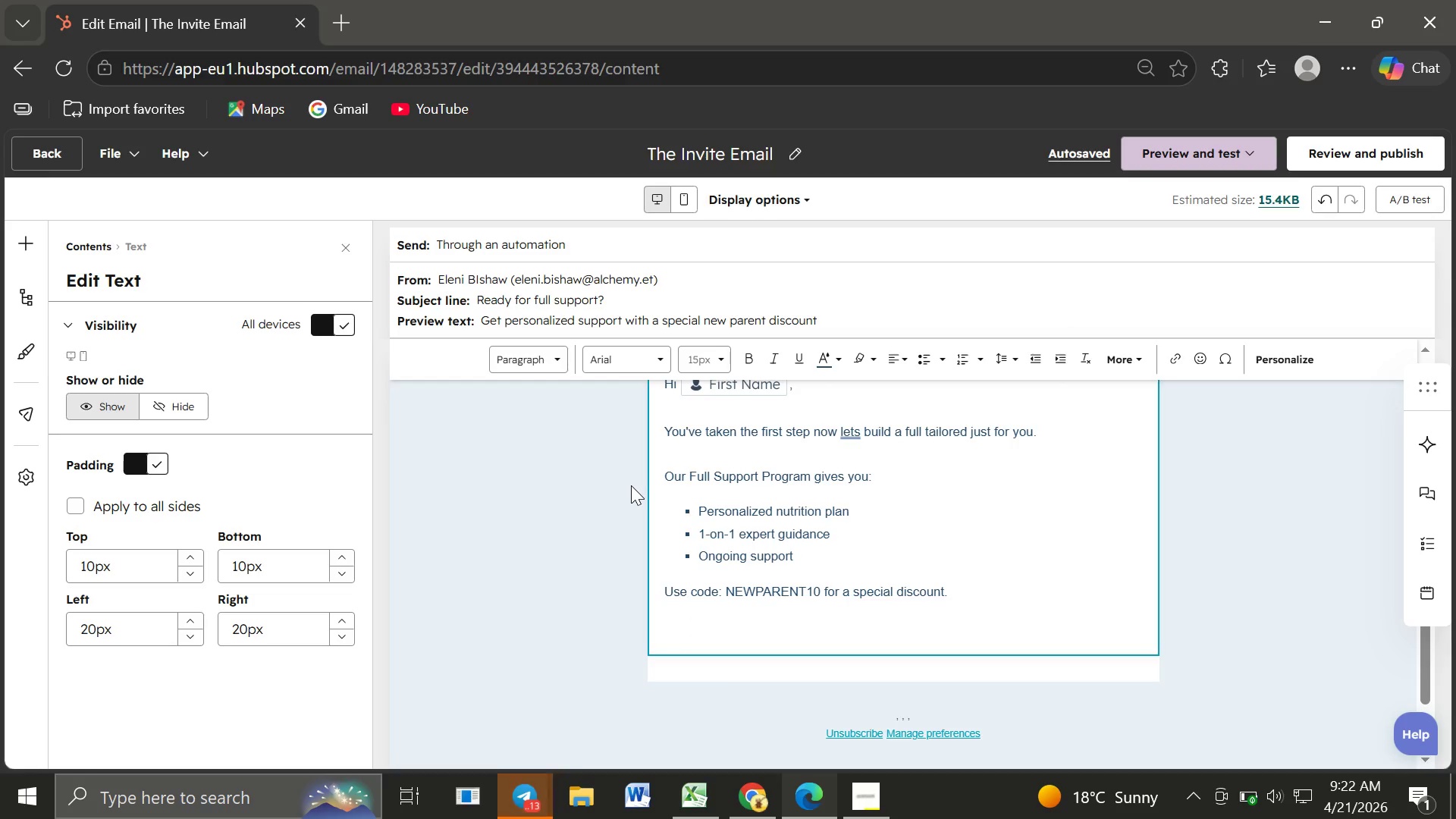 
key(Backspace)
 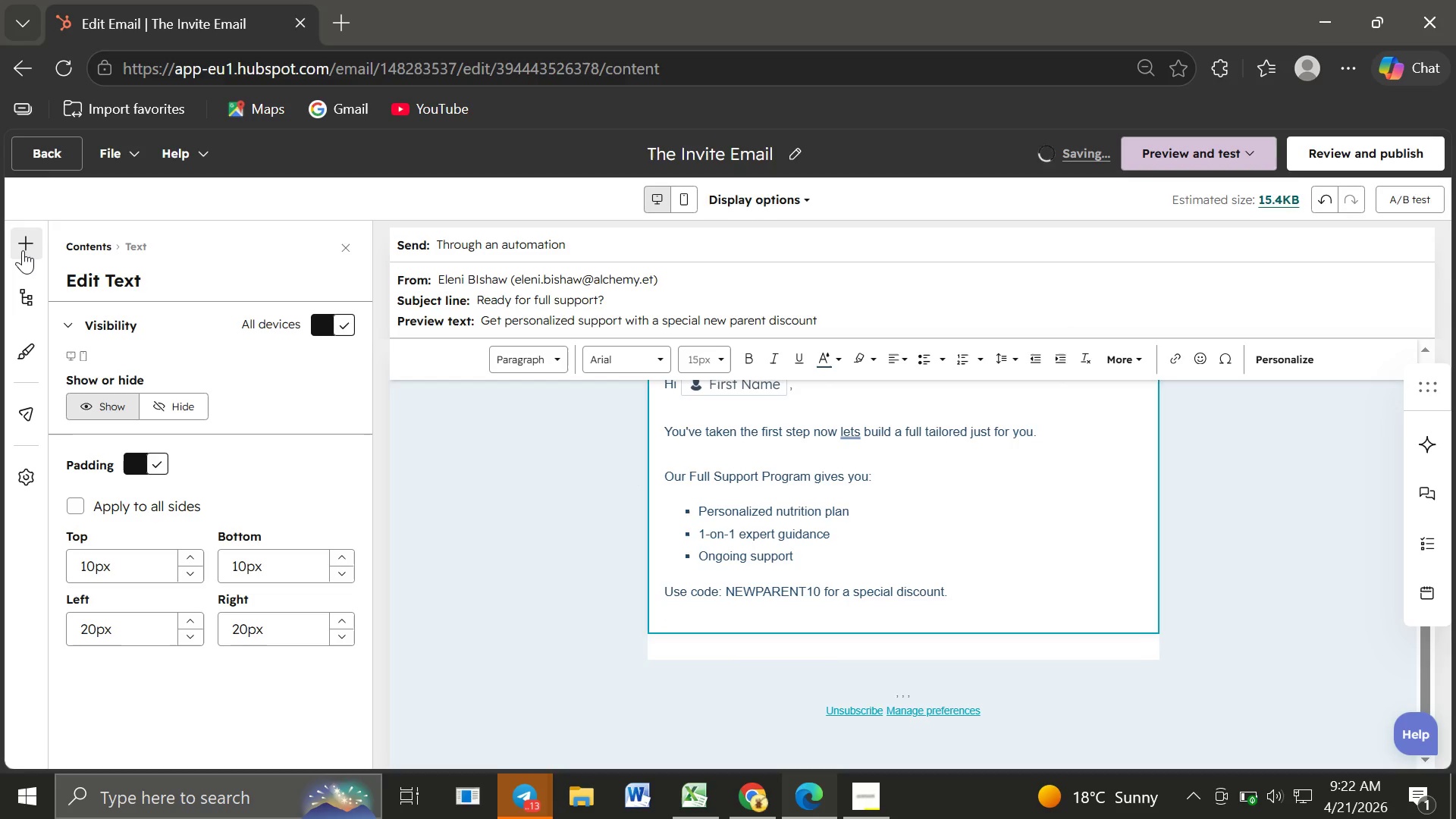 
left_click([20, 251])
 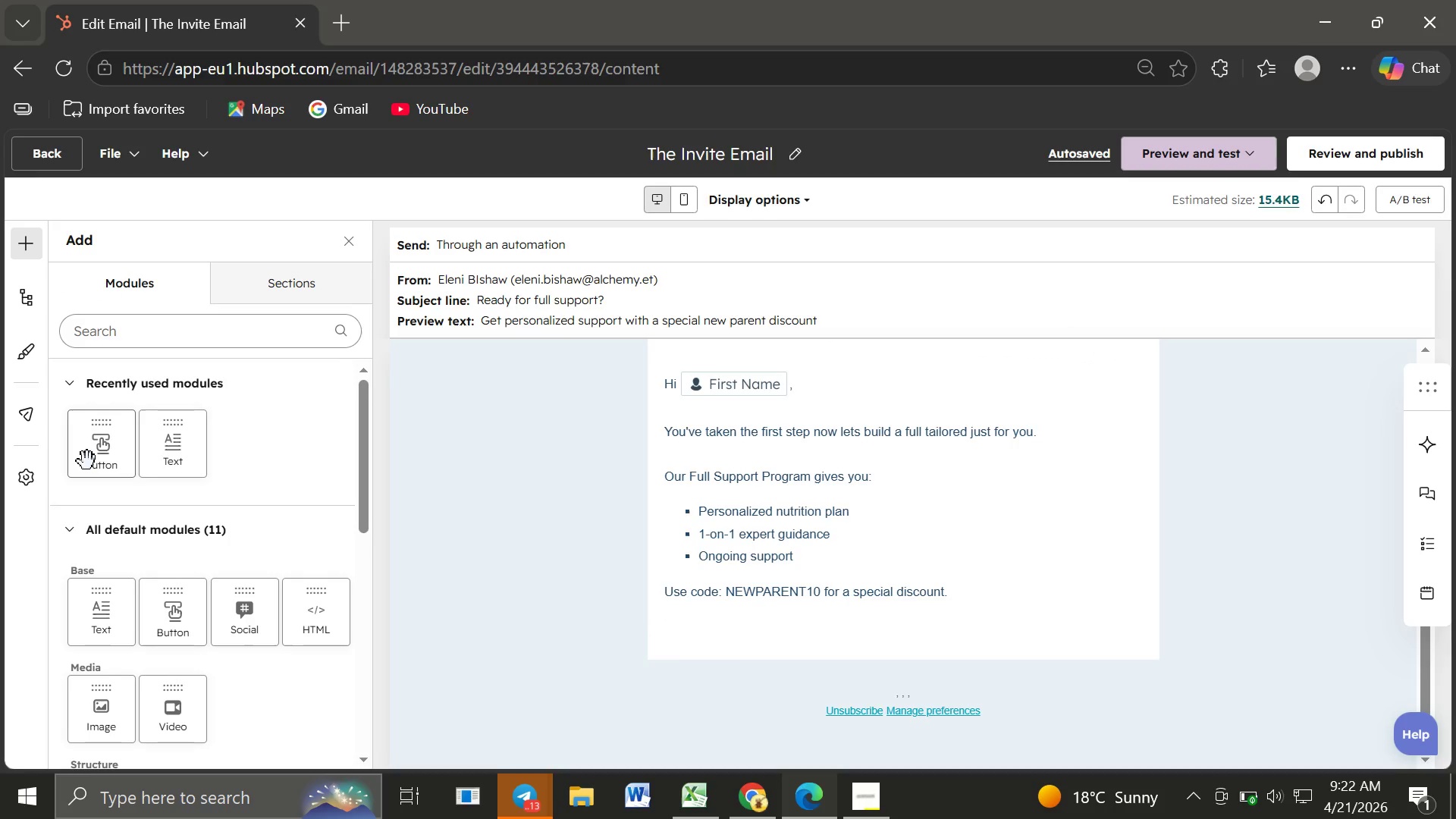 
left_click_drag(start_coordinate=[87, 461], to_coordinate=[780, 629])
 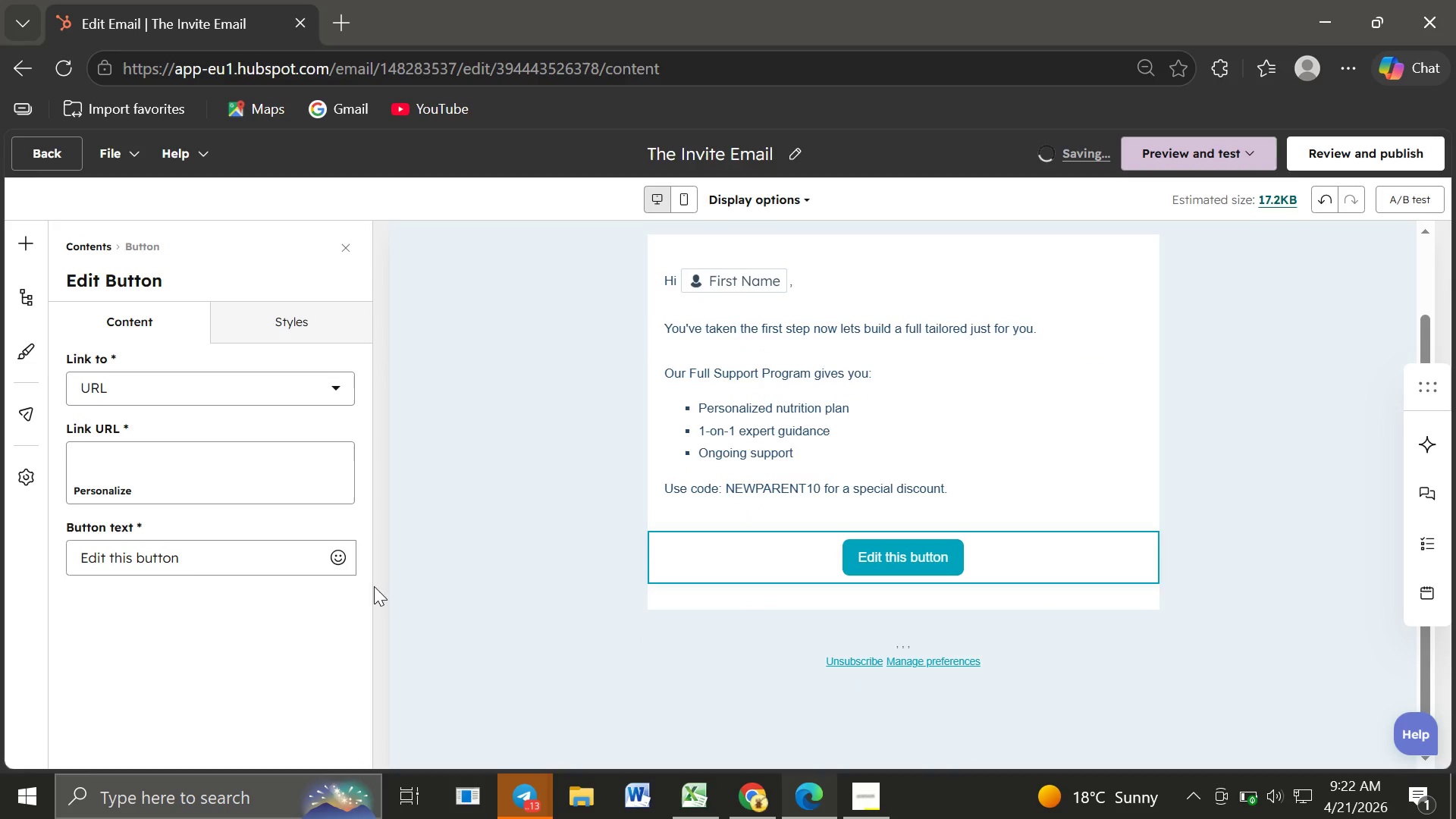 
wait(5.42)
 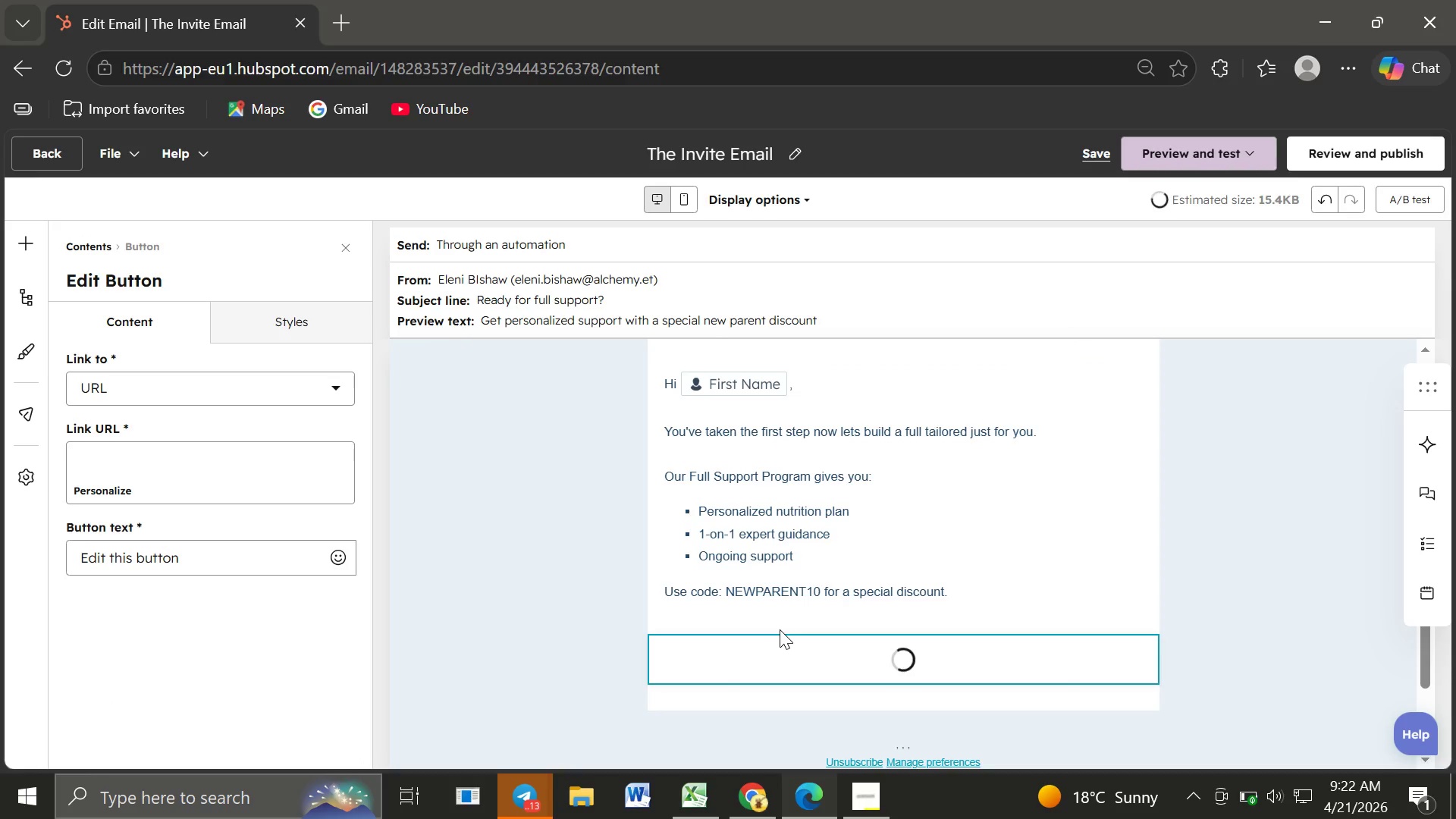 
left_click_drag(start_coordinate=[190, 557], to_coordinate=[7, 563])
 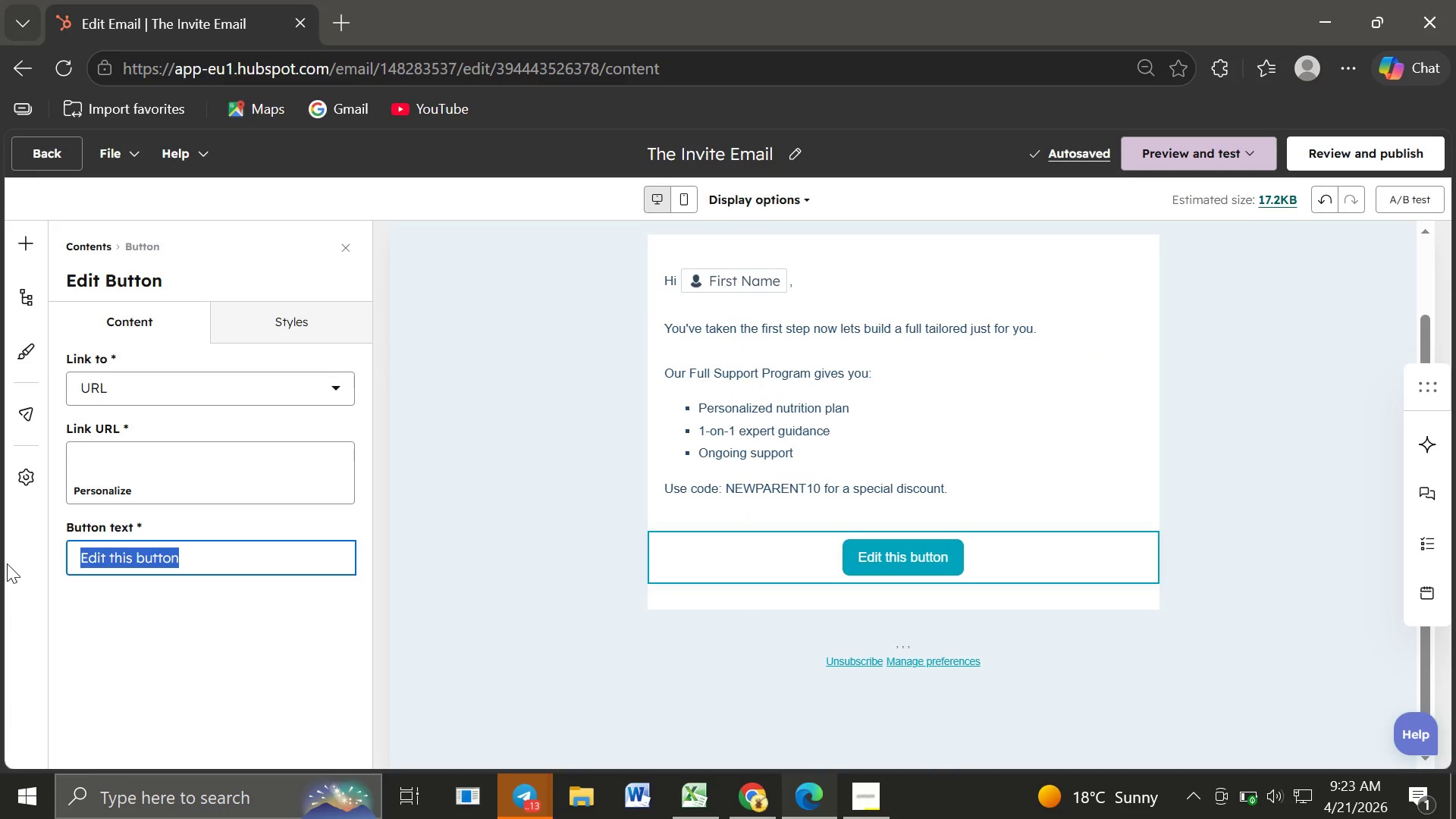 
key(Control+V)
 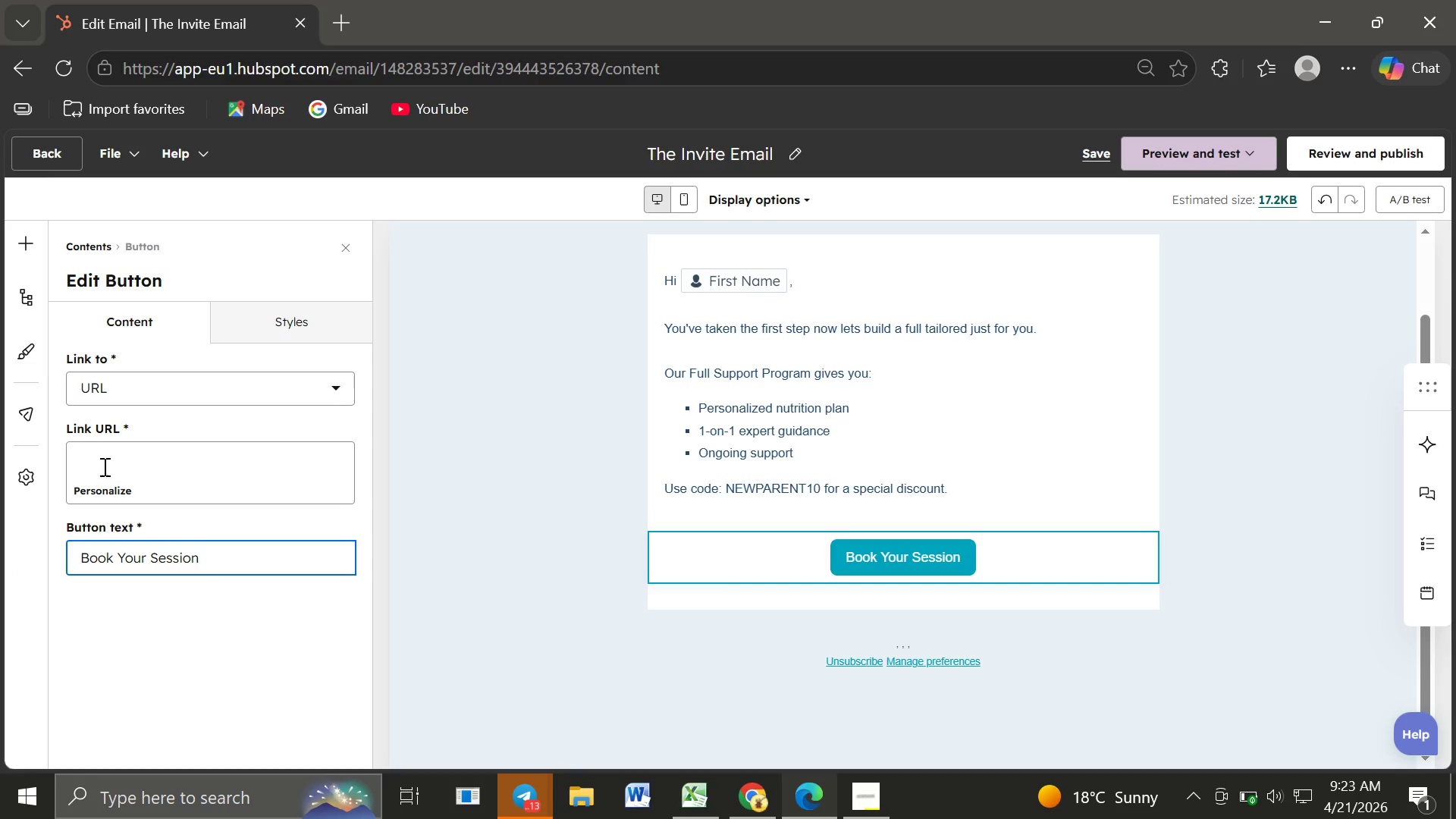 
left_click([102, 460])
 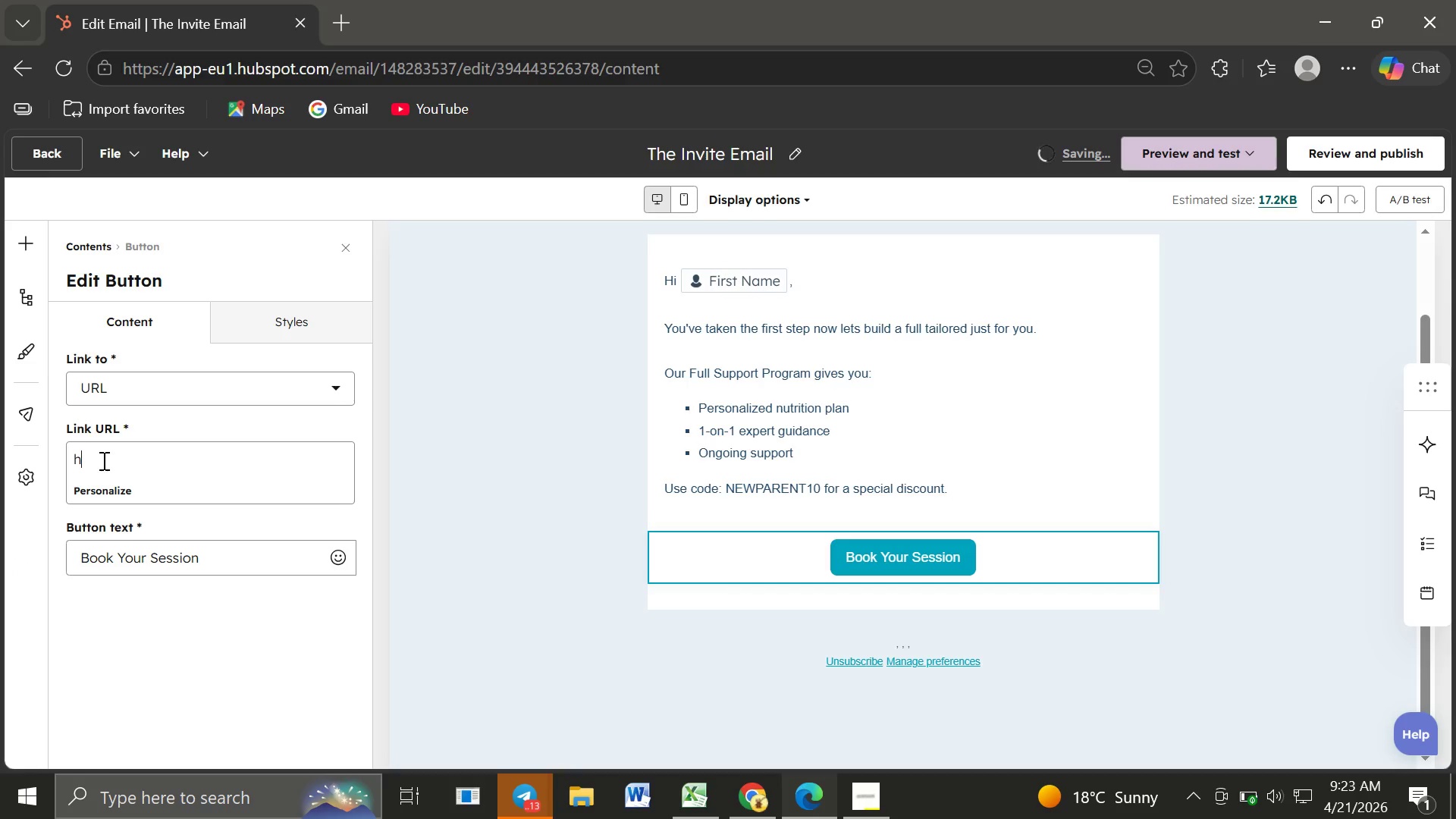 
type(htt)
 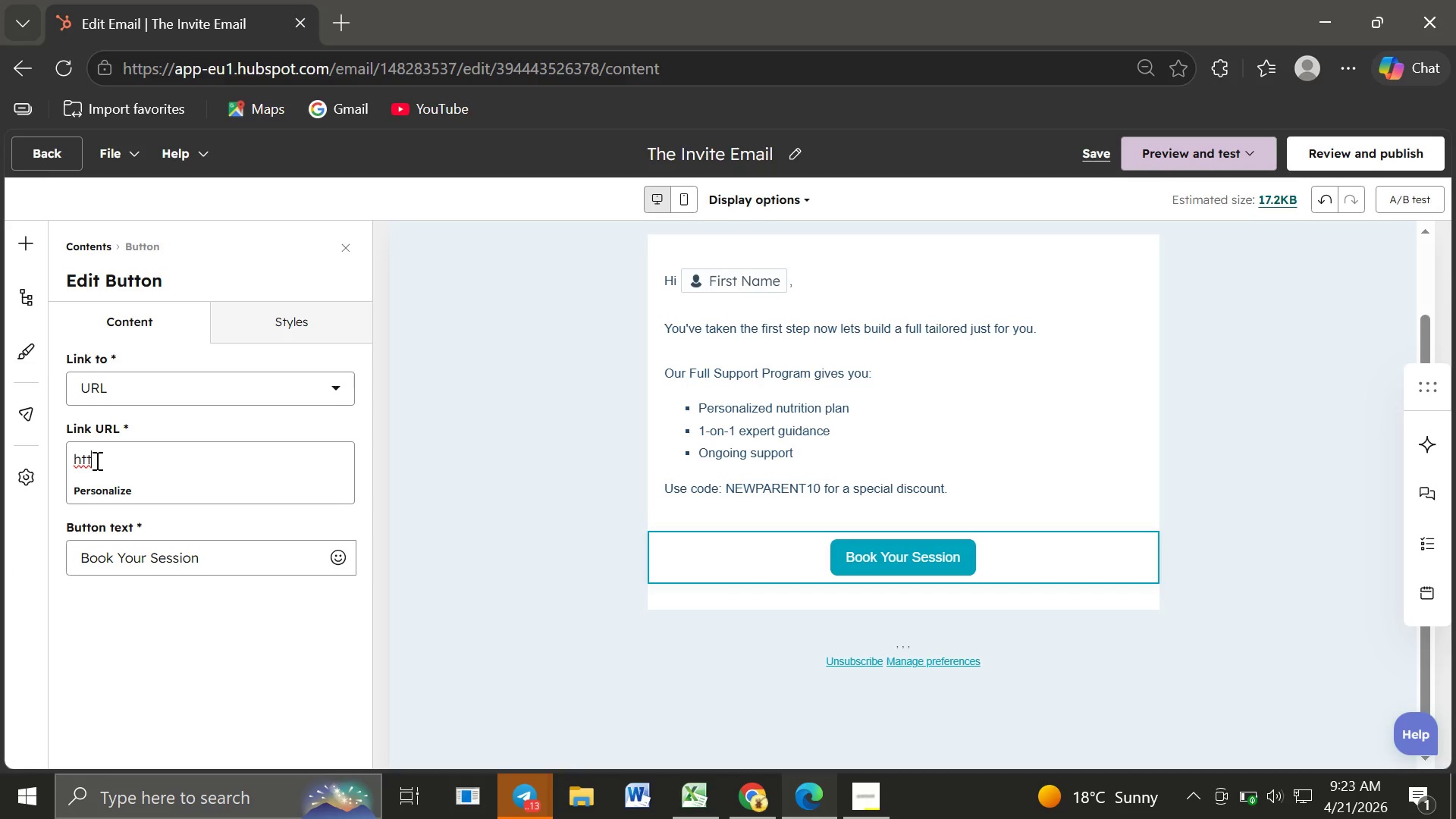 
type(ps://)
 